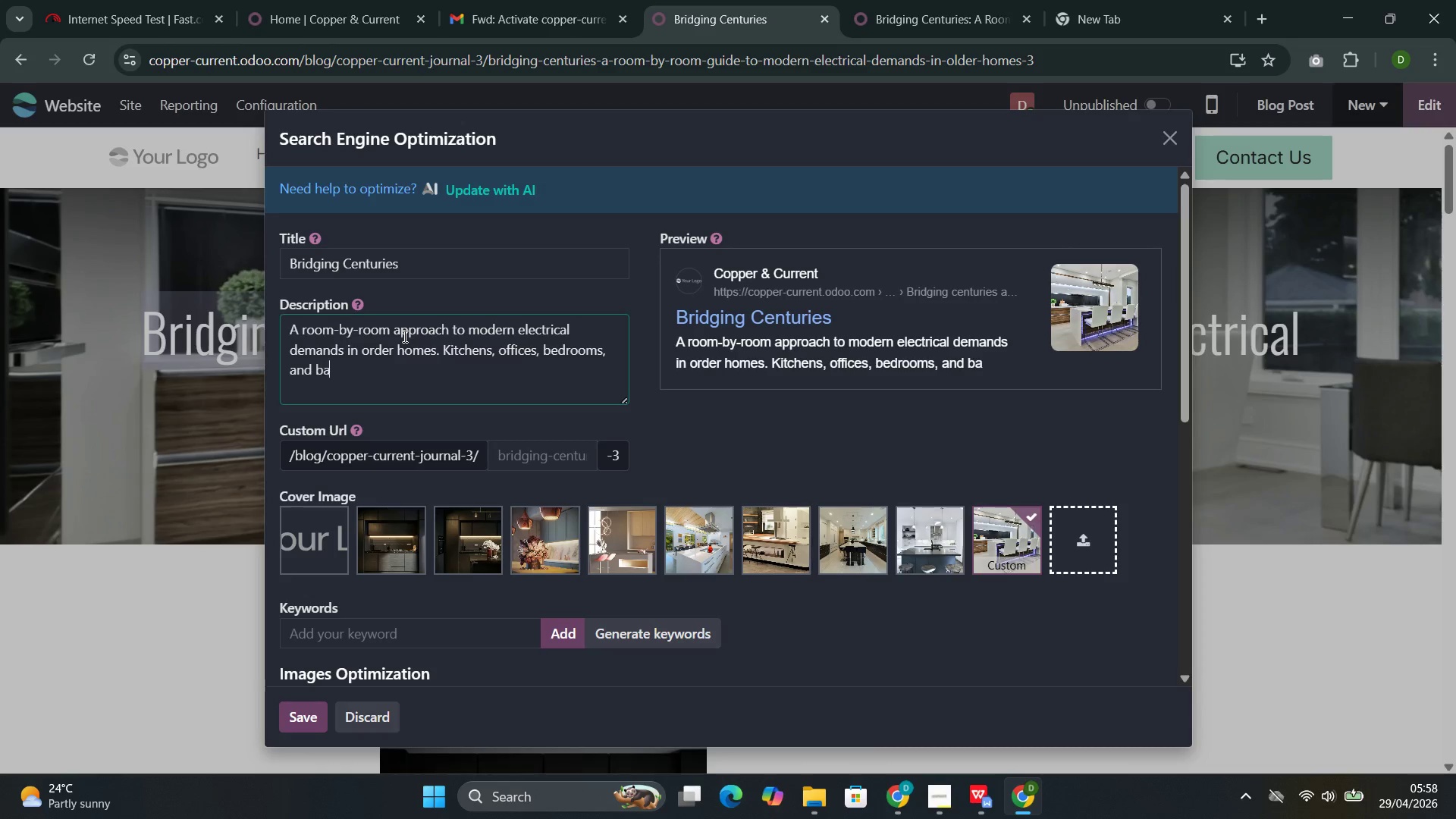 
key(Control+A)
 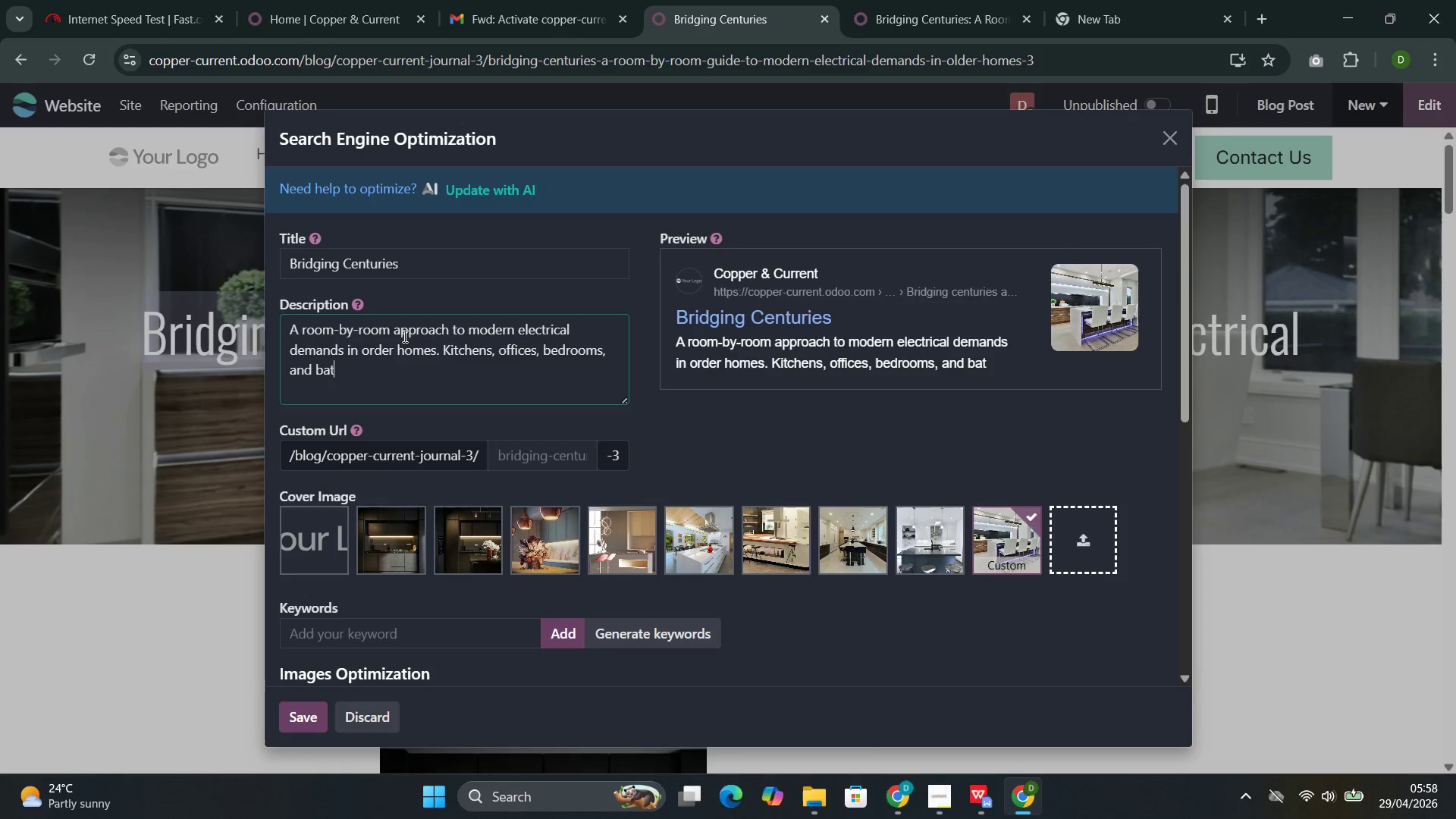 
key(Control+T)
 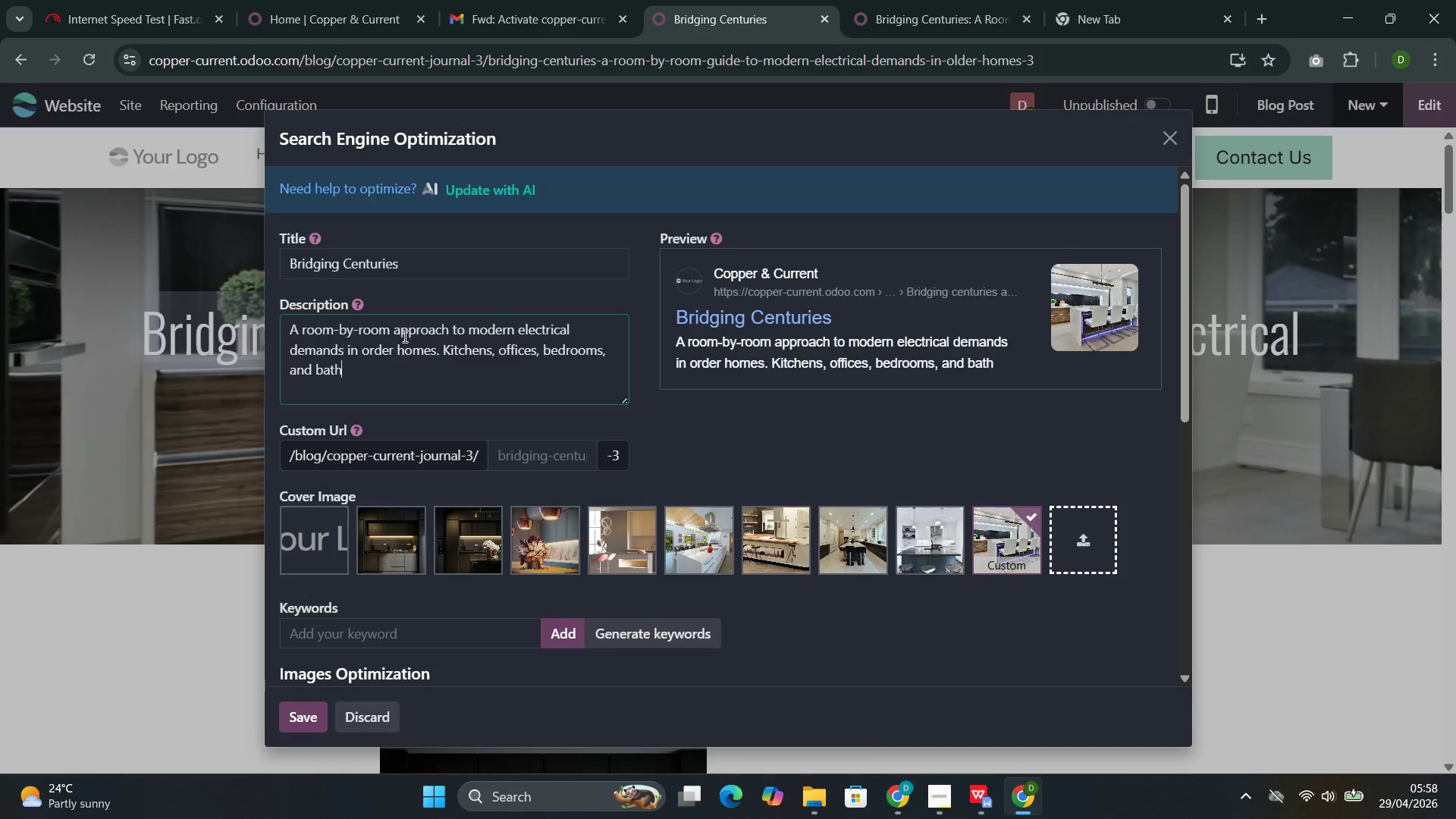 
key(Control+H)
 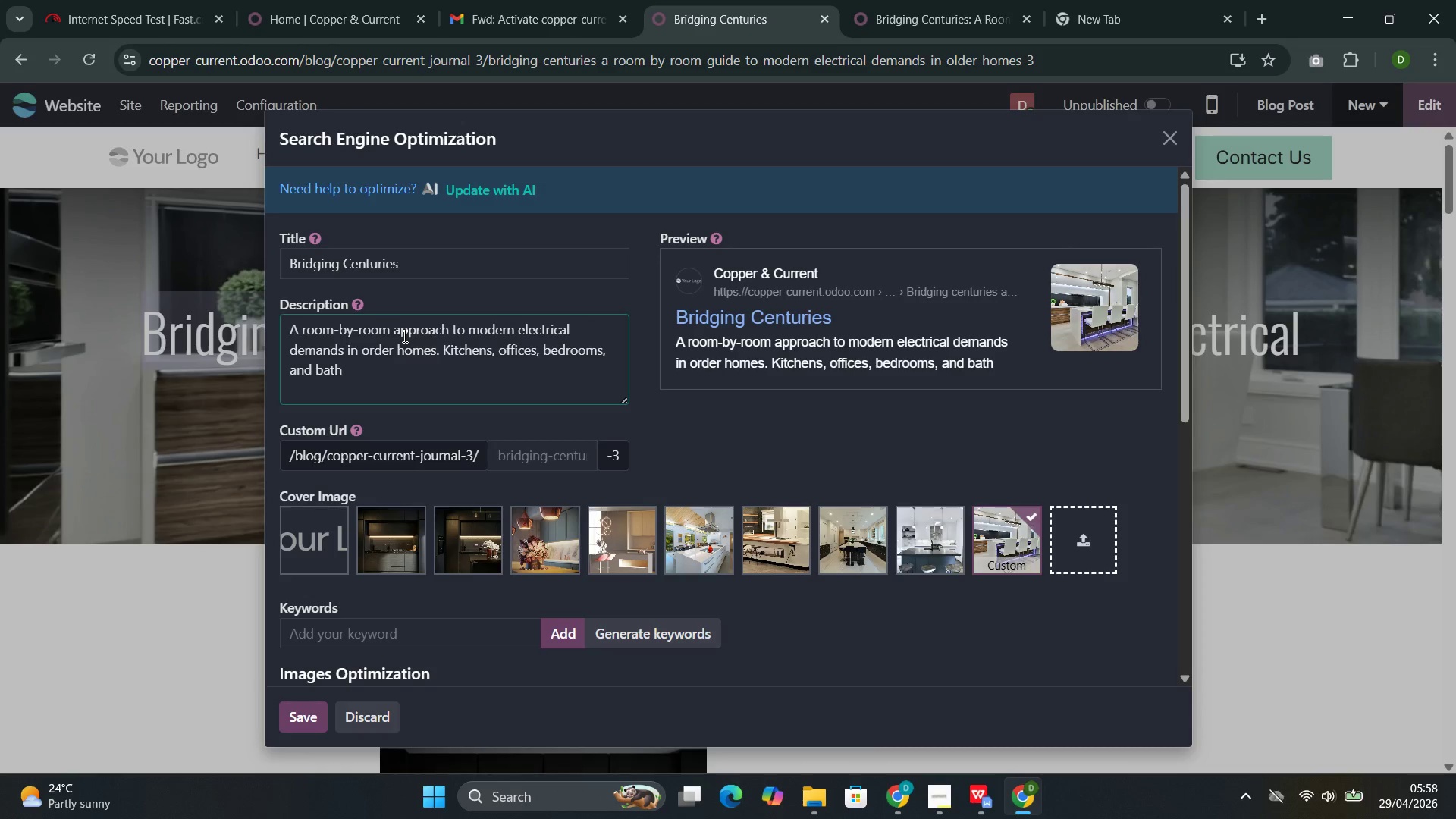 
key(Control+S)
 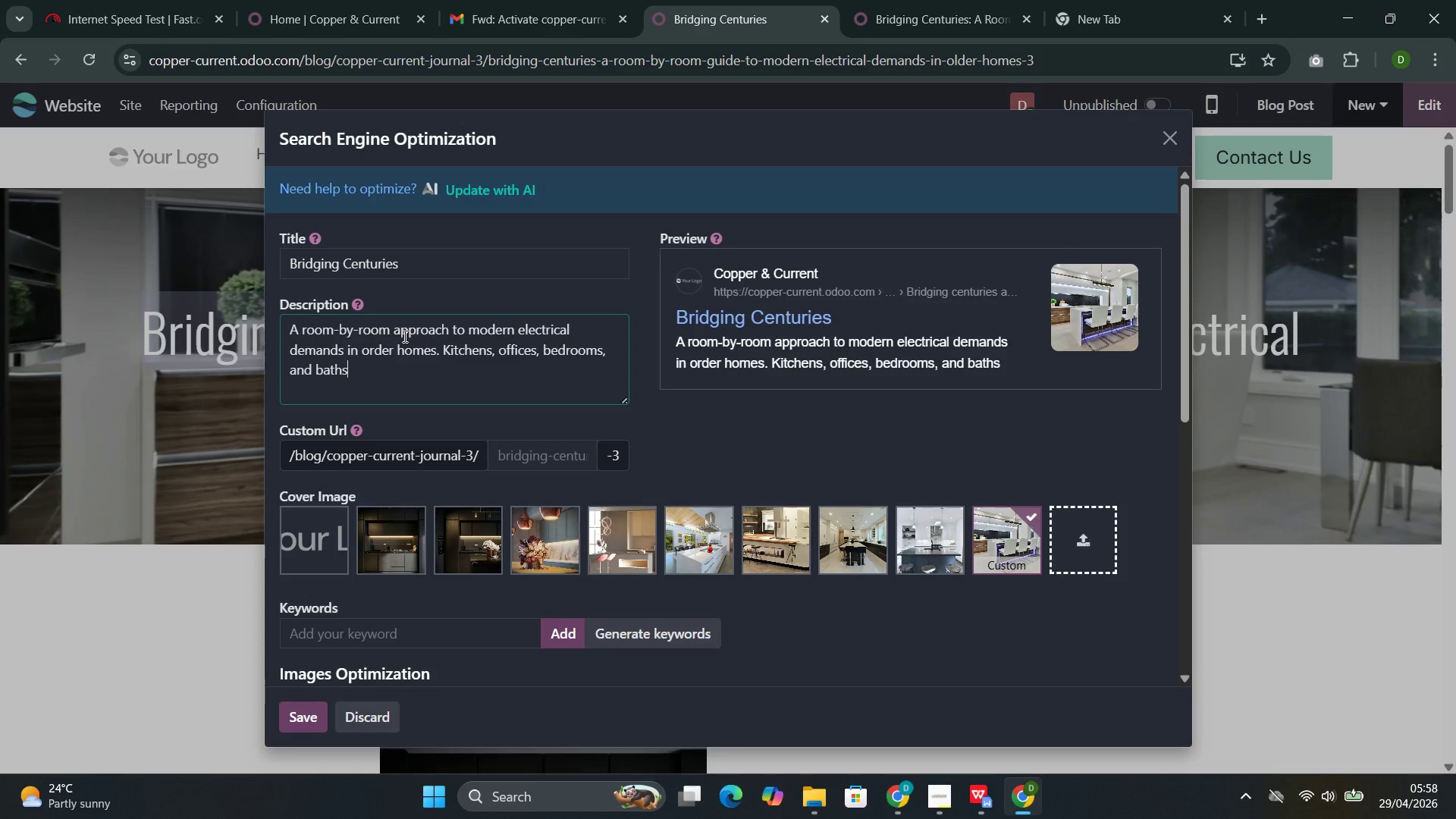 
key(Control+Minus)
 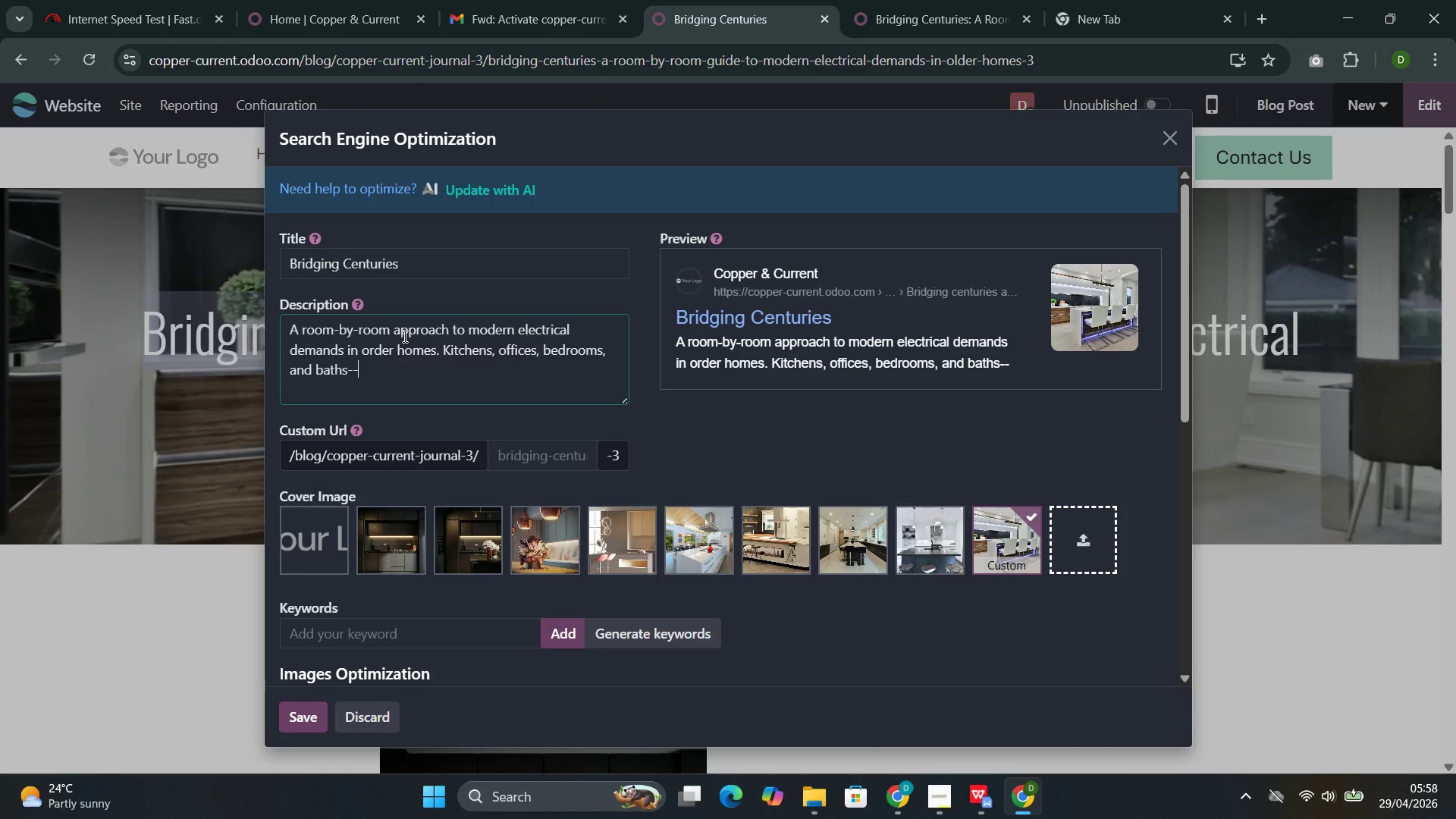 
key(Control+Minus)
 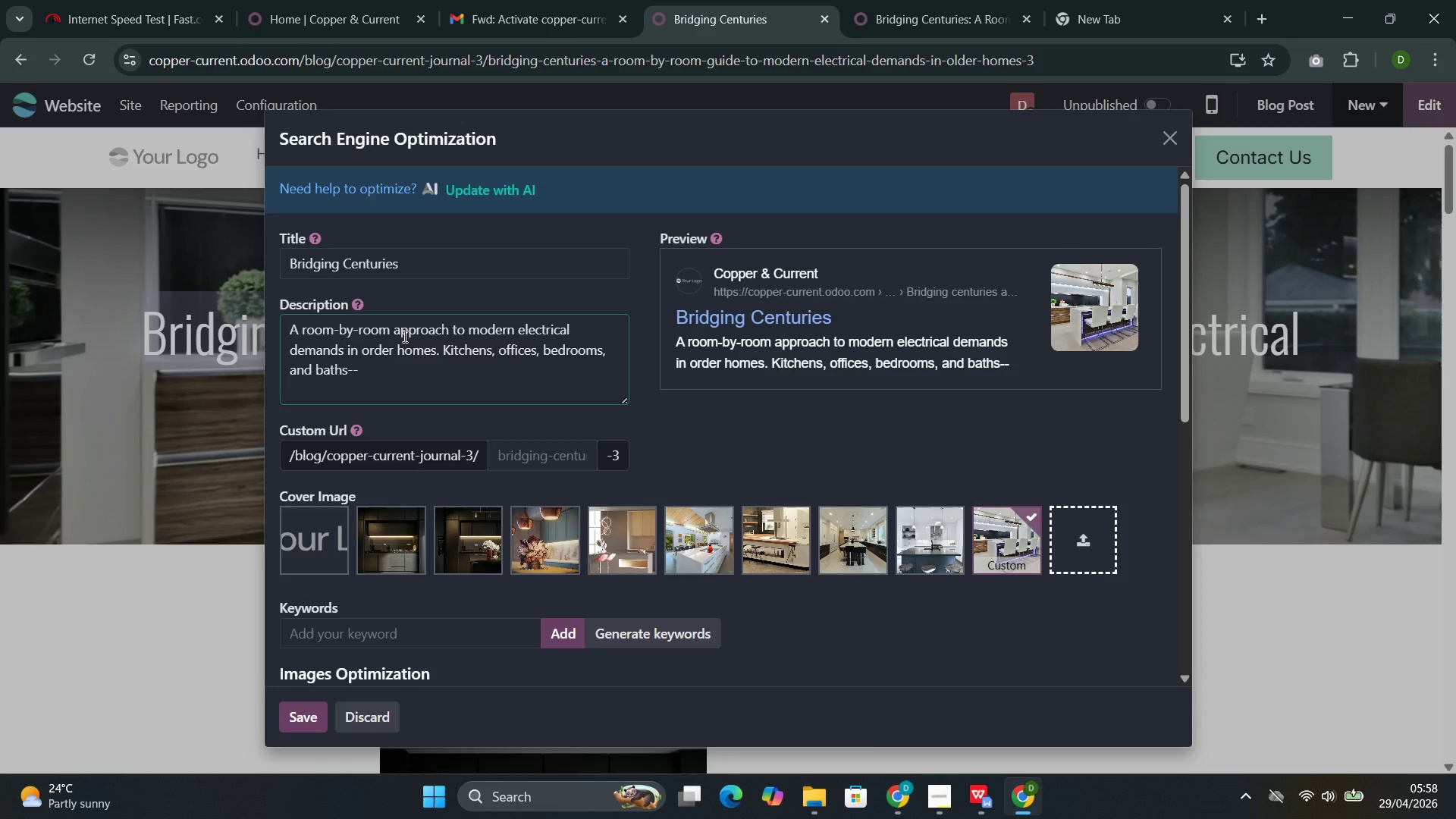 
key(Control+O)
 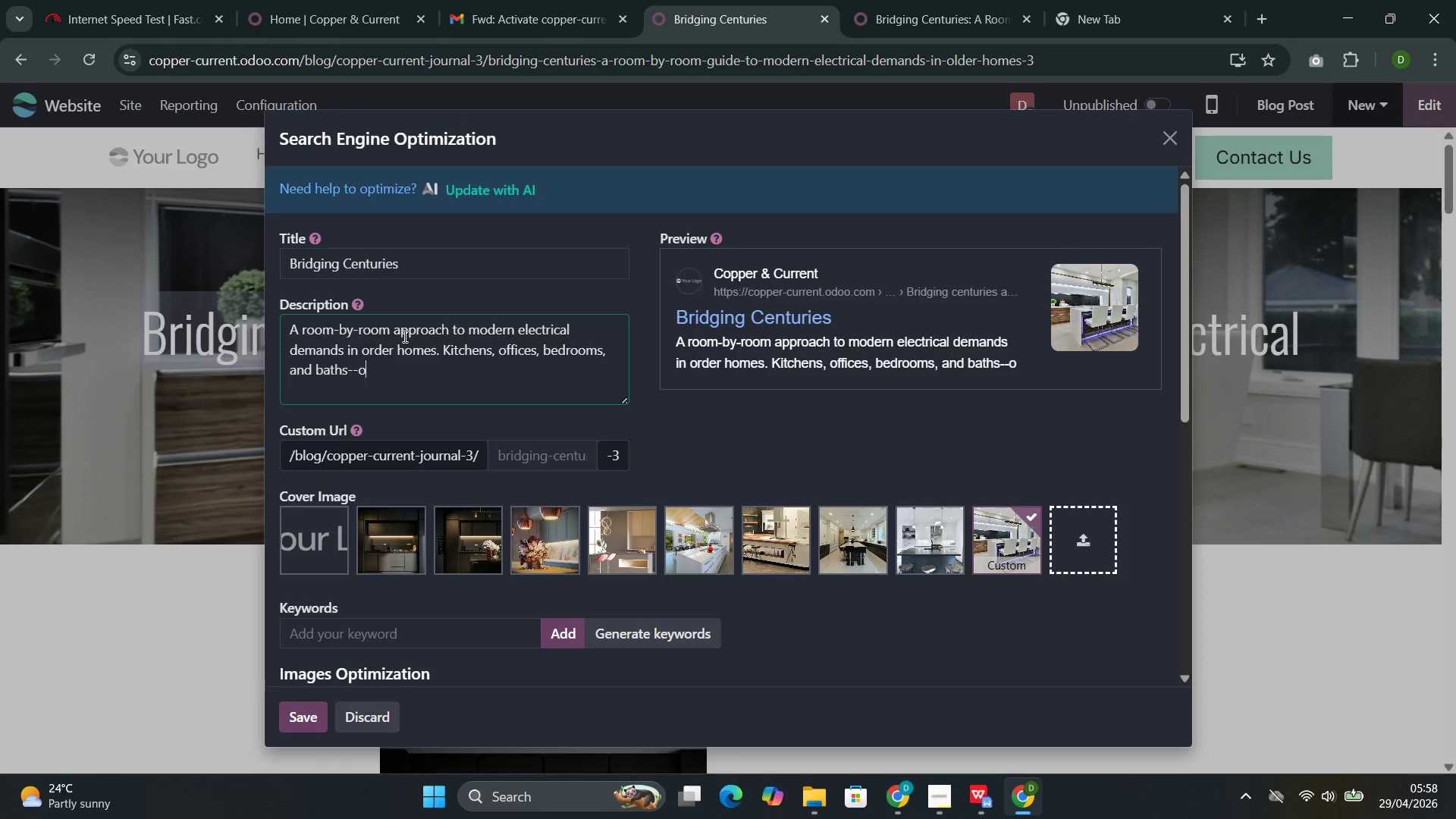 
key(Control+P)
 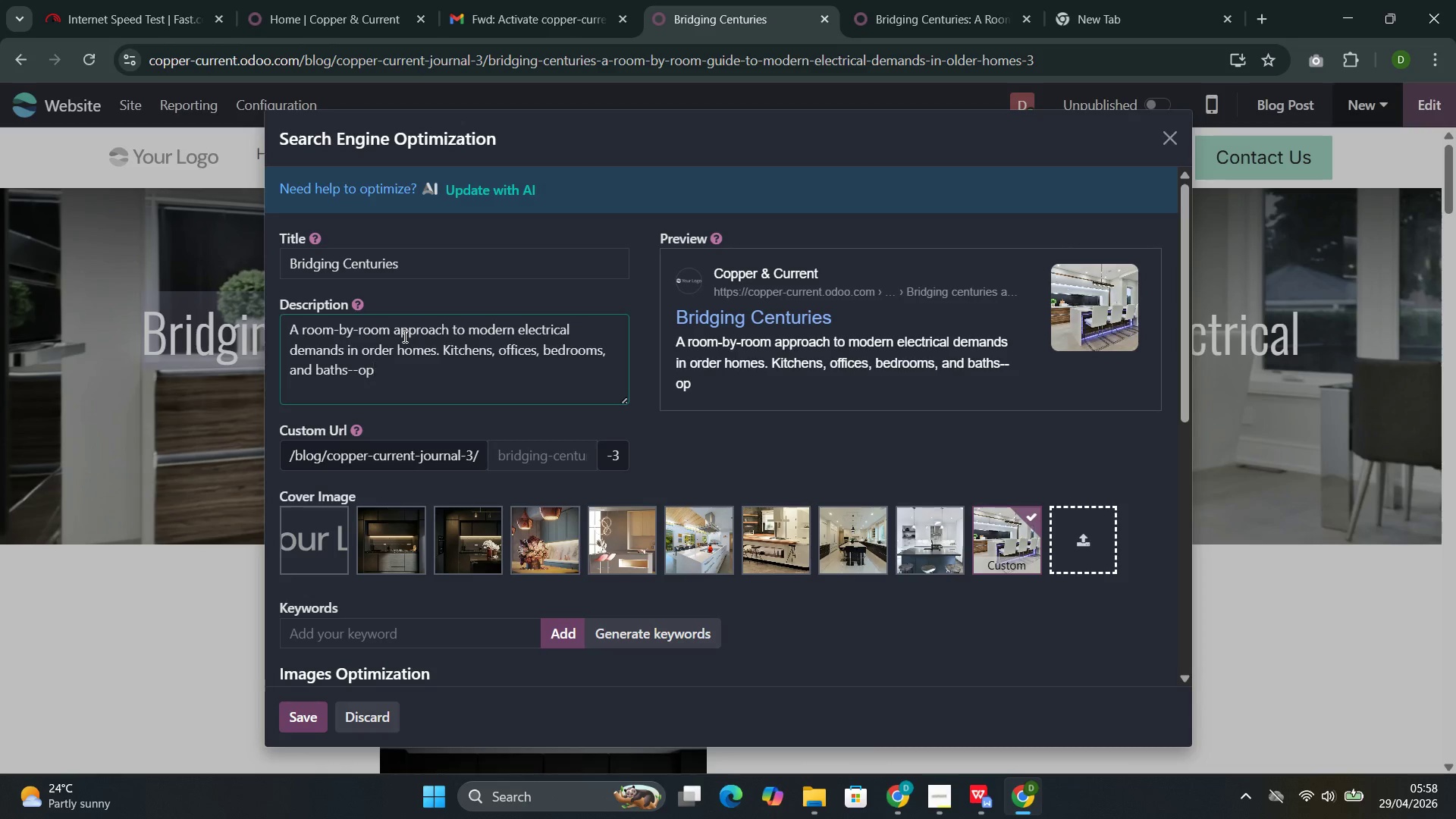 
key(Control+Backspace)
 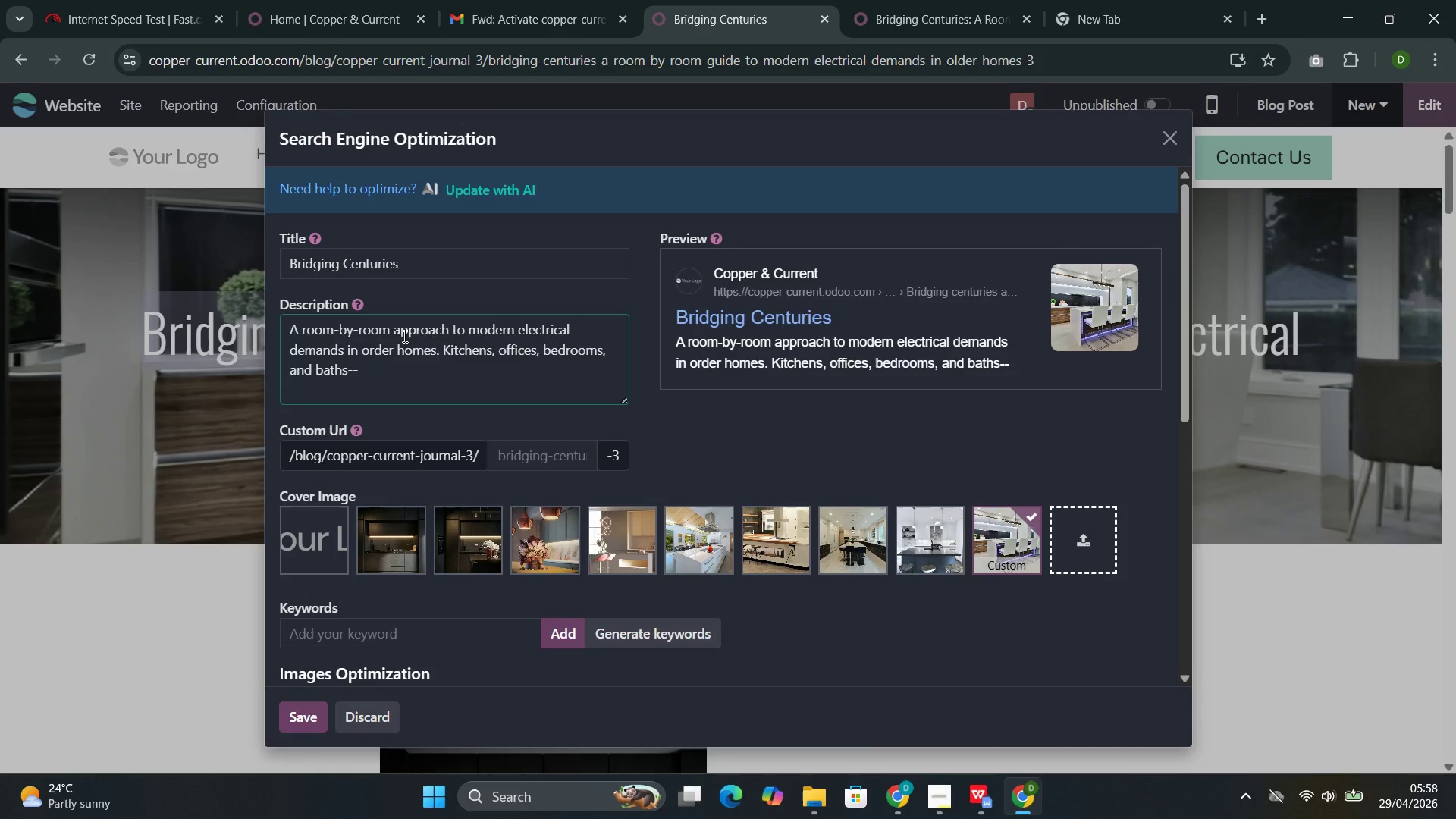 
key(Control+Backspace)
 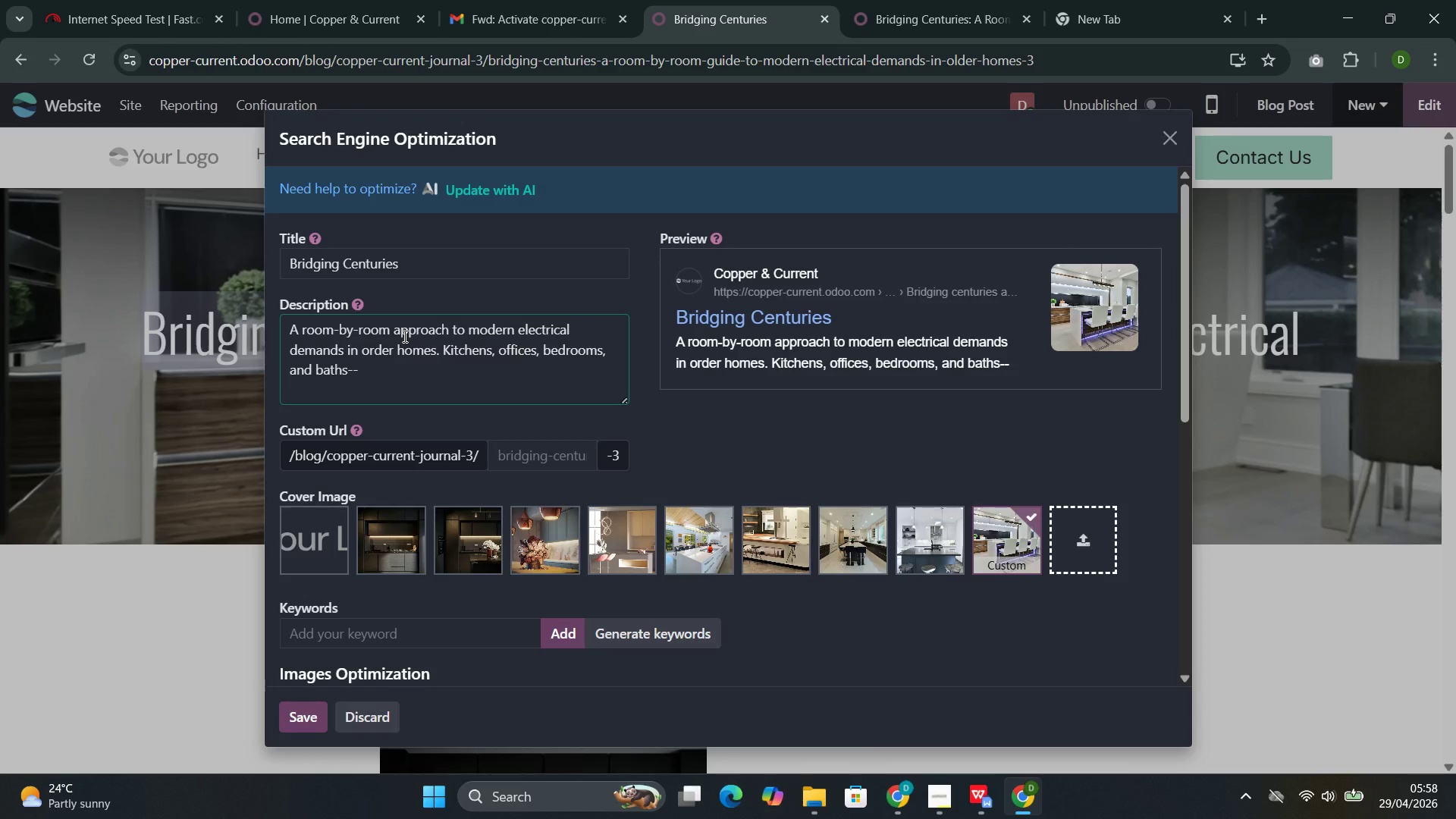 
key(Control+U)
 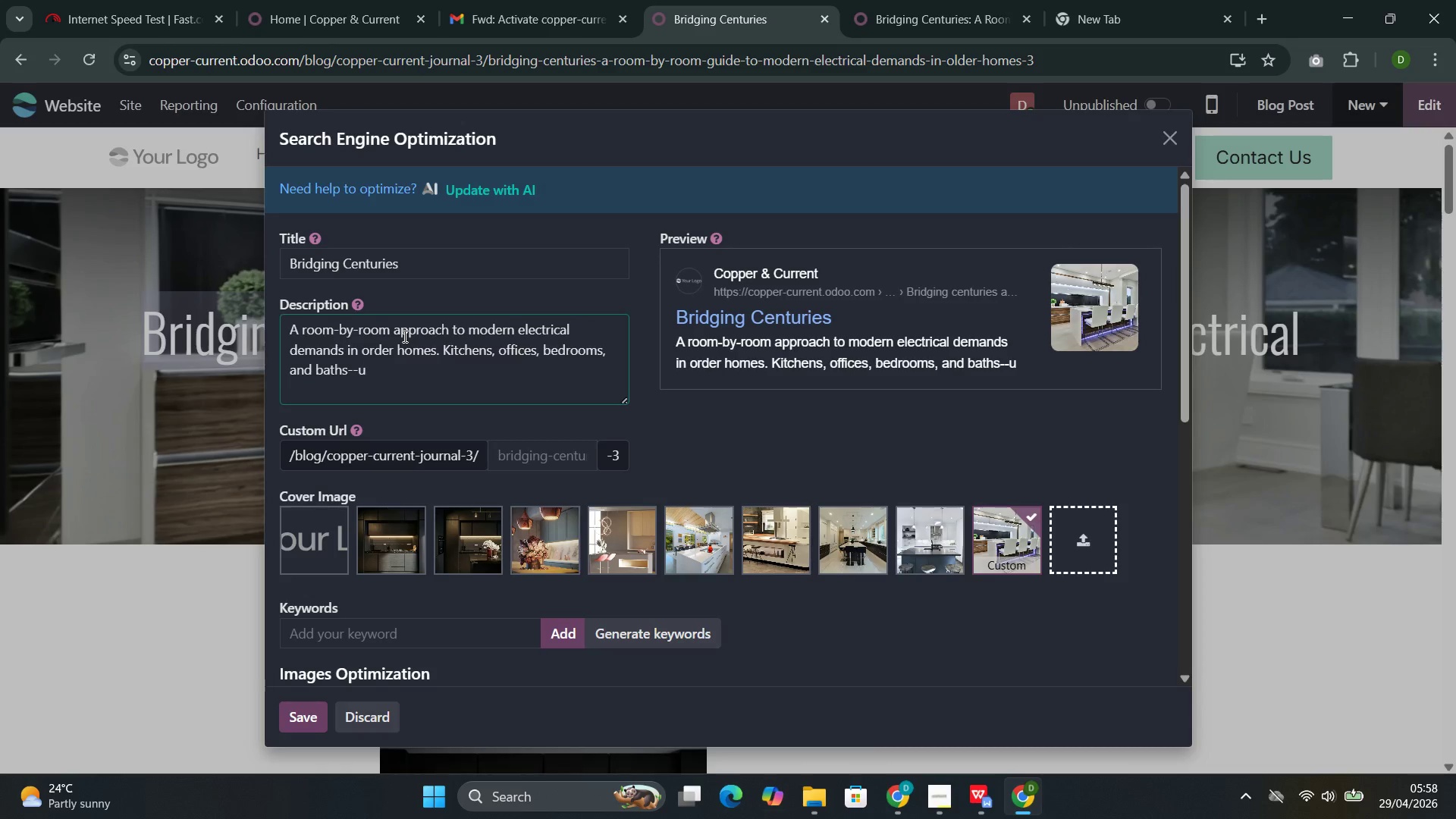 
key(Control+P)
 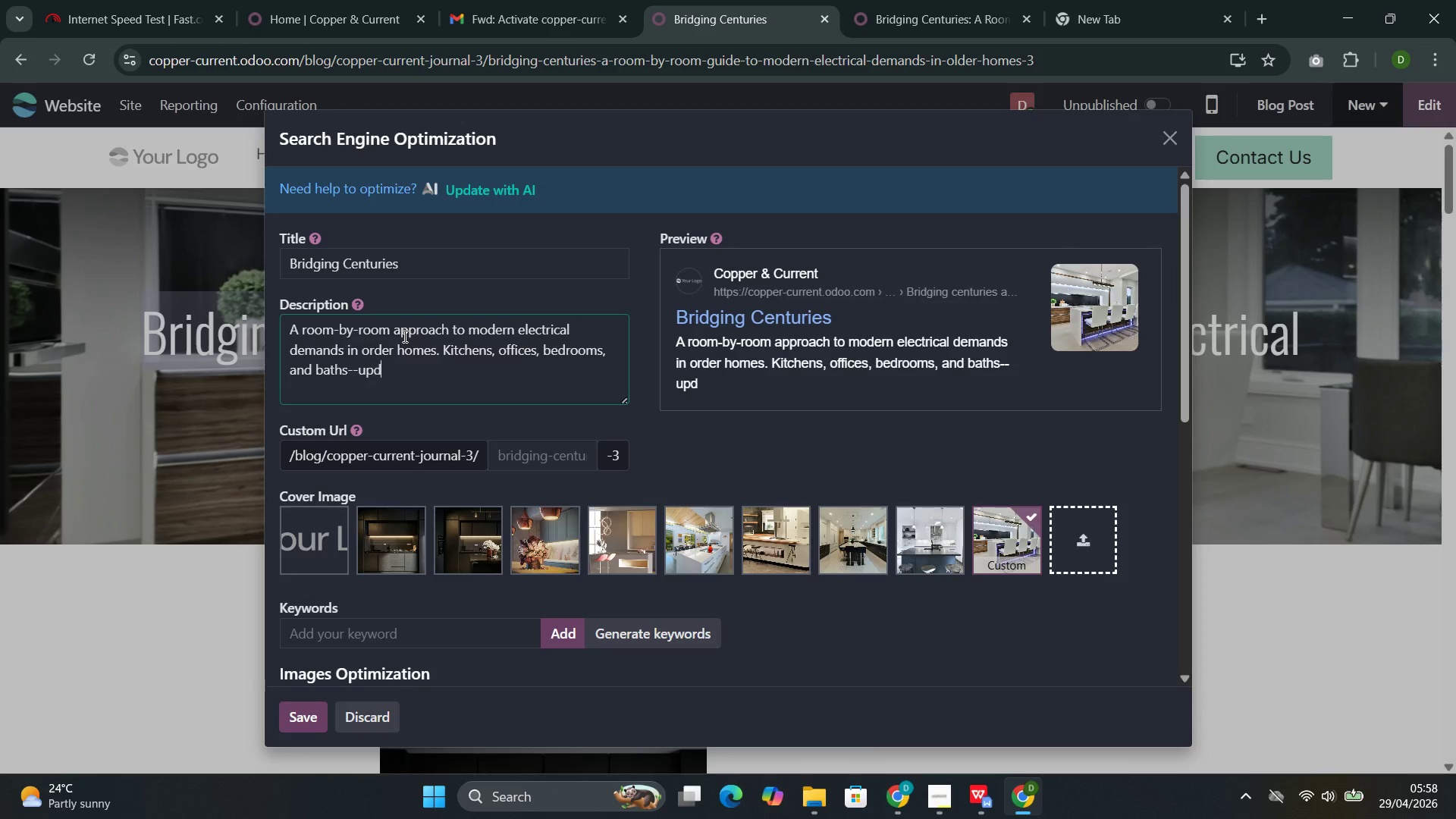 
key(Control+D)
 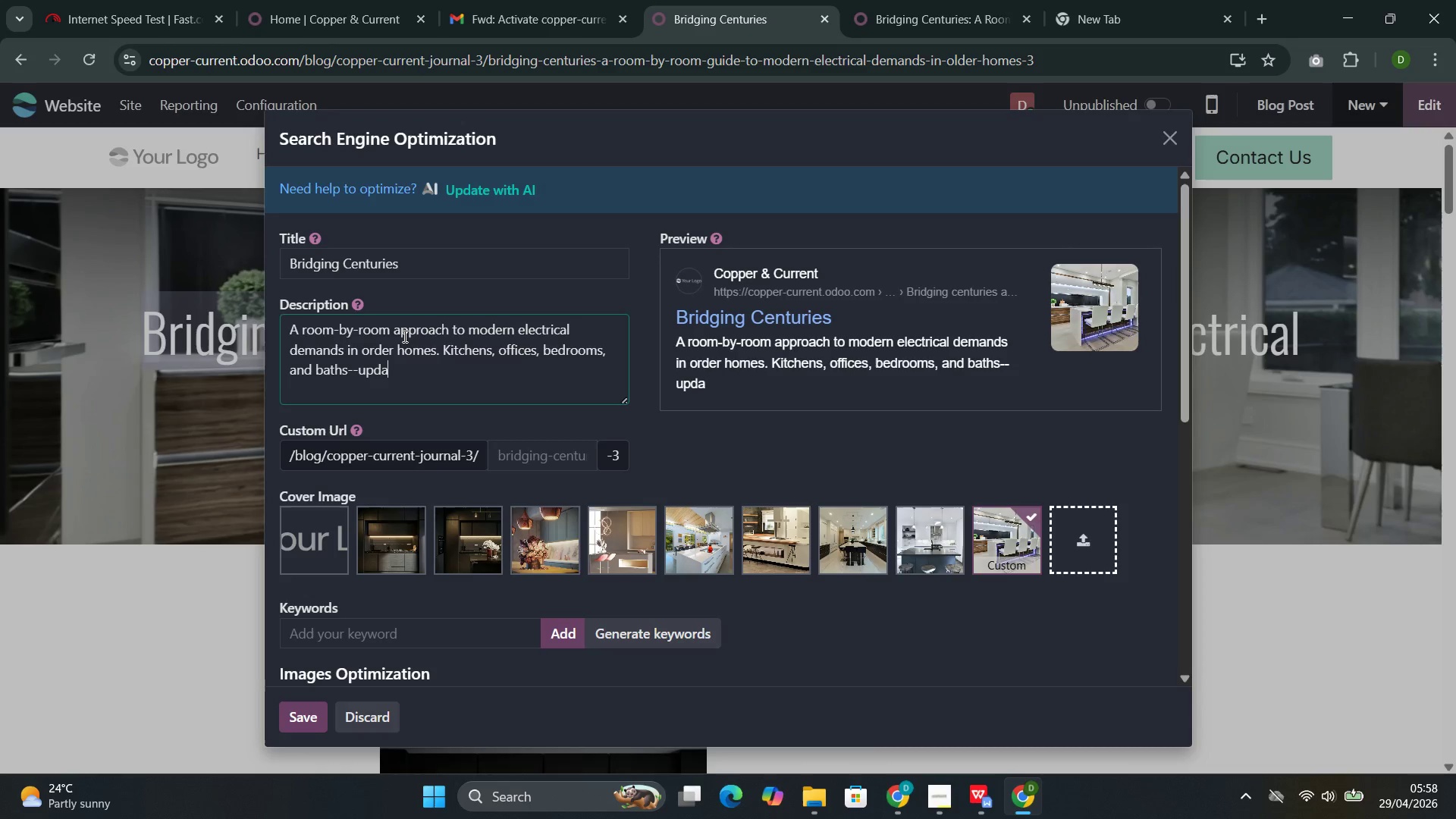 
key(Control+A)
 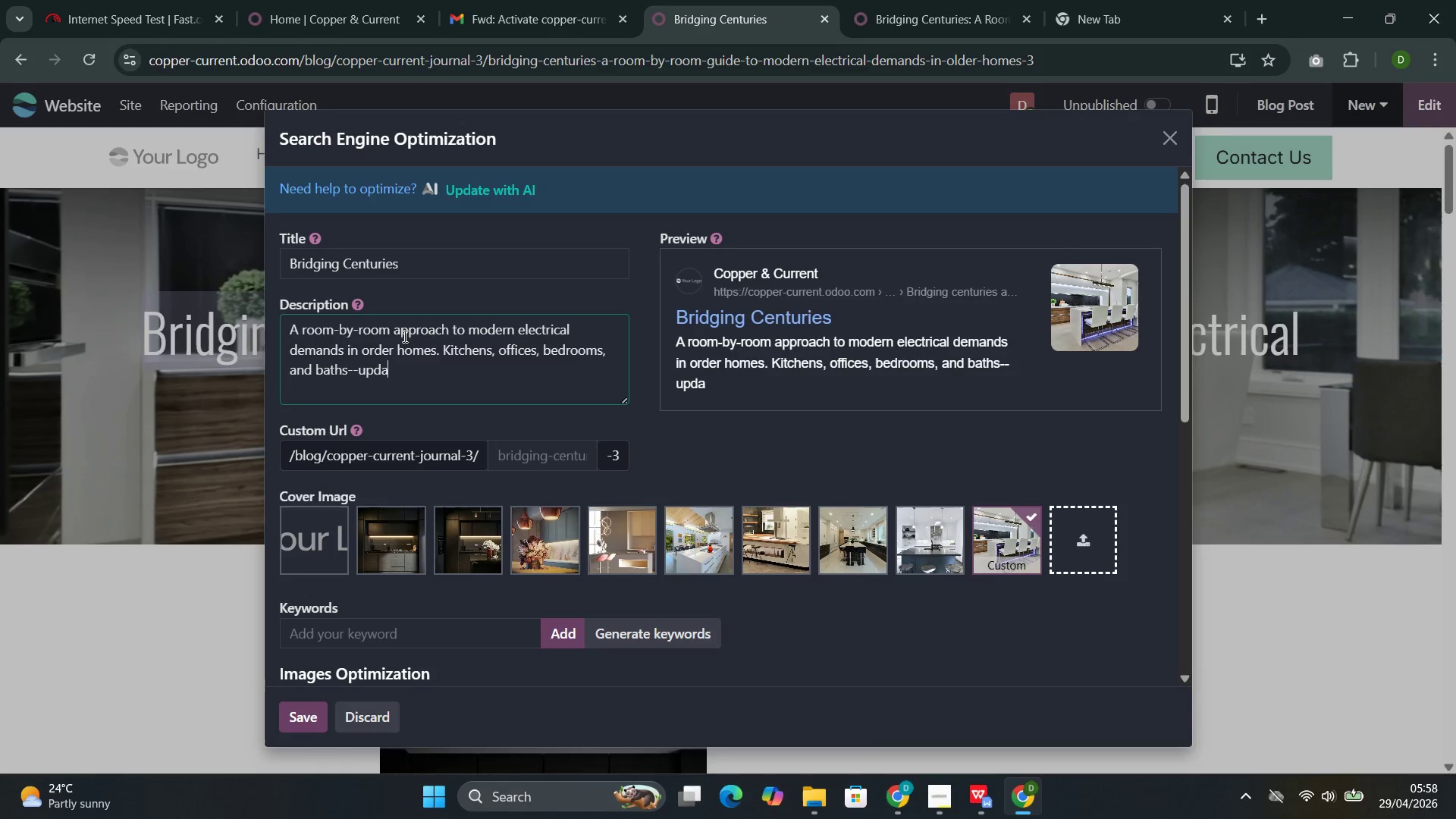 
key(Control+T)
 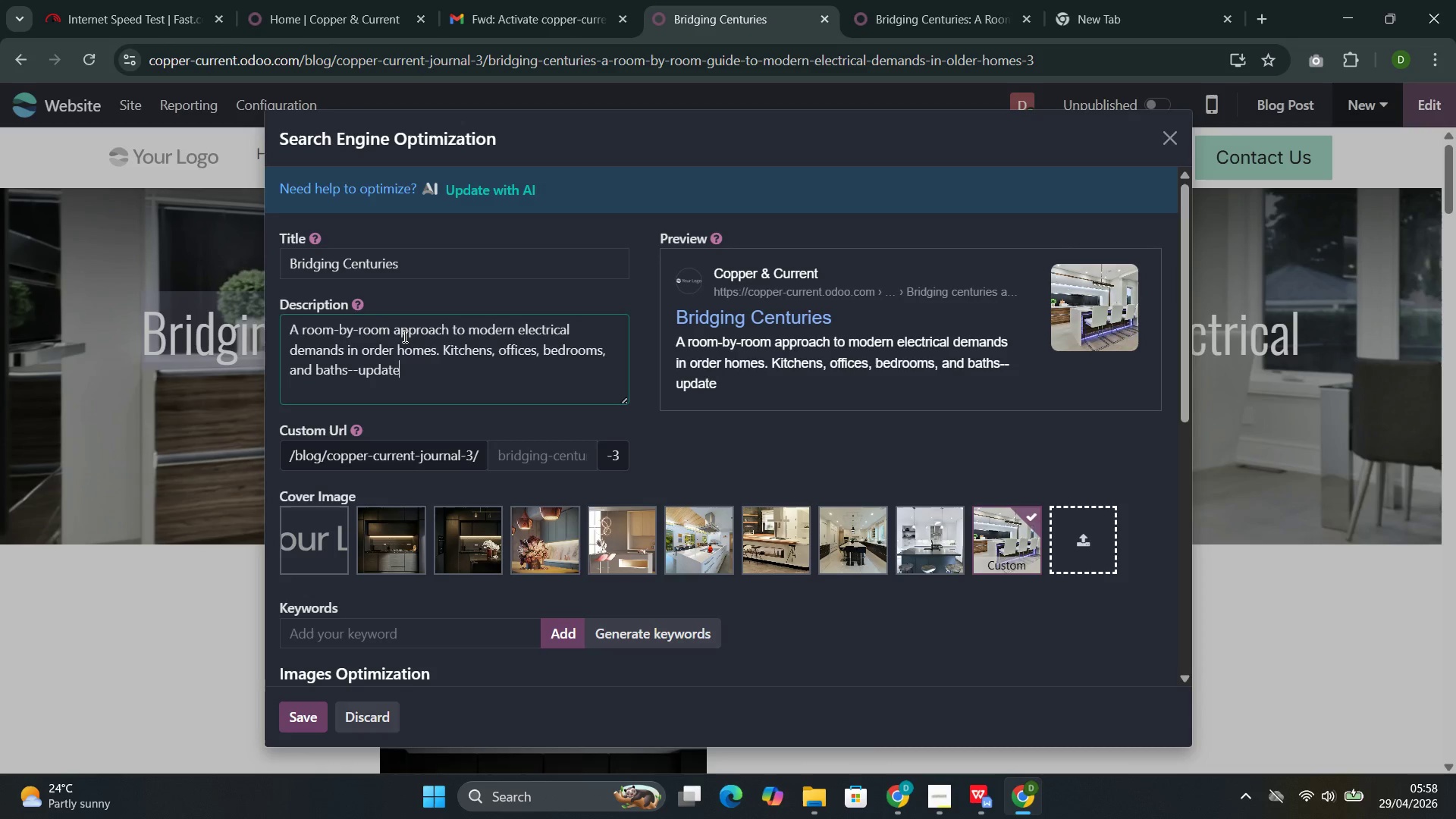 
key(Control+E)
 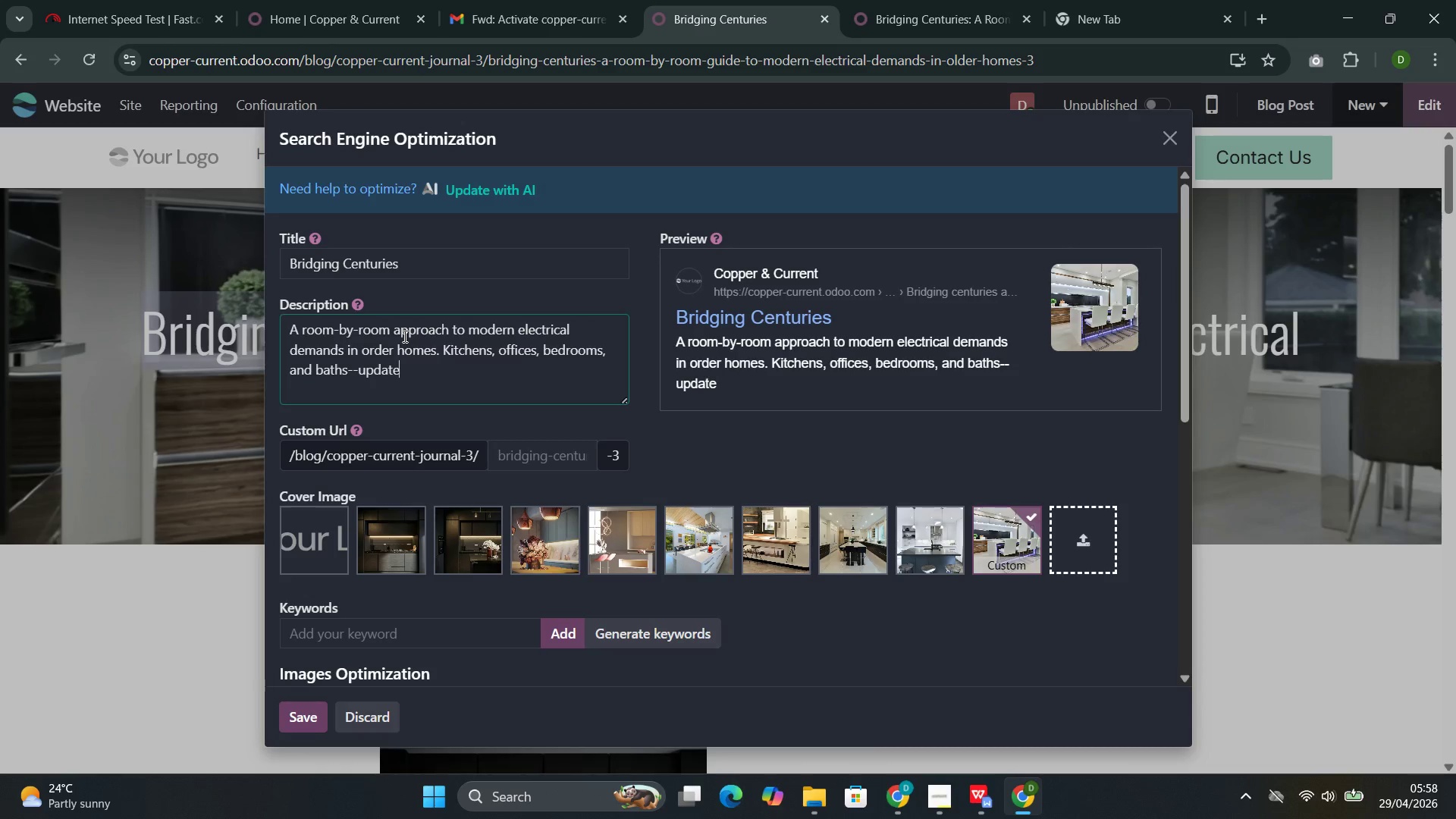 
key(Control+D)
 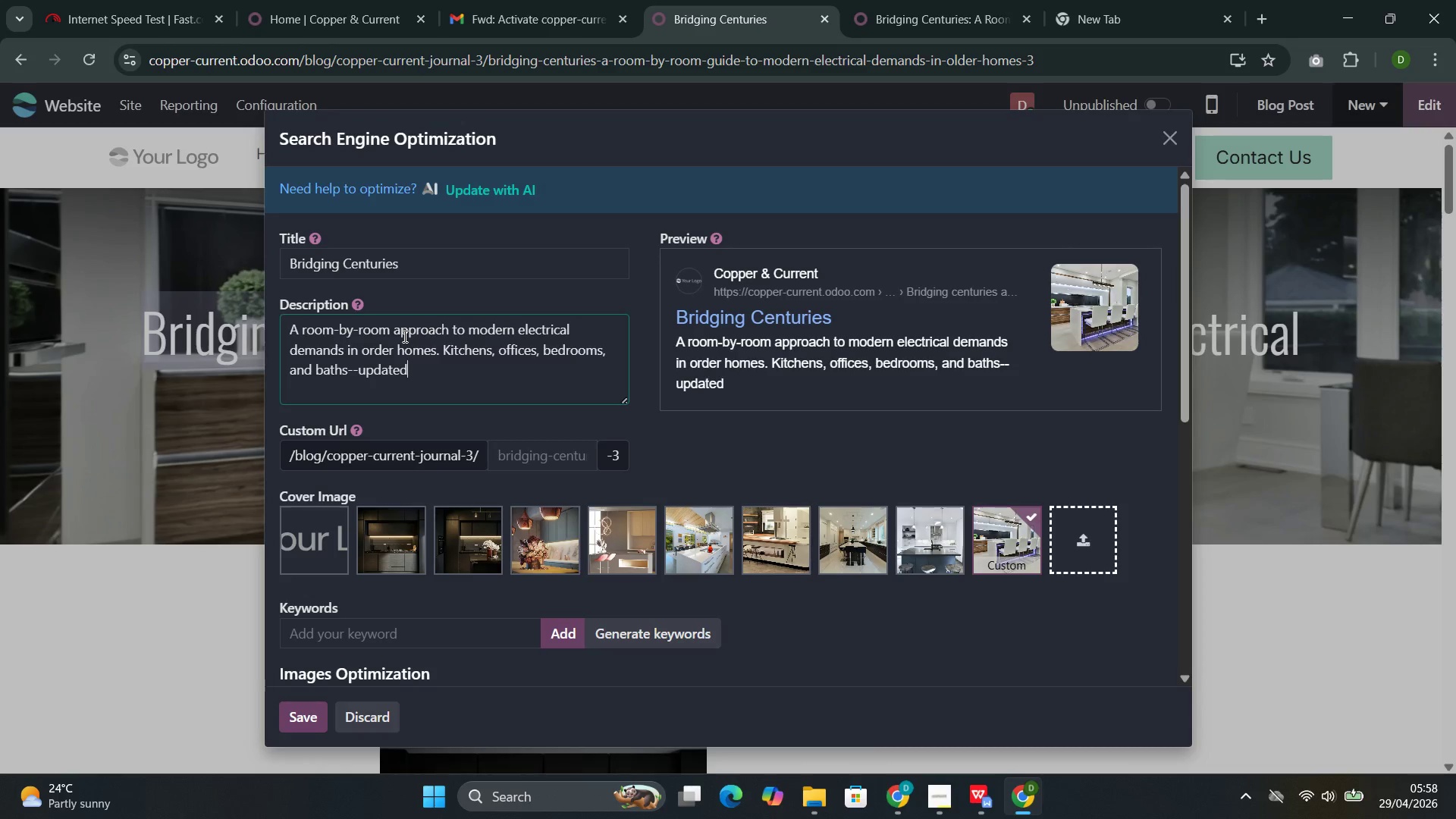 
key(Control+Space)
 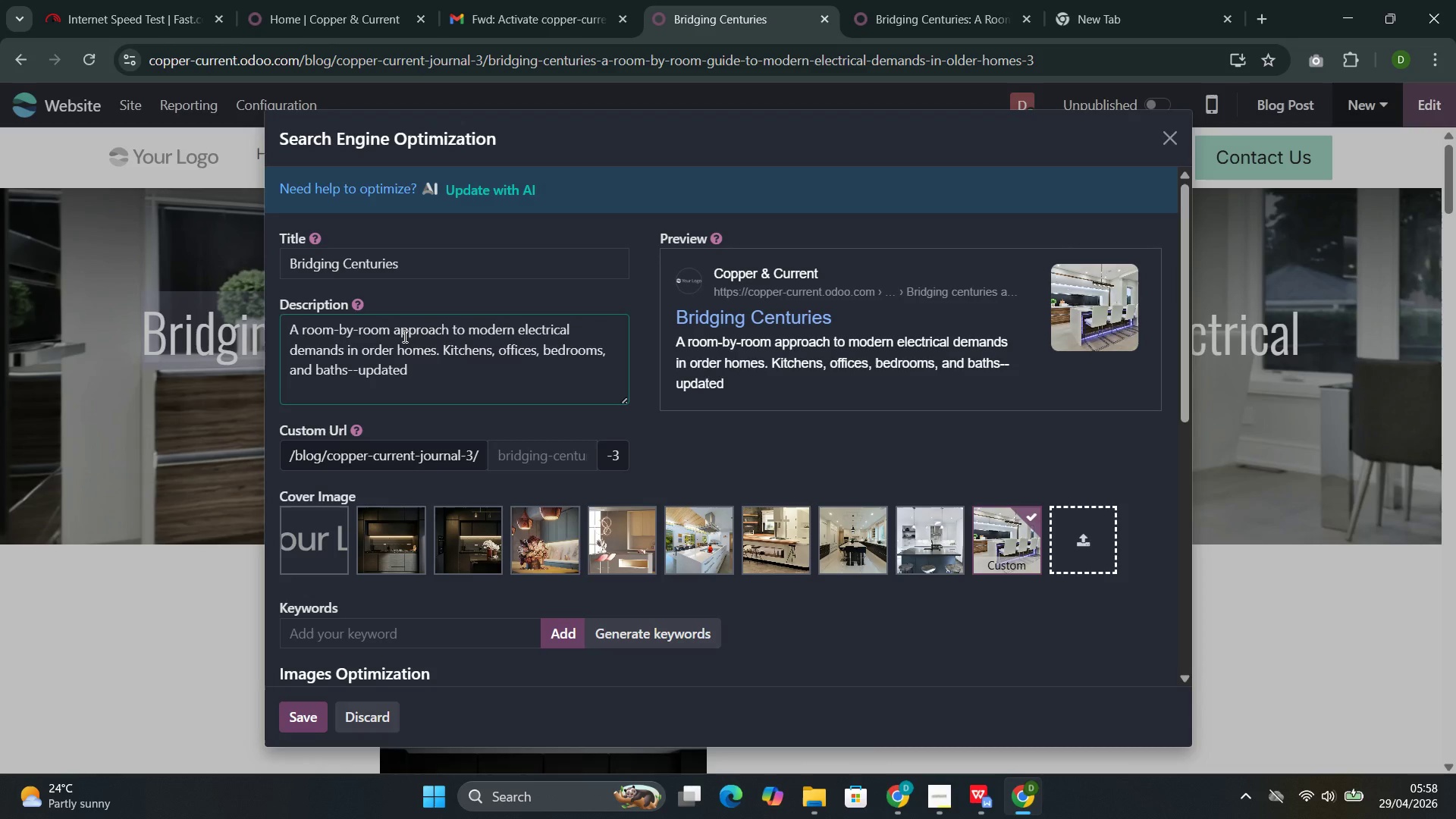 
key(Control+F)
 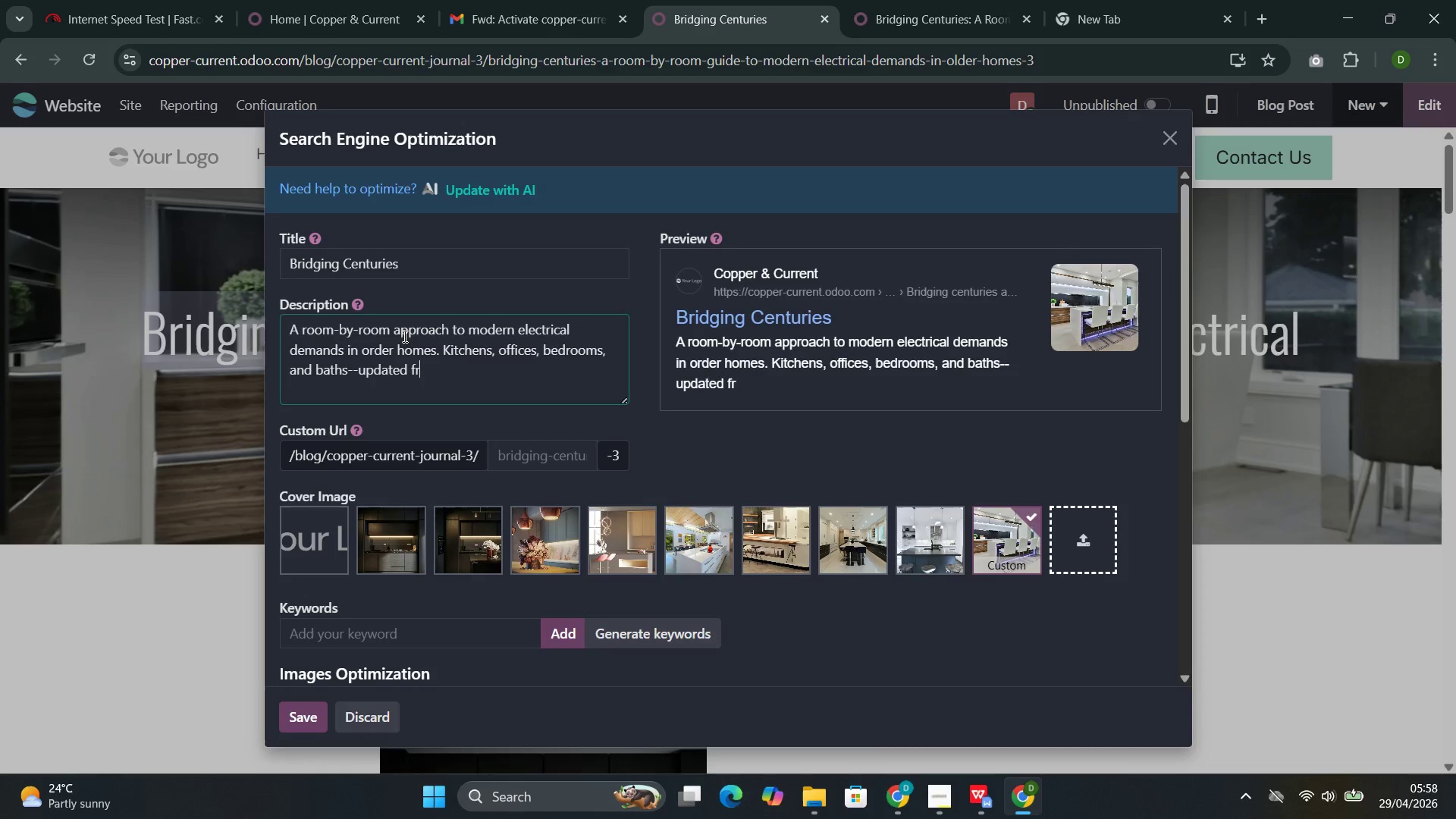 
key(Control+R)
 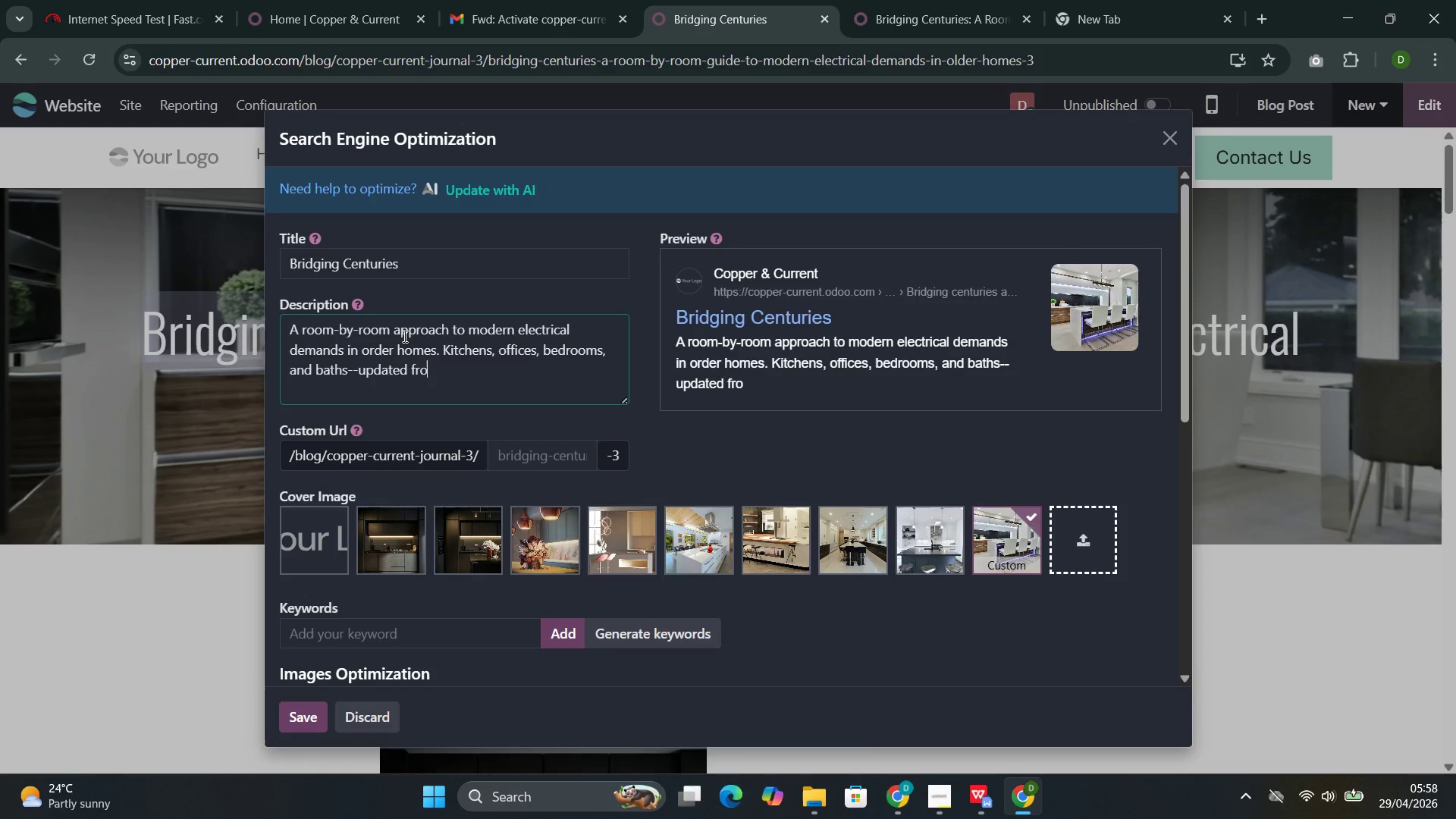 
key(Control+O)
 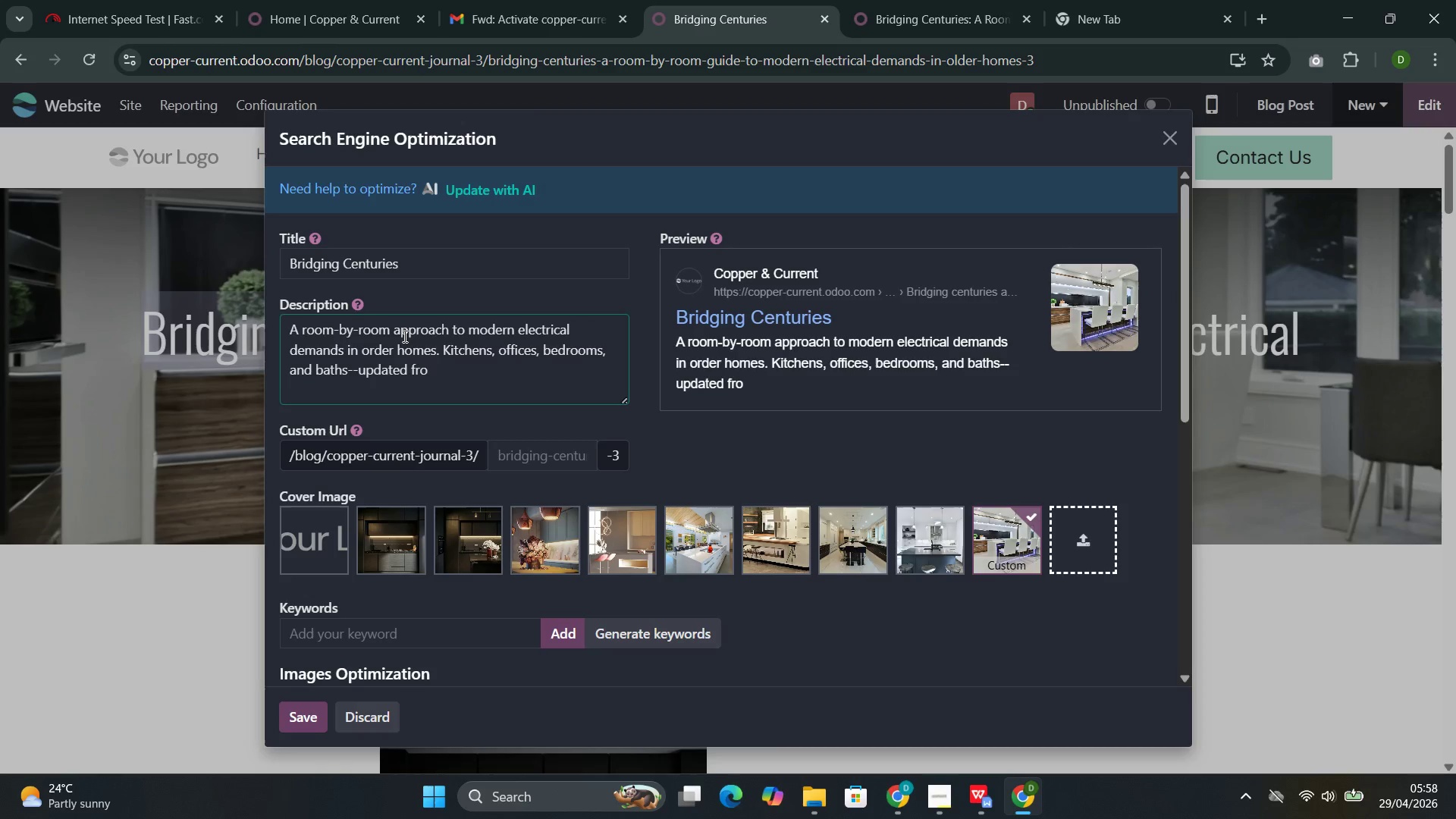 
key(Control+Backspace)
 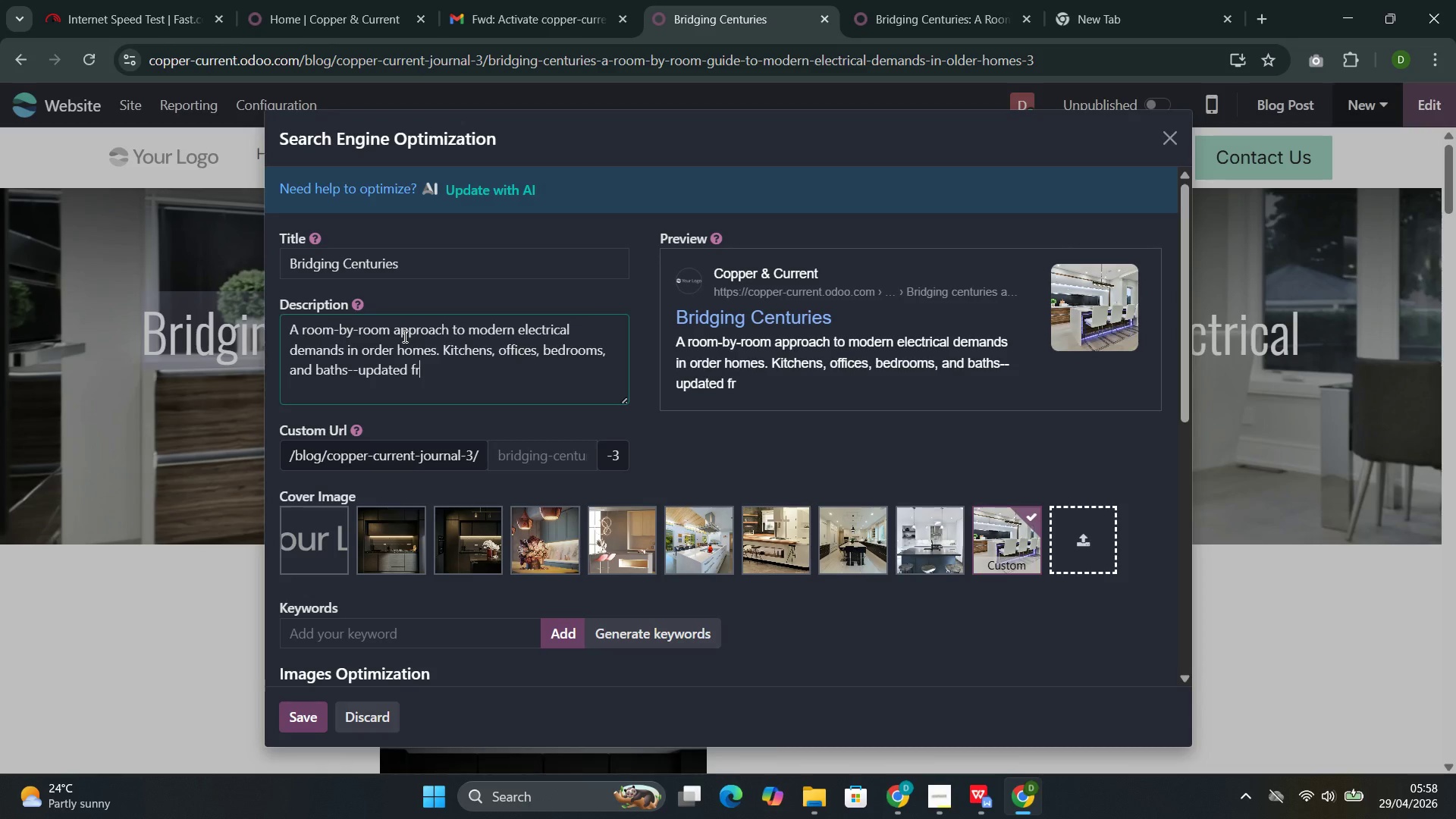 
key(Control+Backspace)
 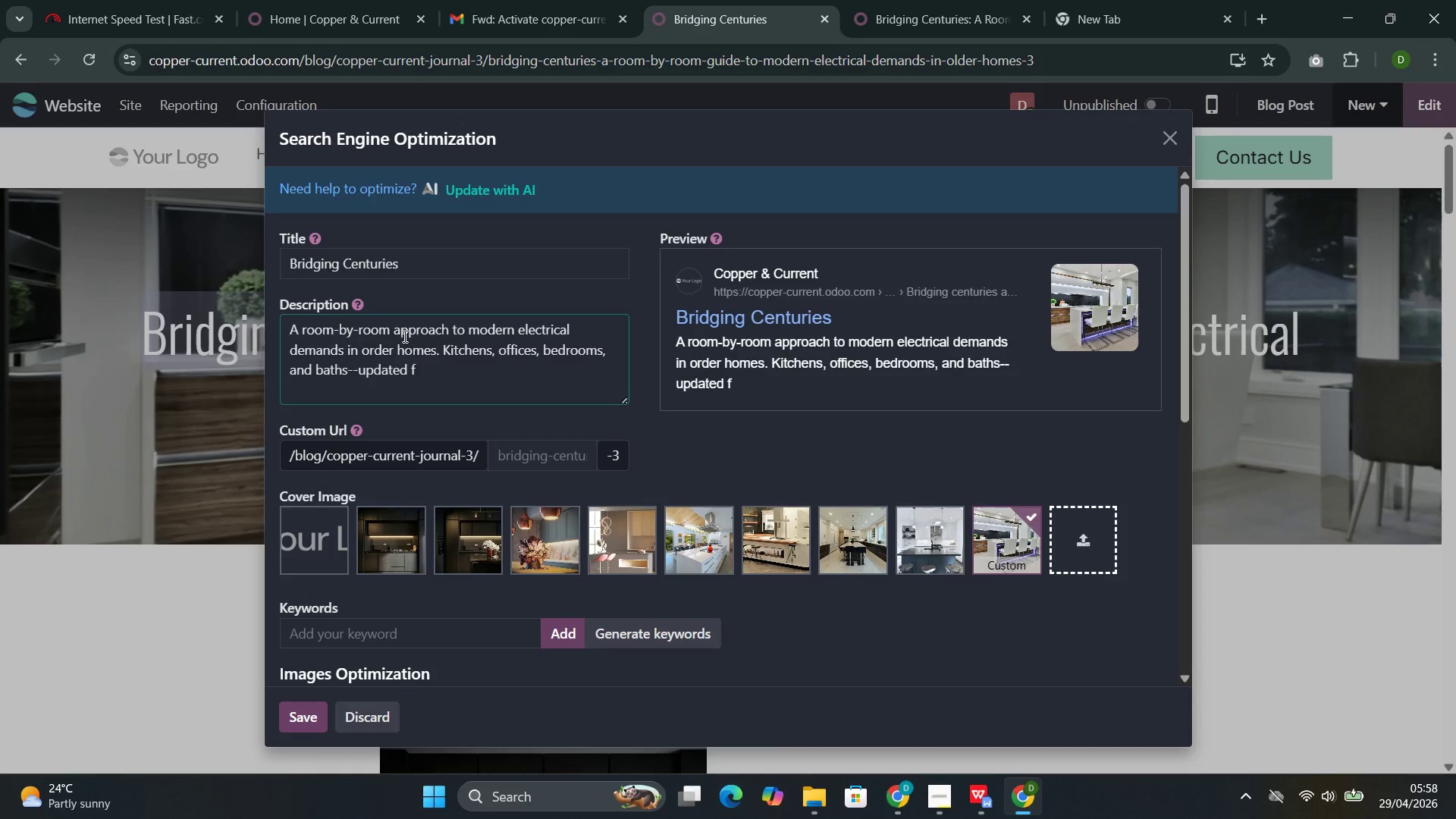 
key(Control+O)
 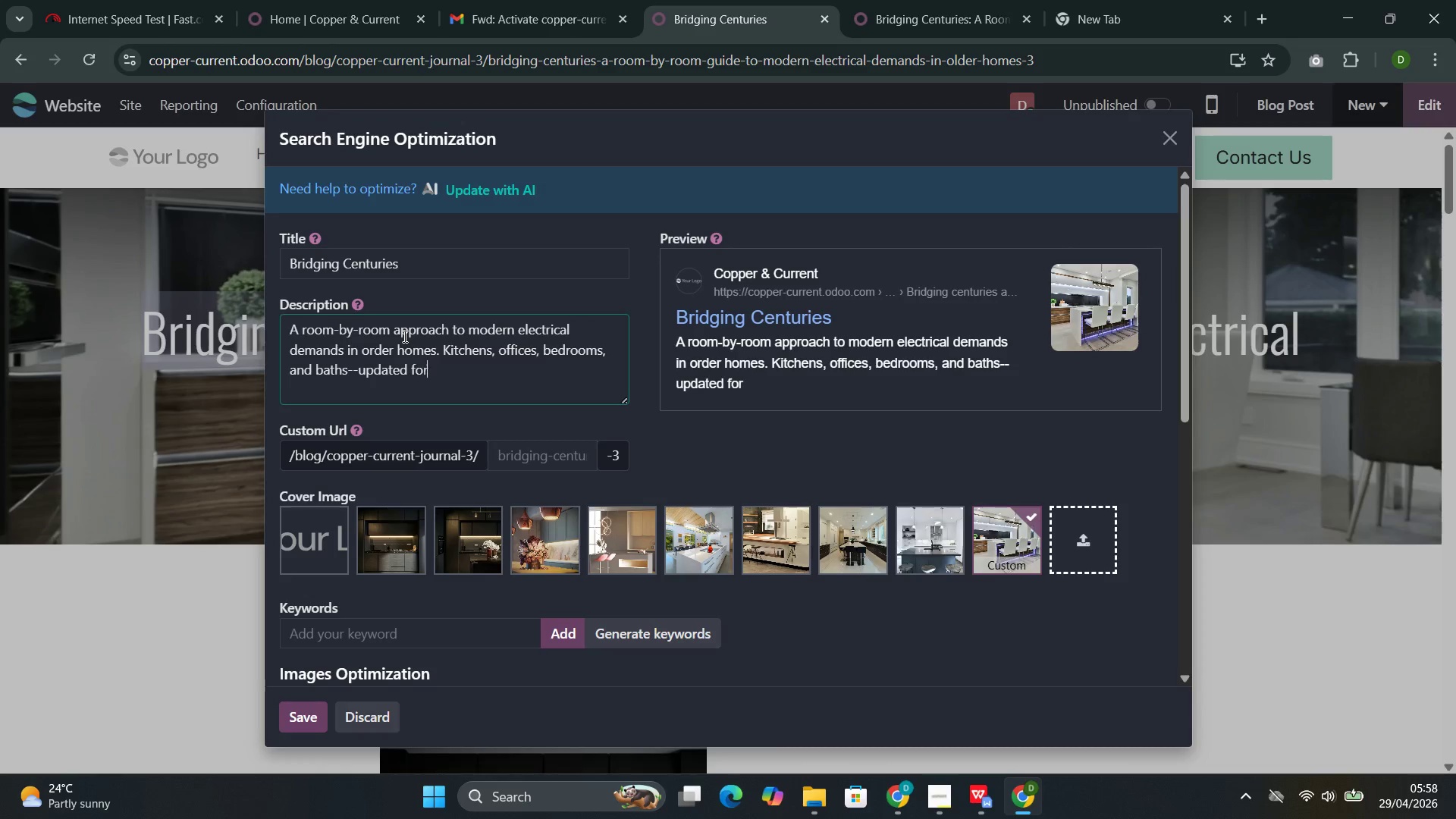 
key(Control+R)
 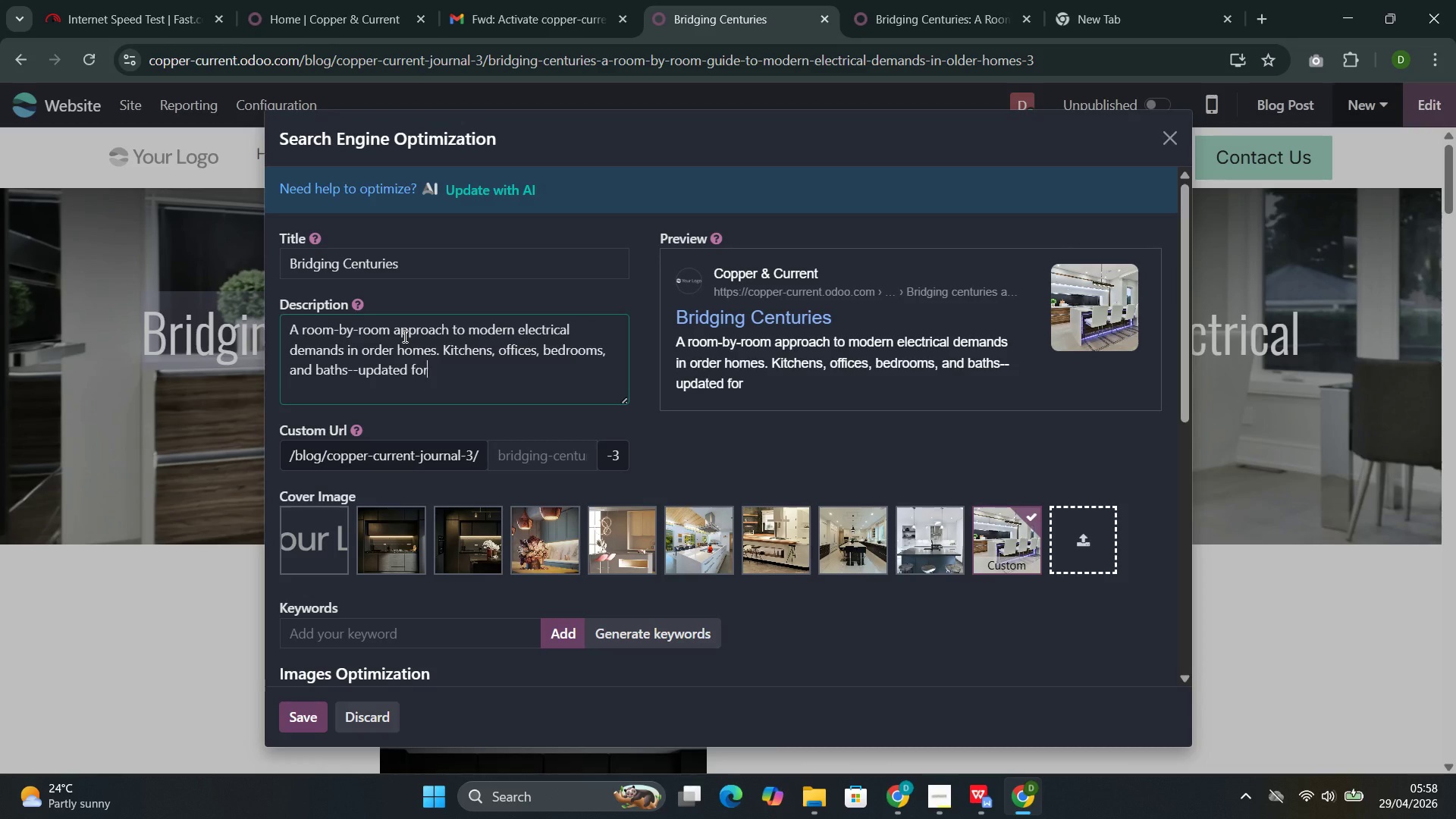 
key(Control+Space)
 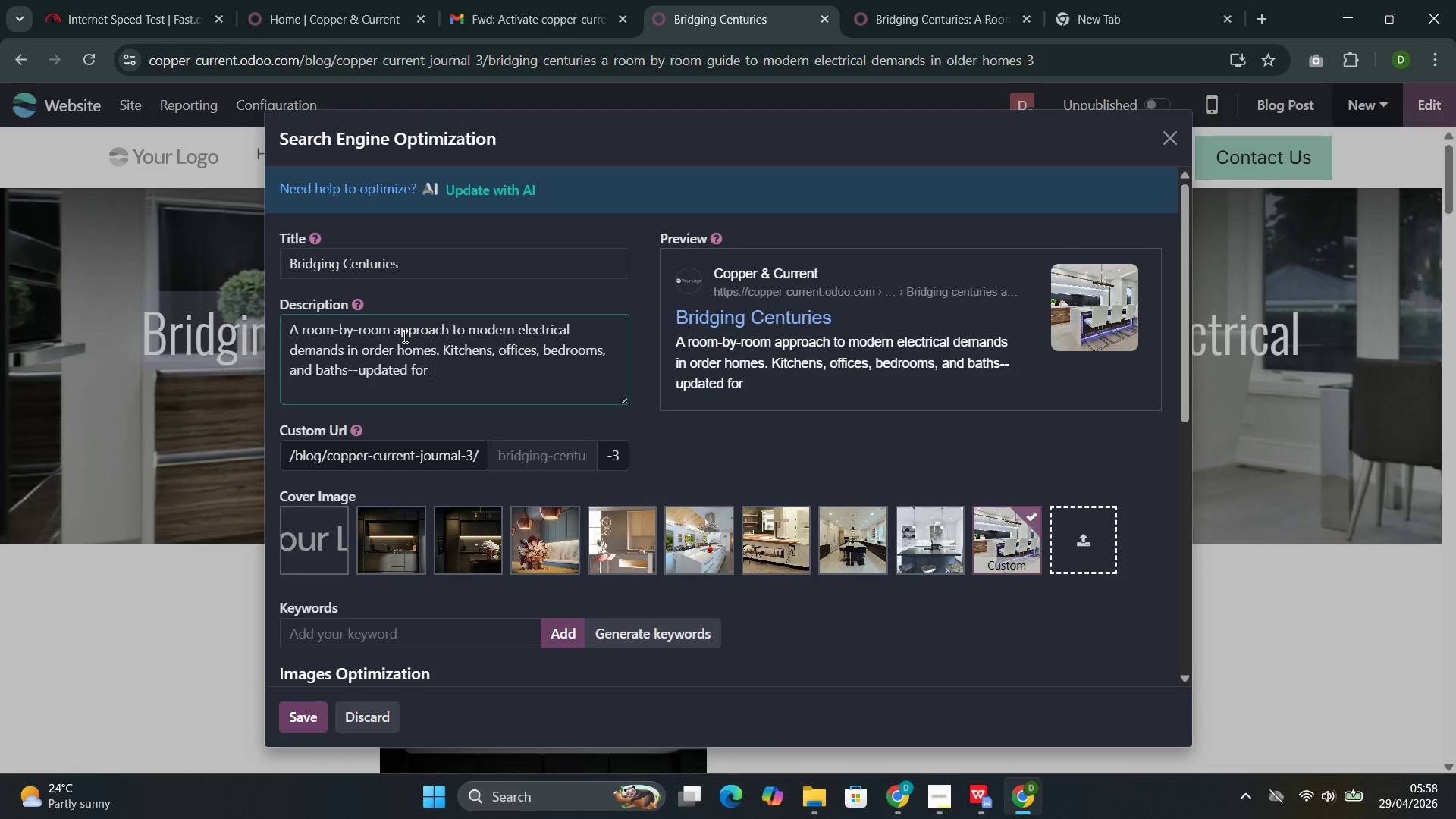 
key(Control+T)
 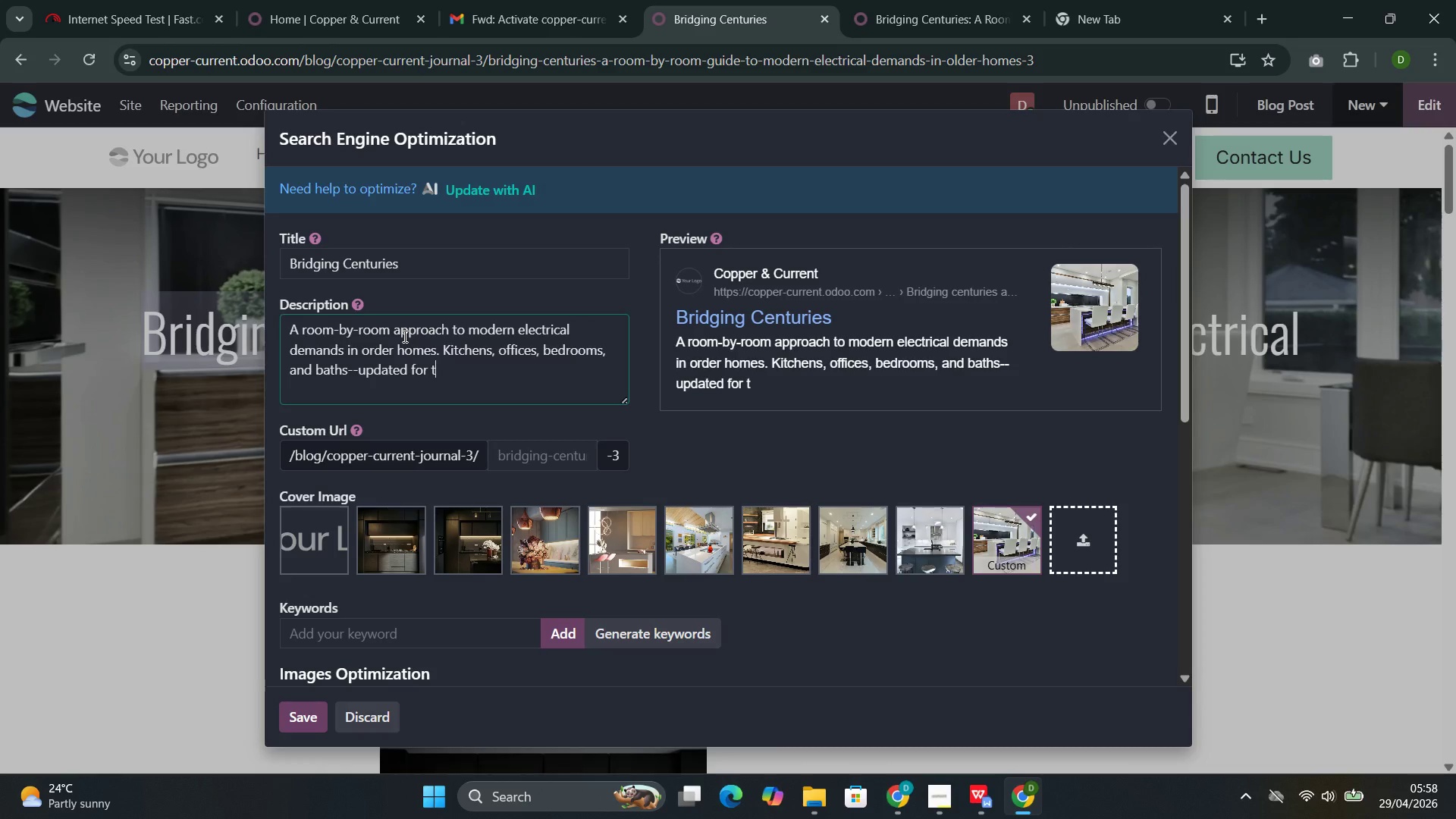 
key(Control+O)
 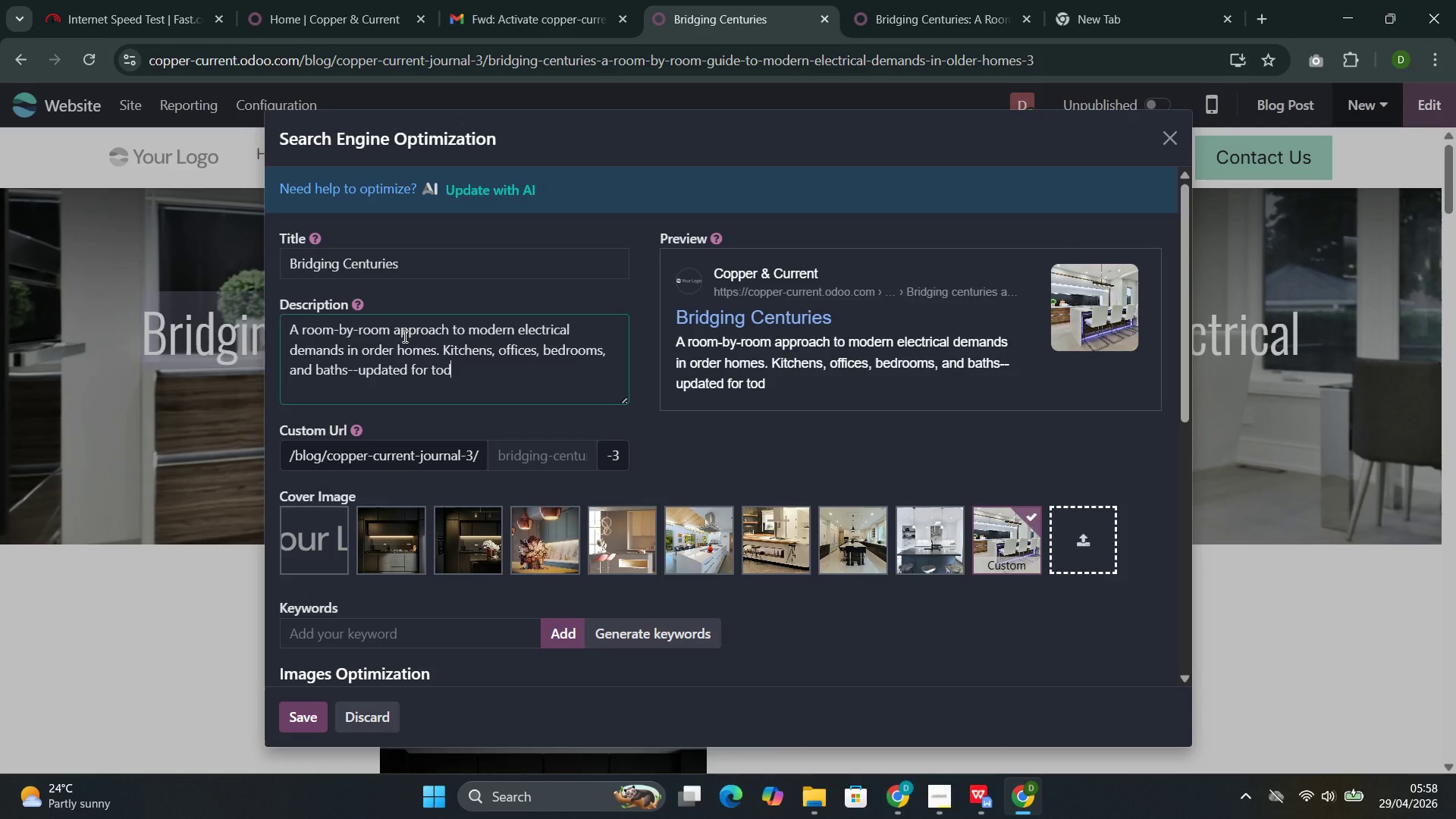 
key(Control+D)
 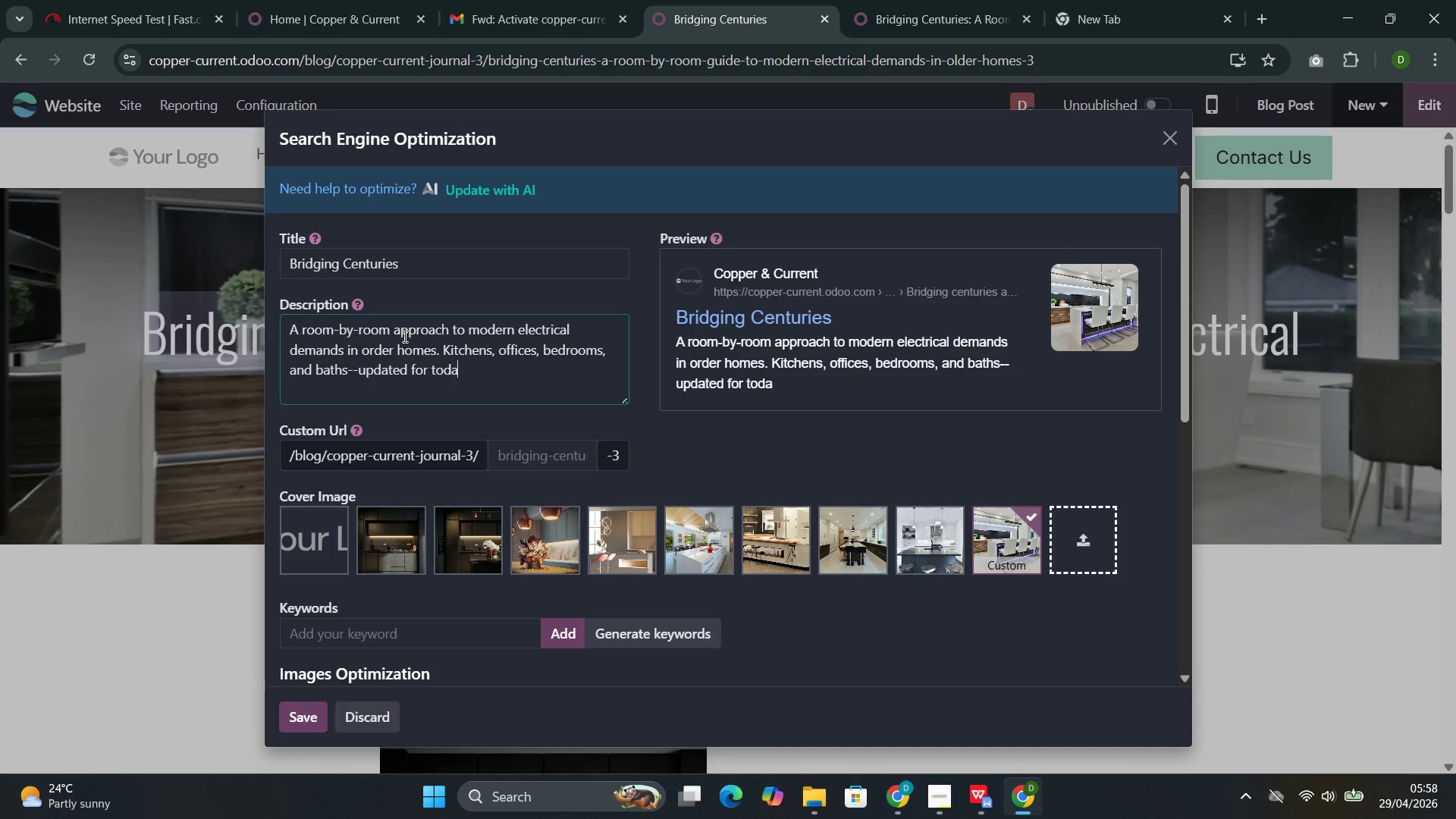 
key(Control+A)
 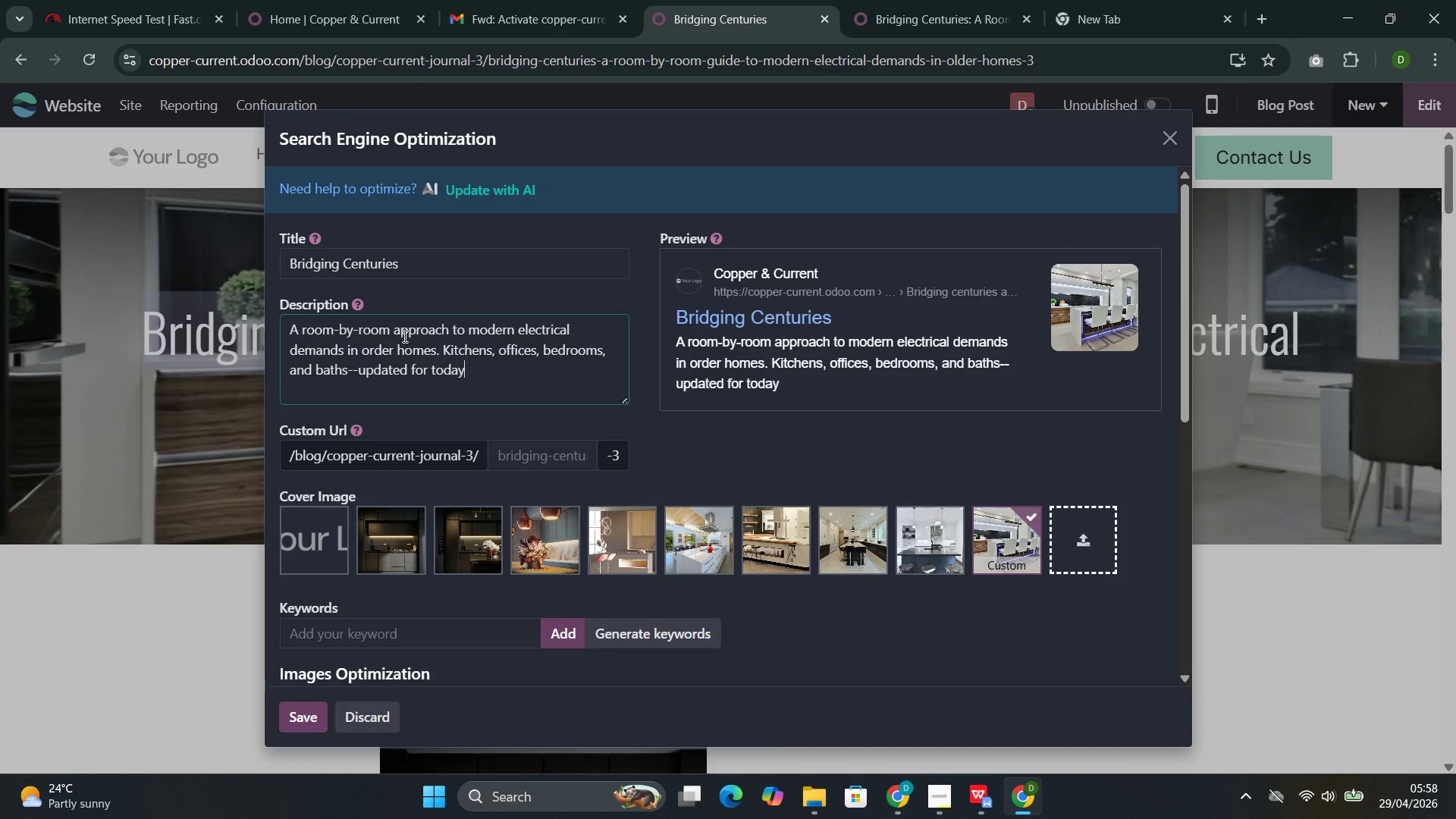 
key(Control+Y)
 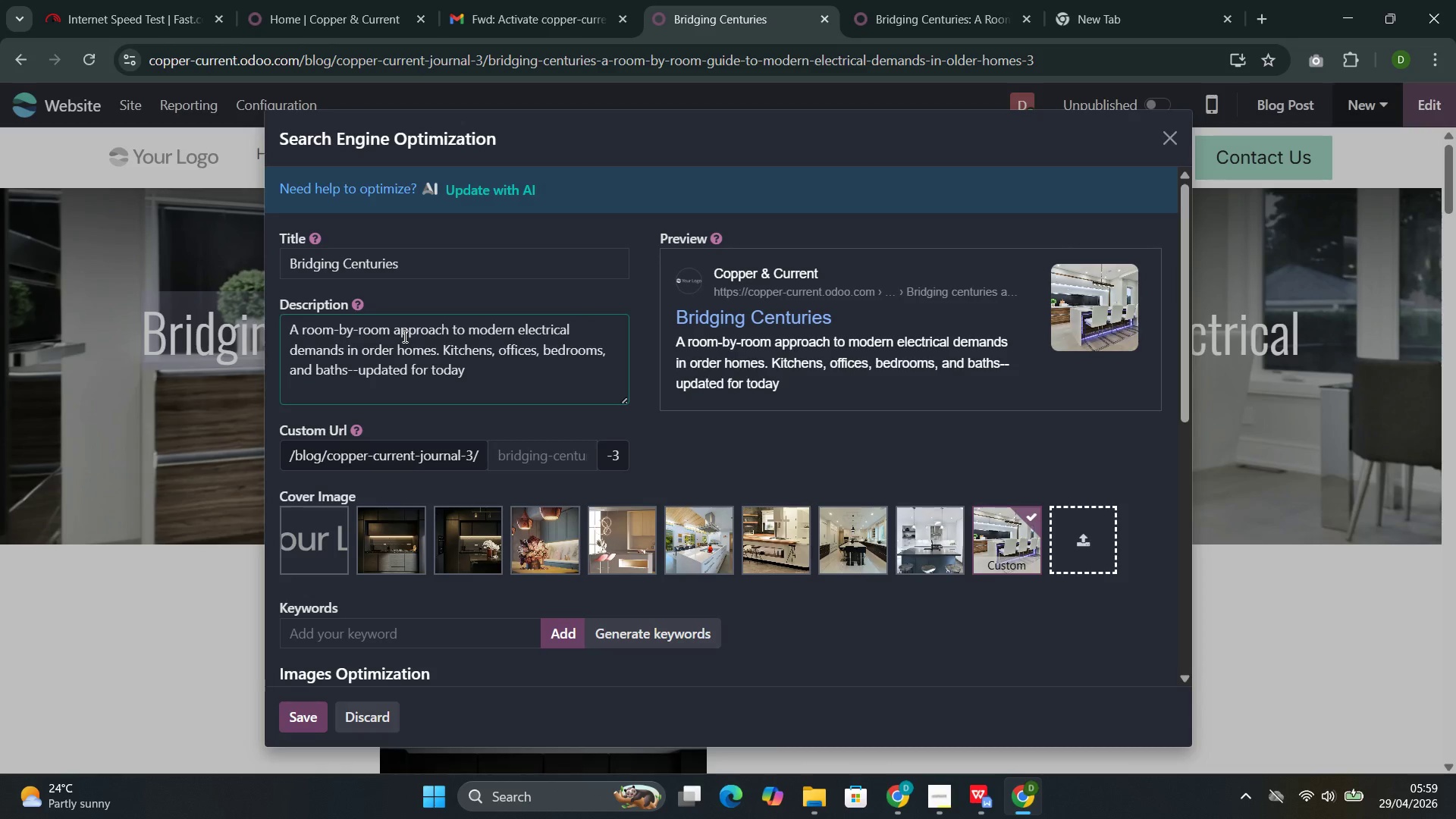 
key(Control+Space)
 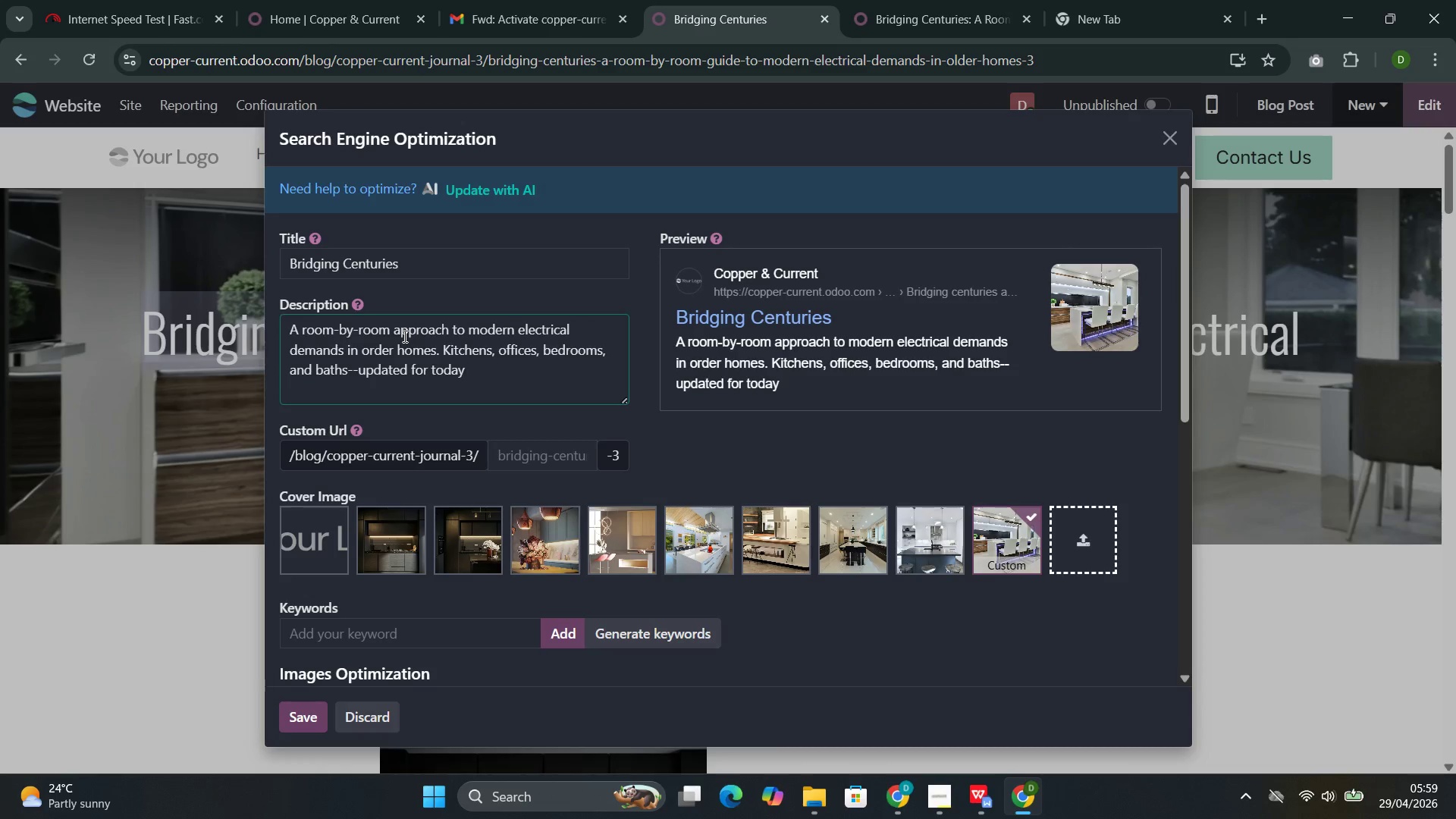 
key(Control+W)
 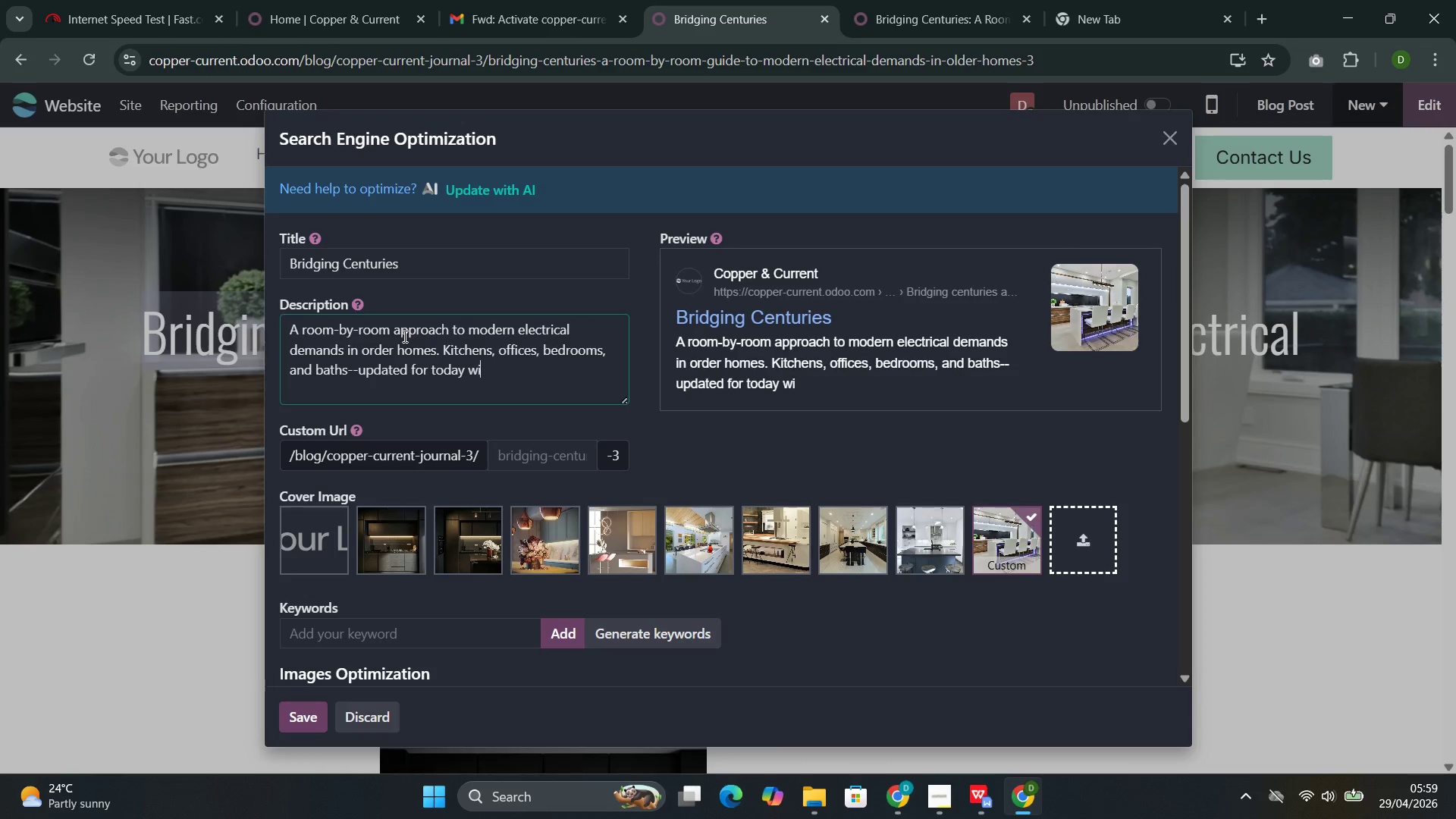 
key(Control+I)
 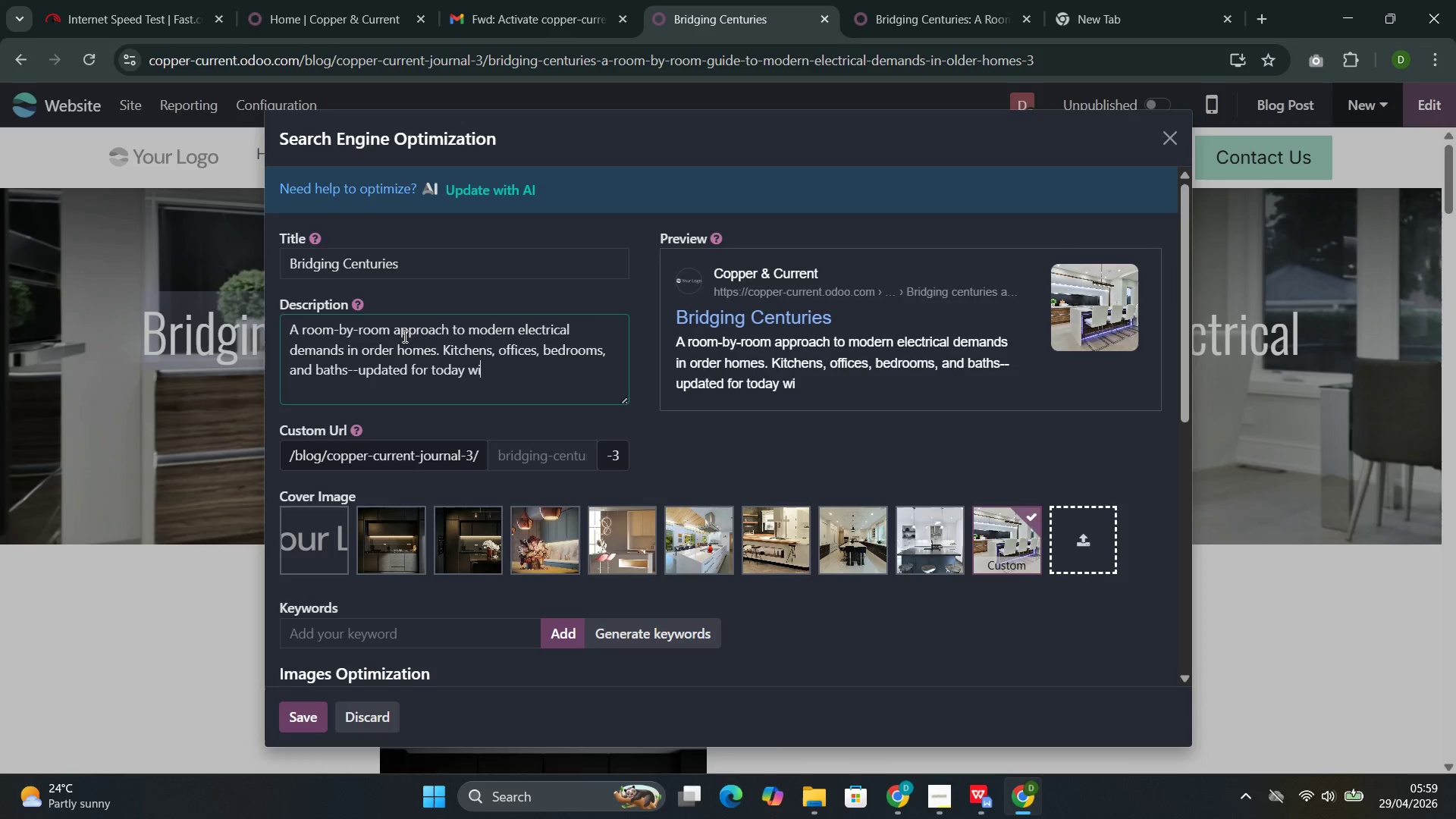 
key(Control+T)
 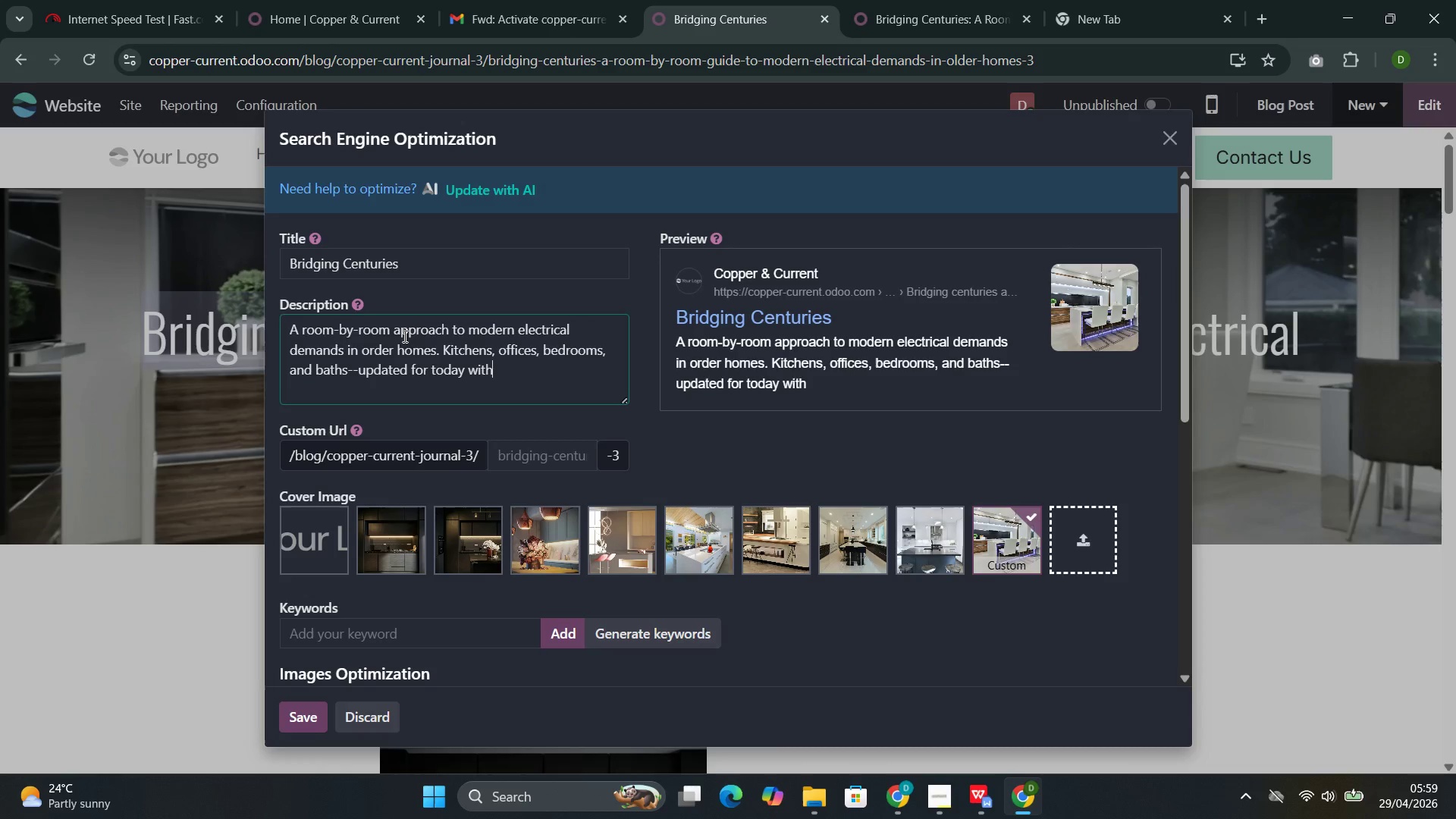 
key(Control+H)
 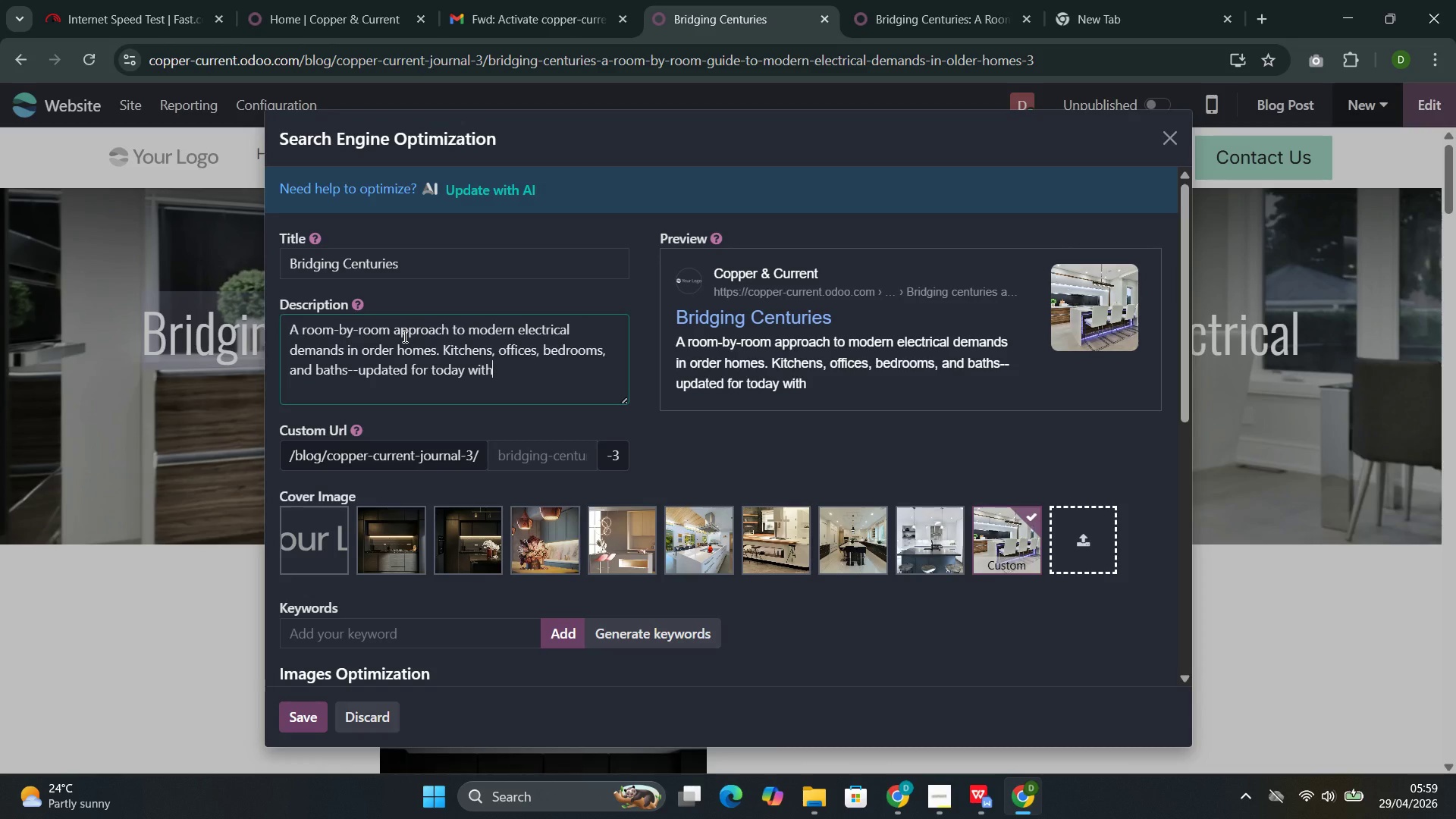 
key(Control+O)
 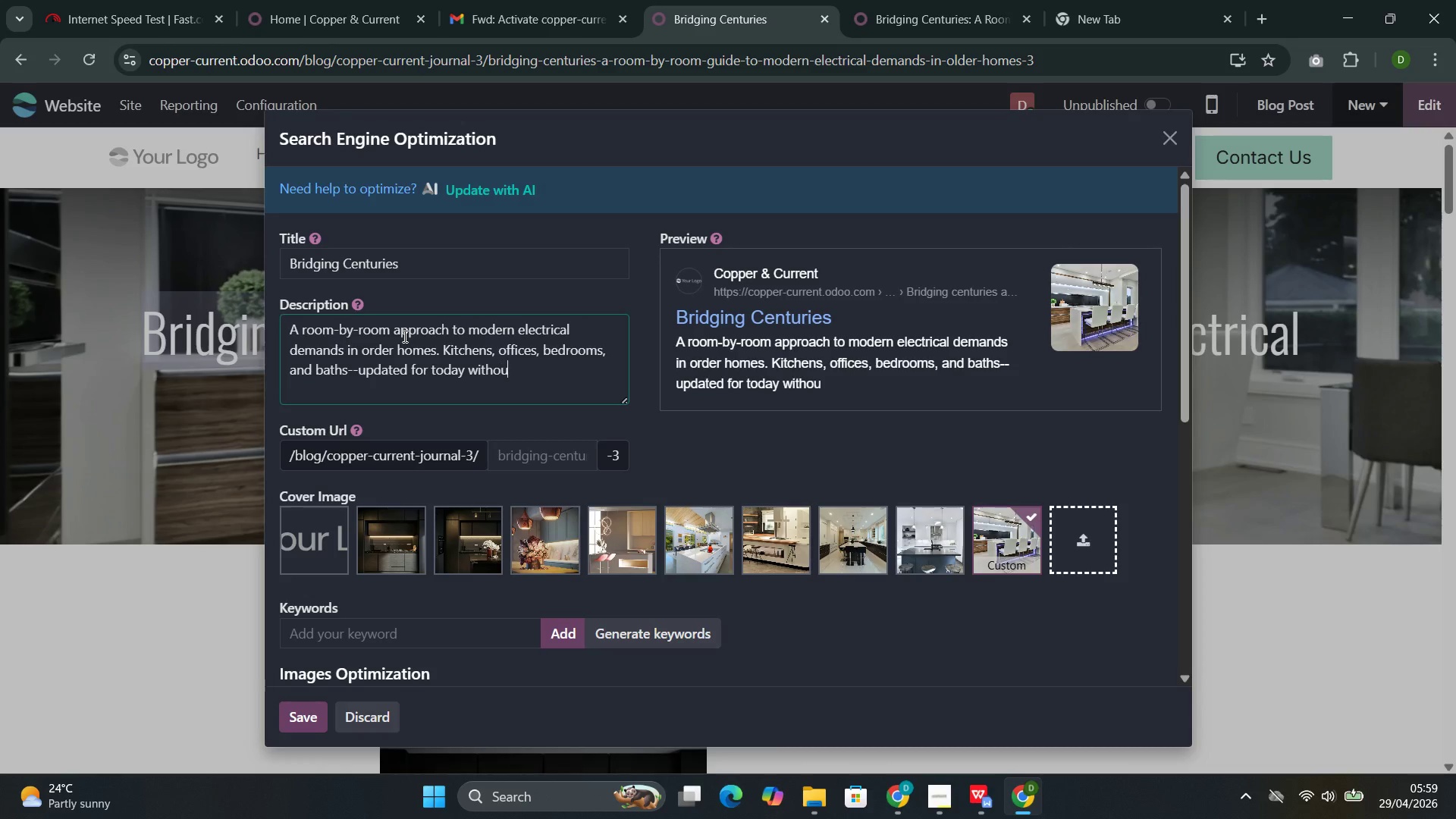 
key(Control+U)
 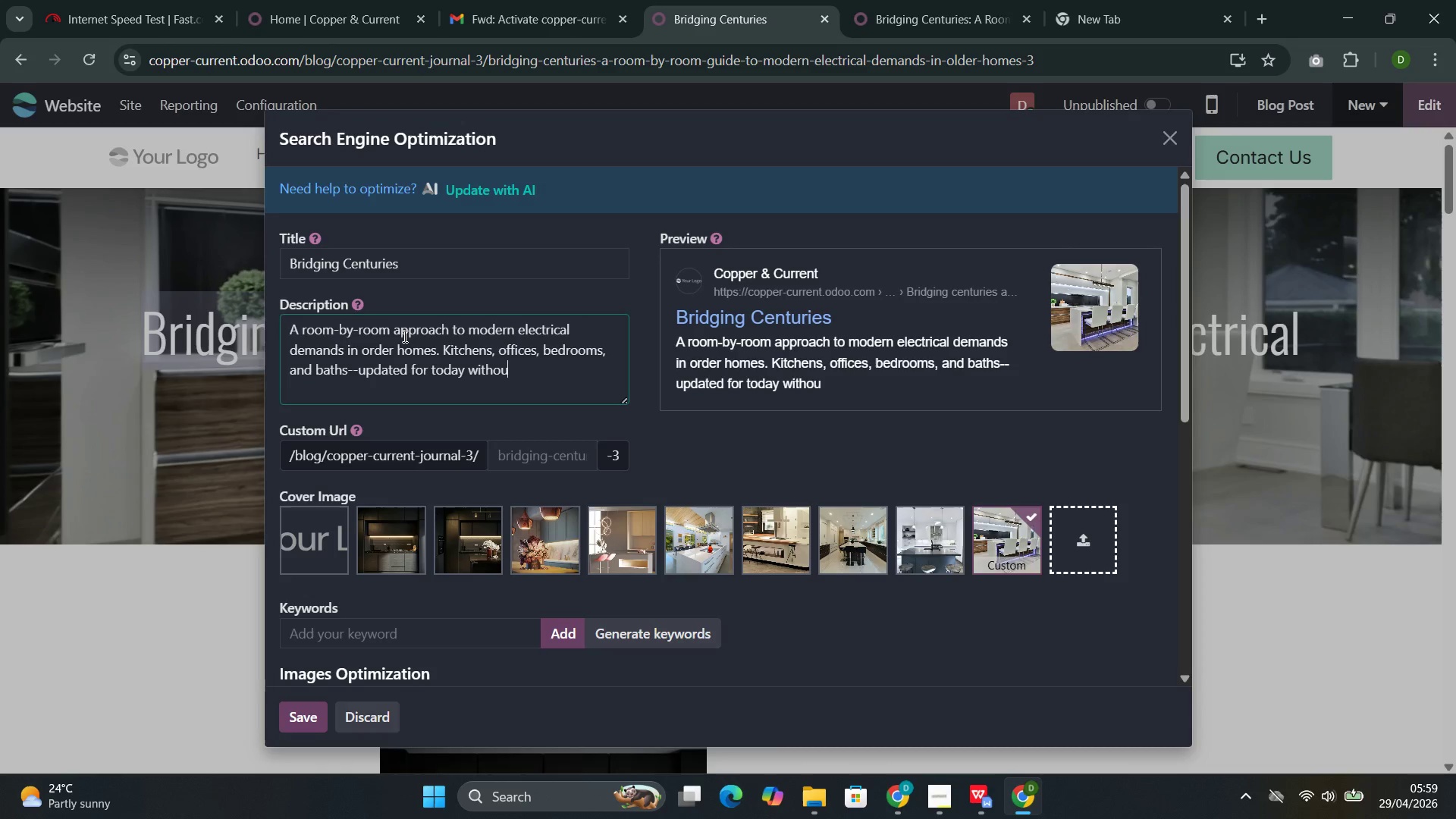 
key(Control+T)
 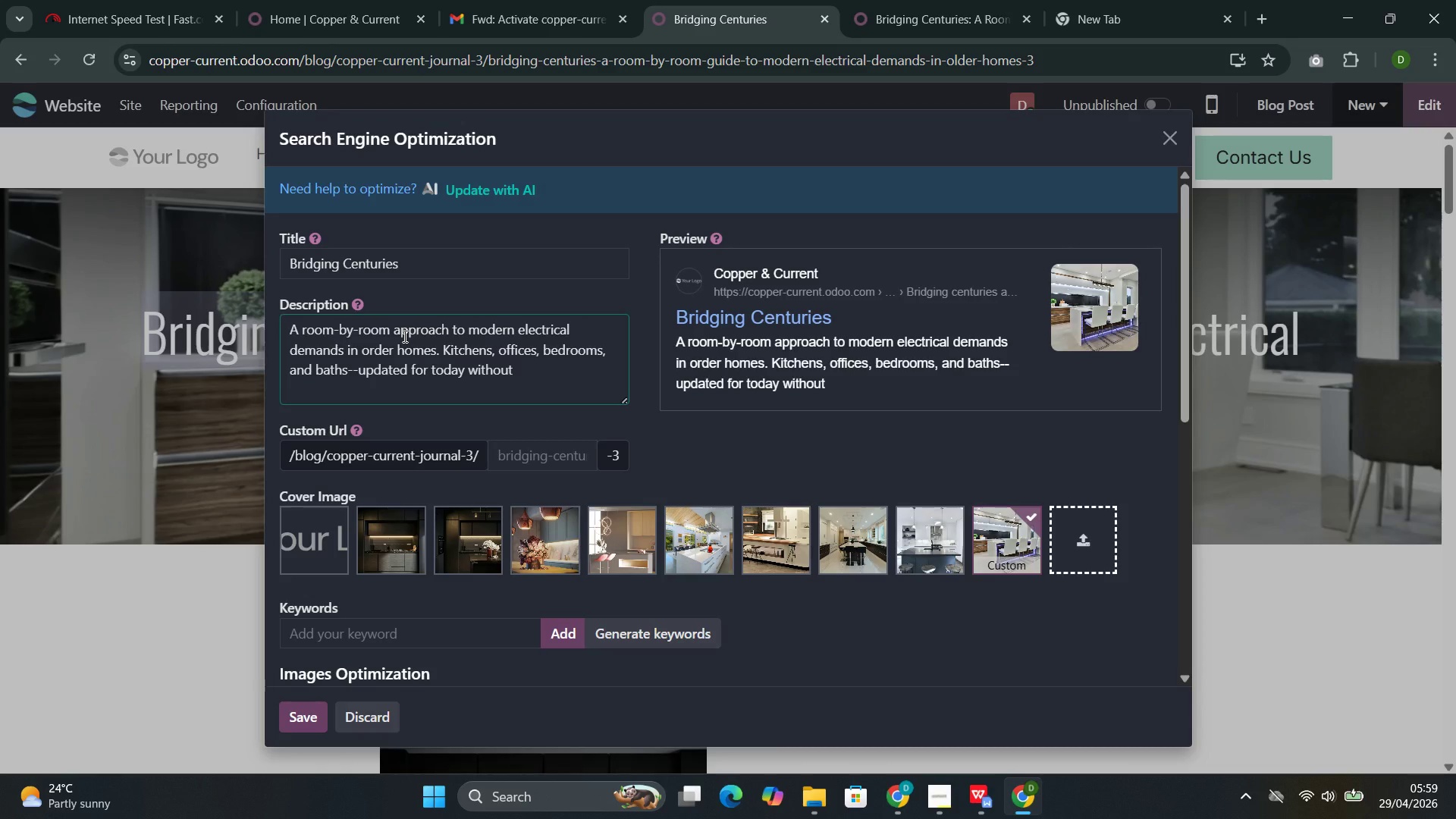 
key(Control+Space)
 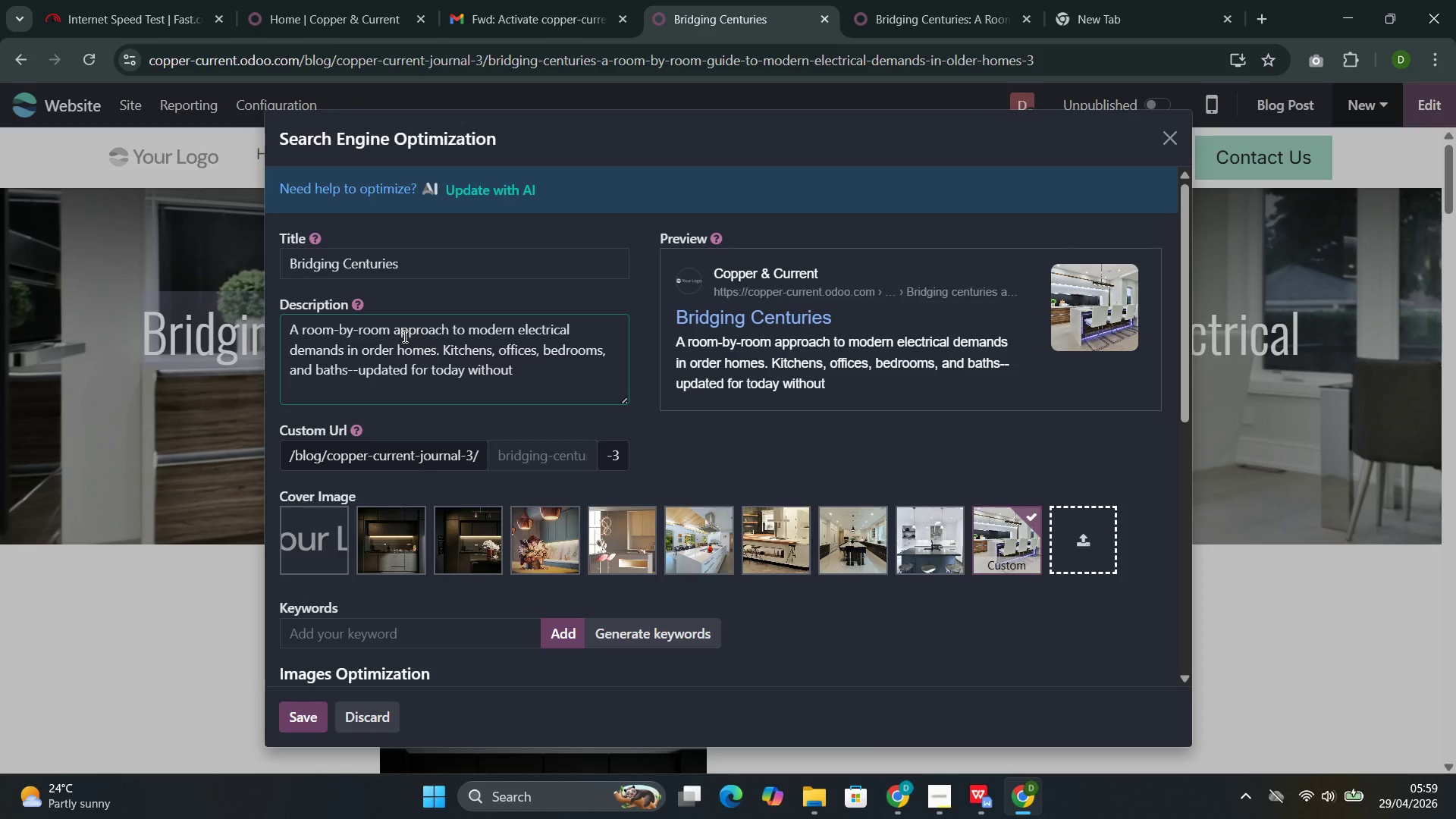 
key(Control+L)
 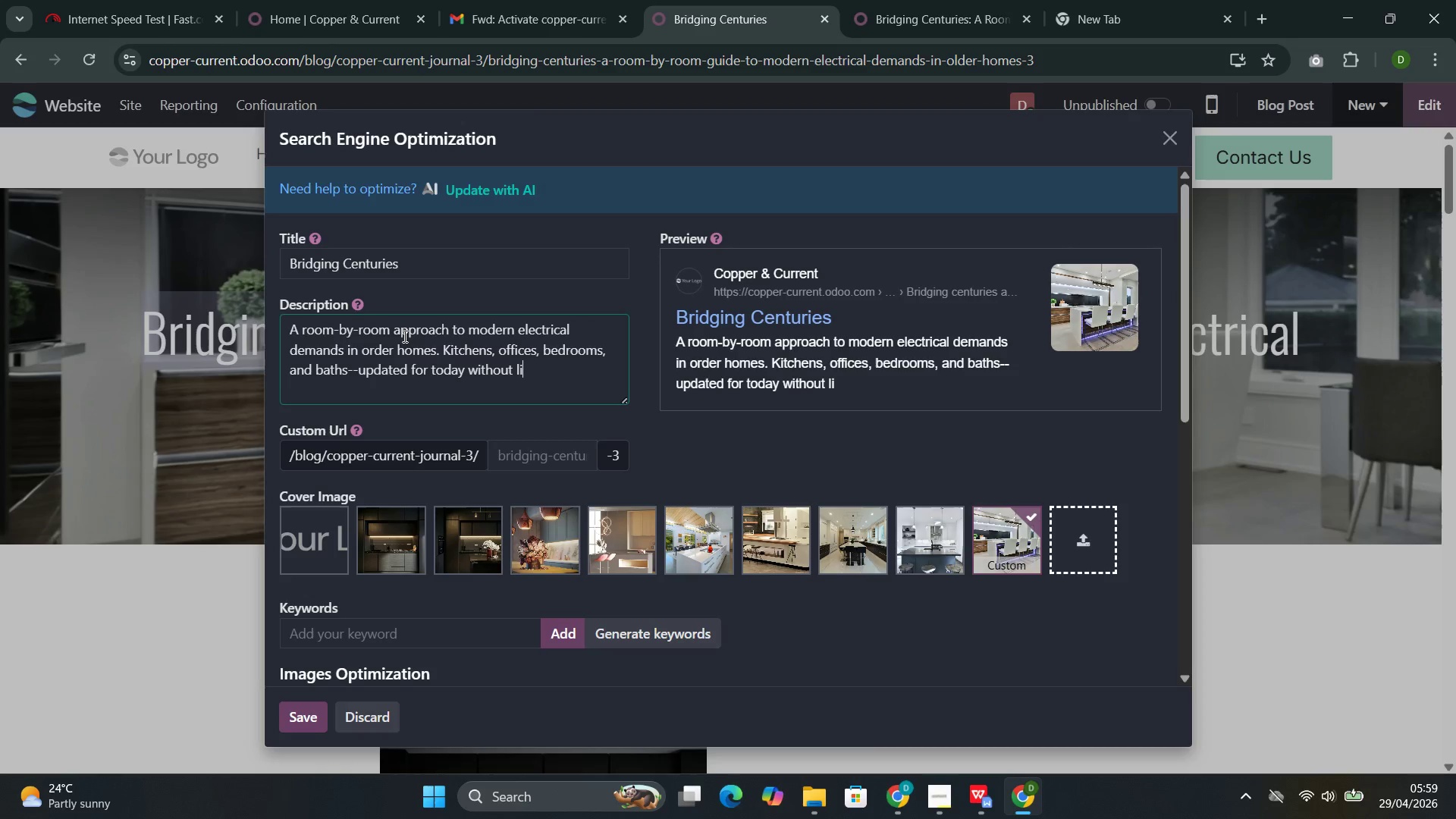 
key(Control+I)
 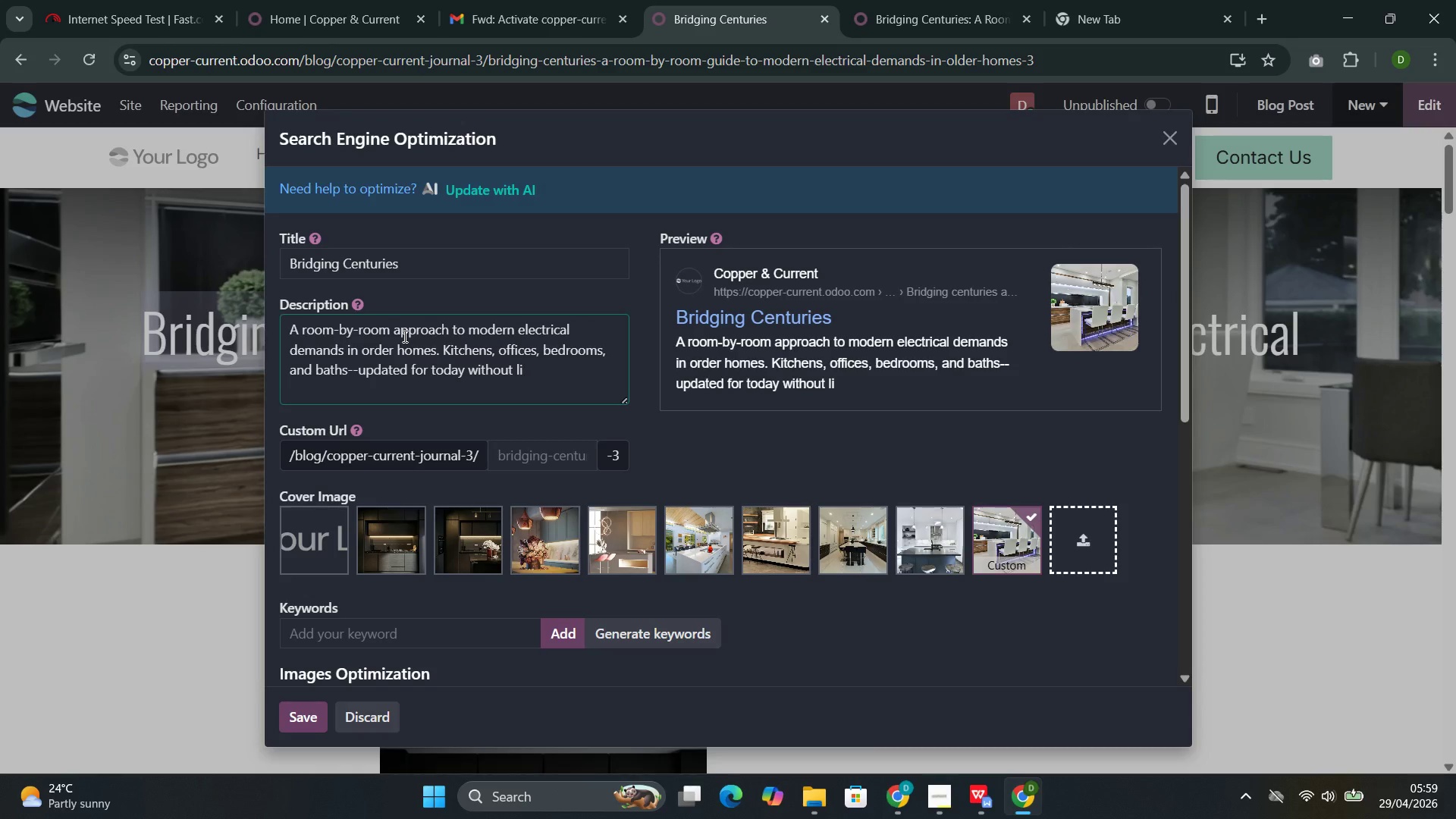 
key(Control+Backspace)
 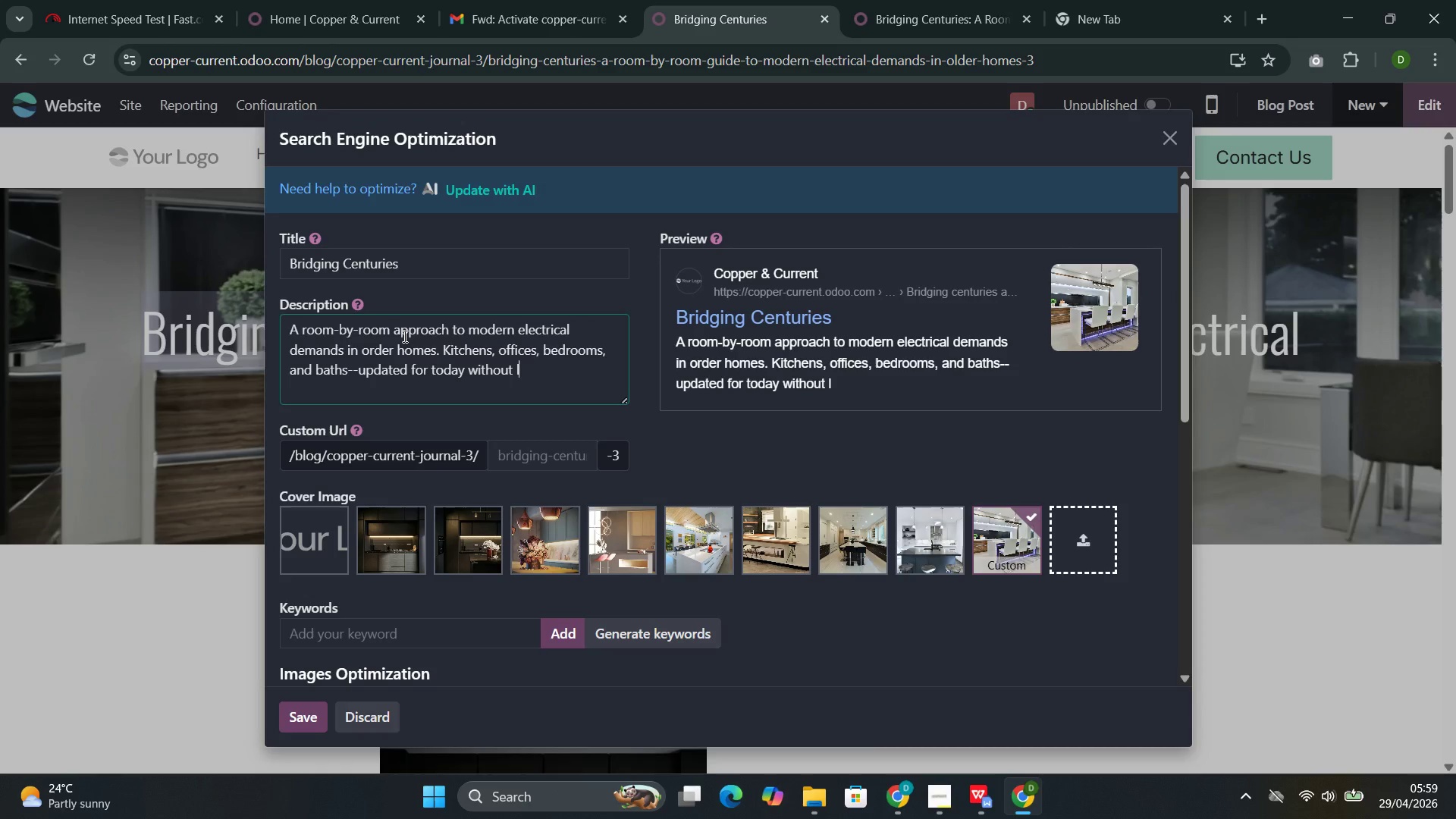 
key(Control+O)
 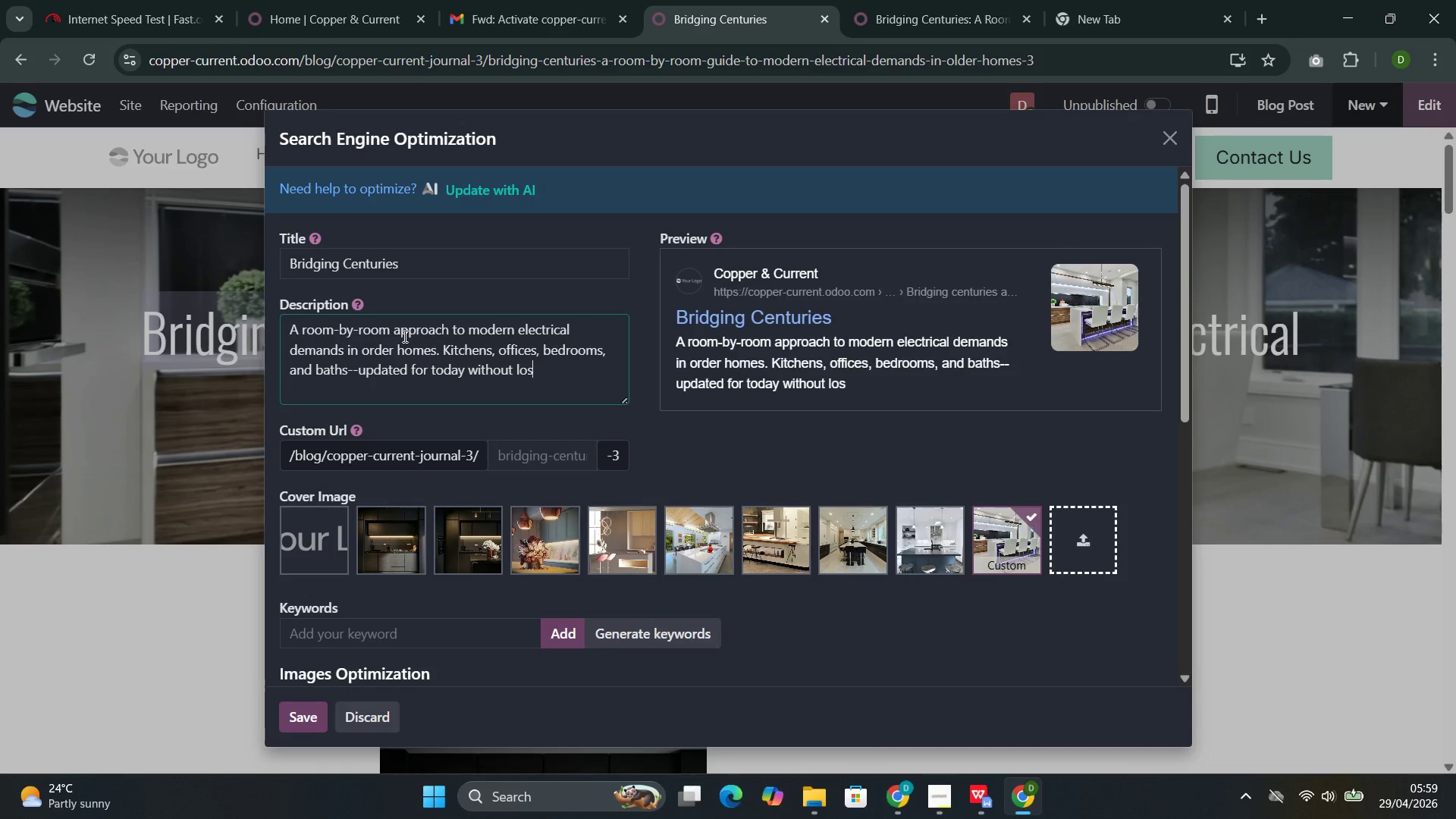 
key(Control+S)
 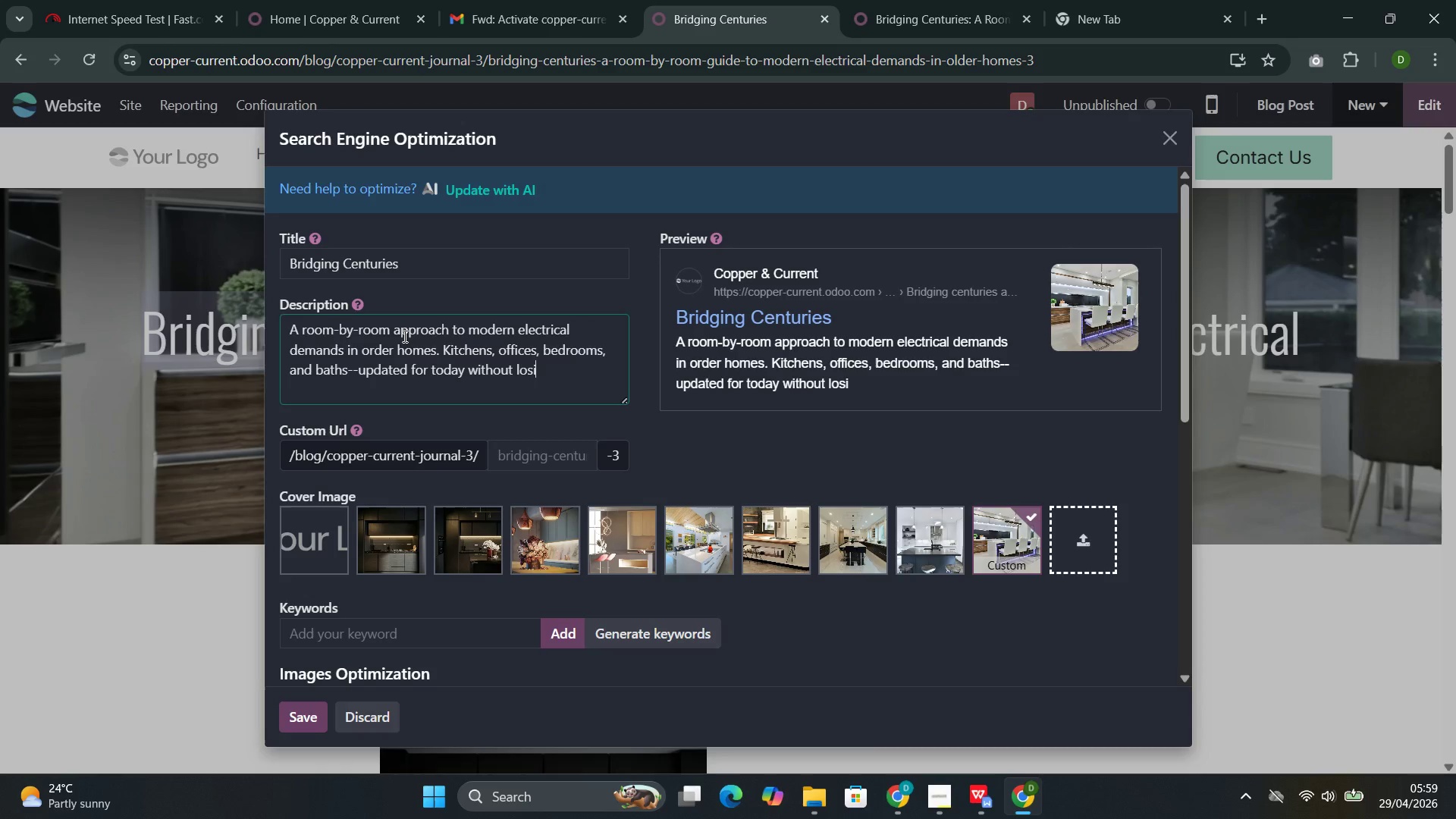 
key(Control+I)
 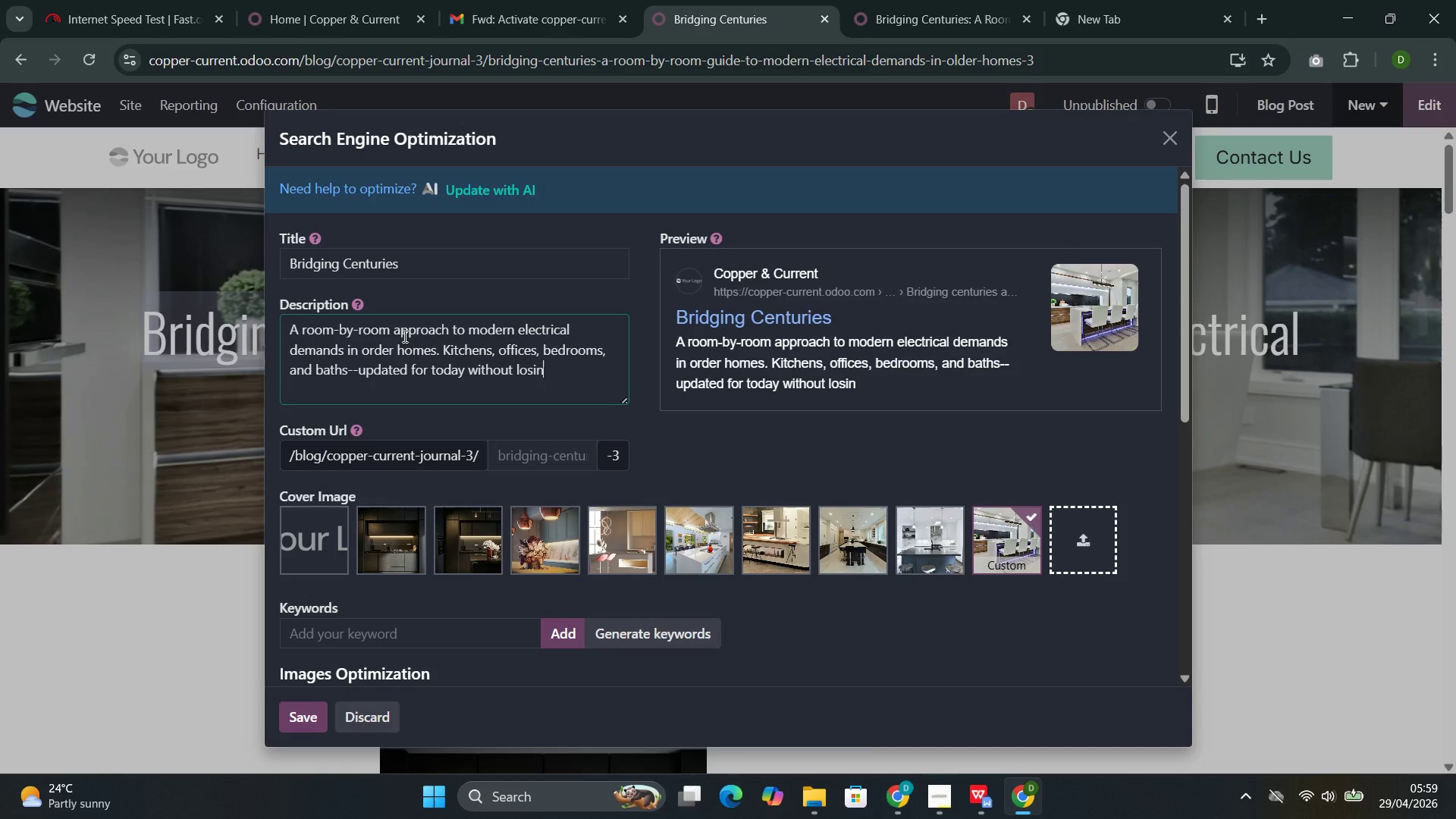 
key(Control+N)
 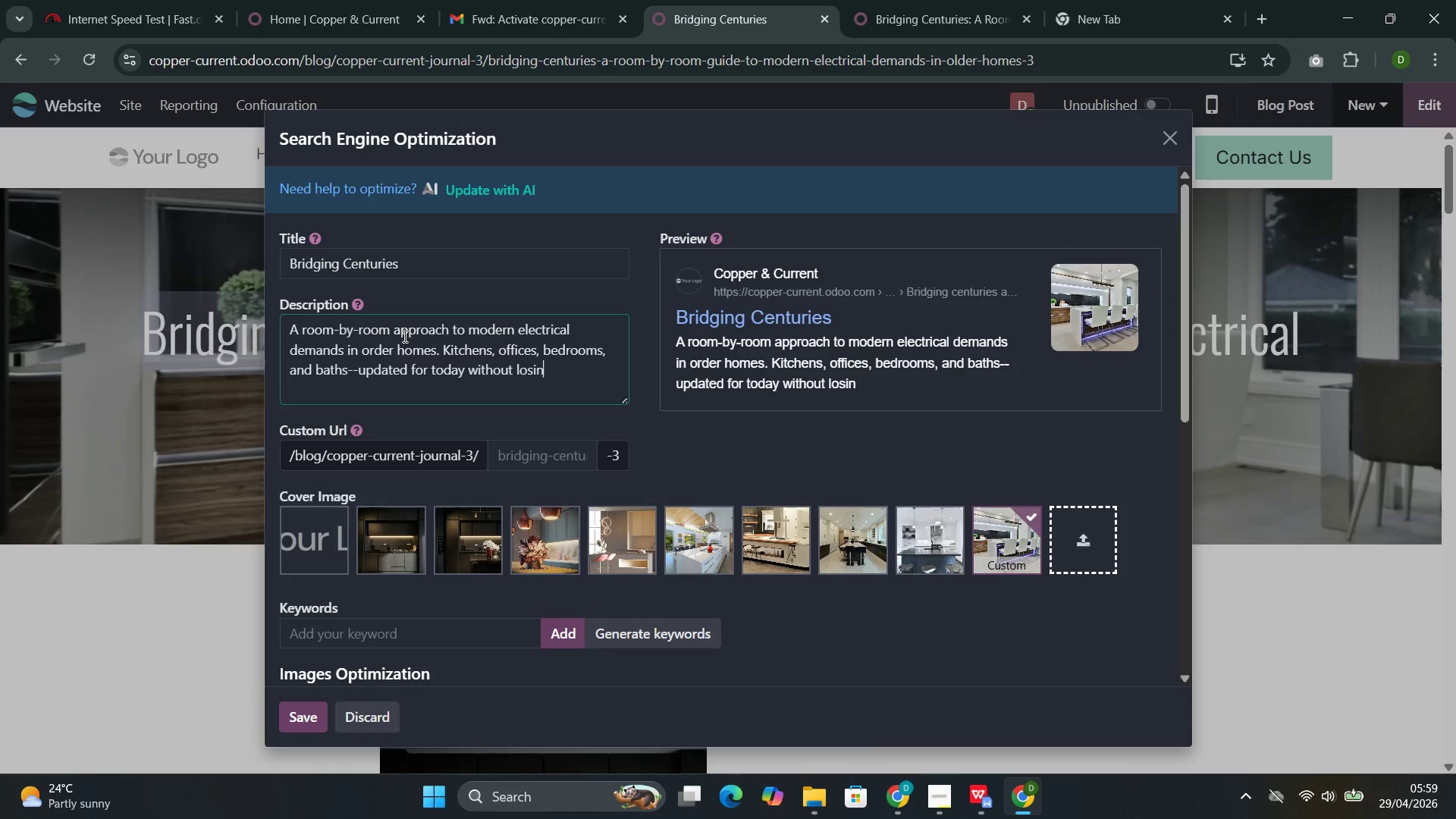 
key(Control+G)
 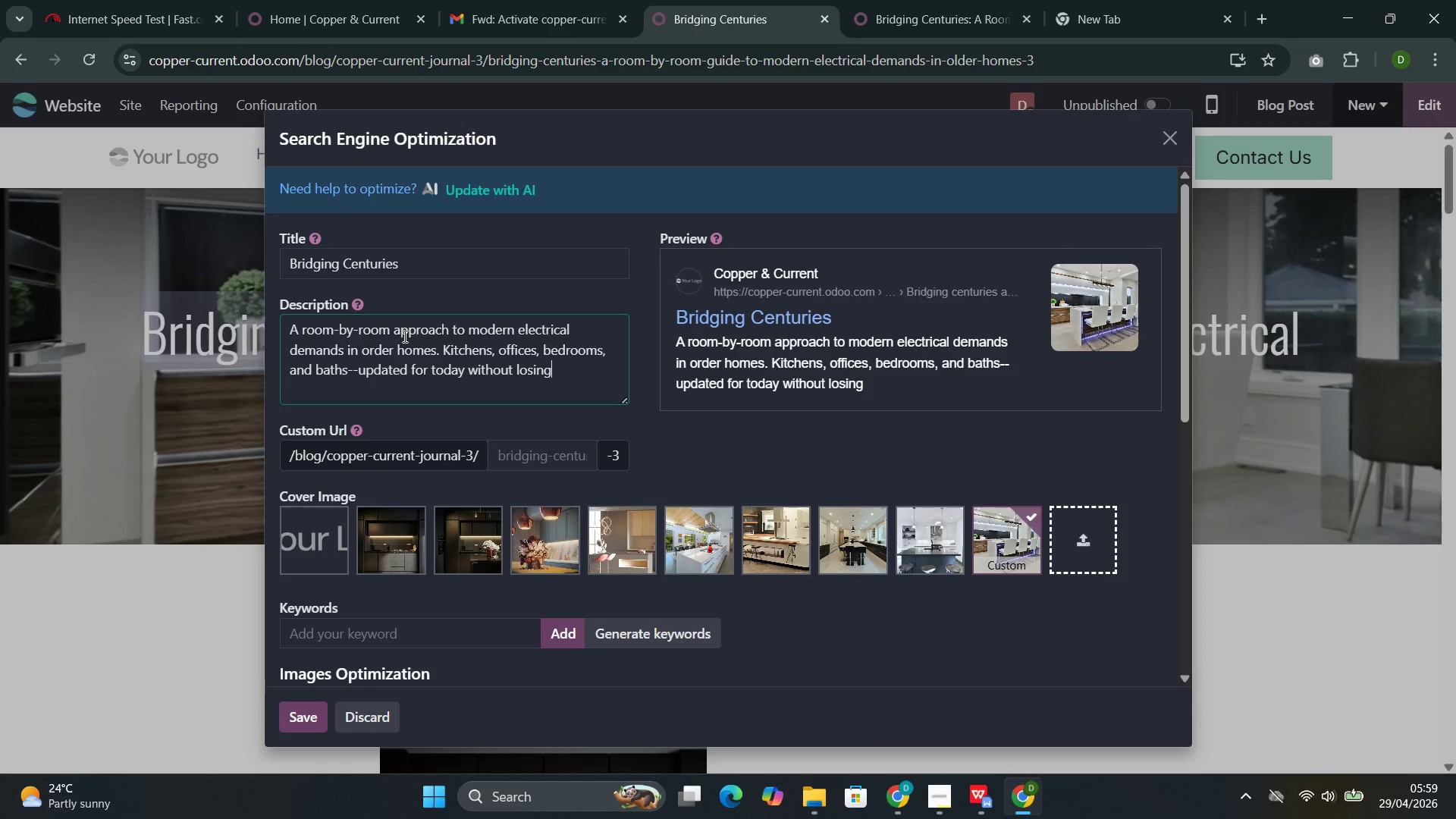 
key(Control+Space)
 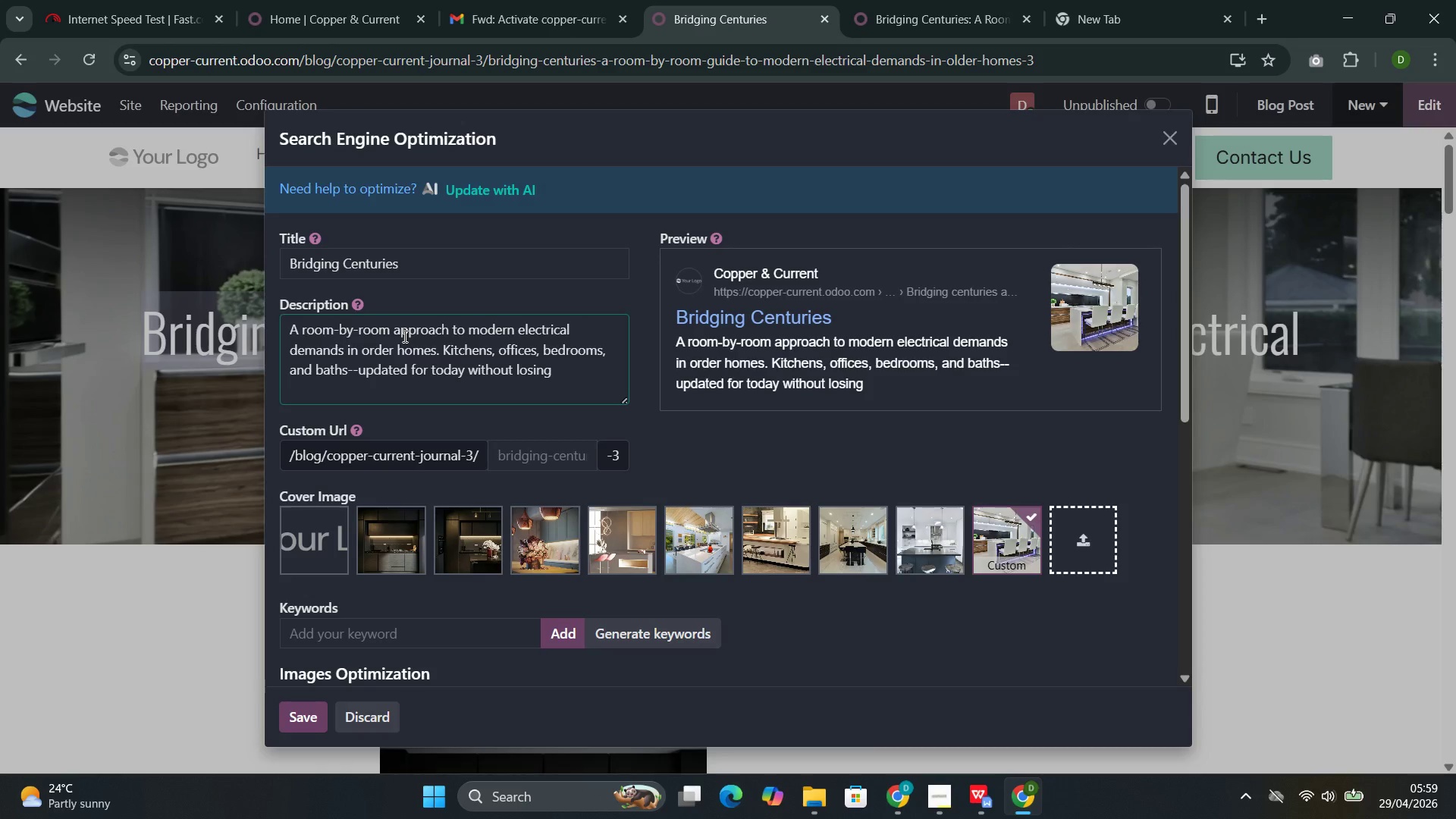 
key(Control+Y)
 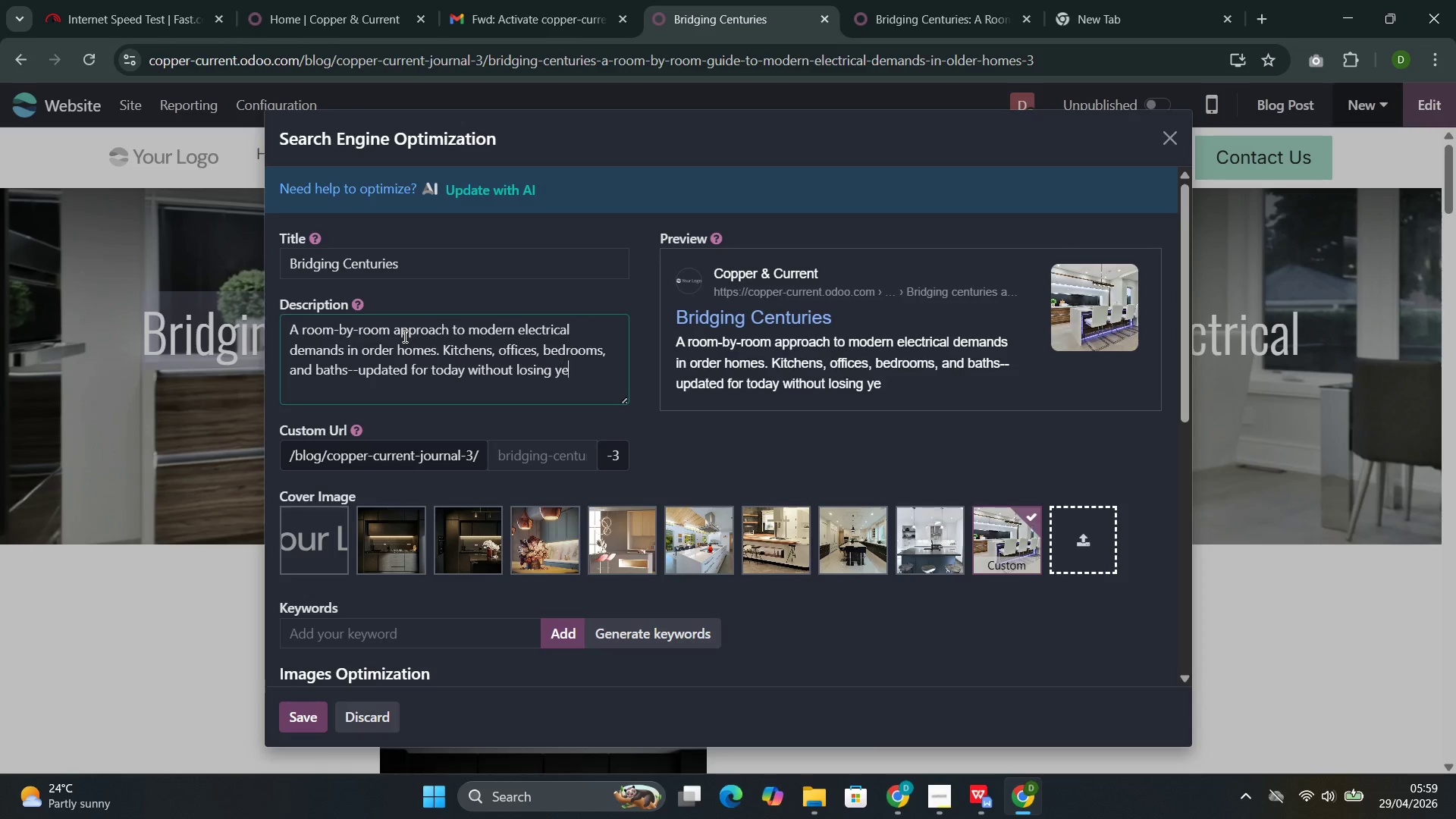 
key(Control+E)
 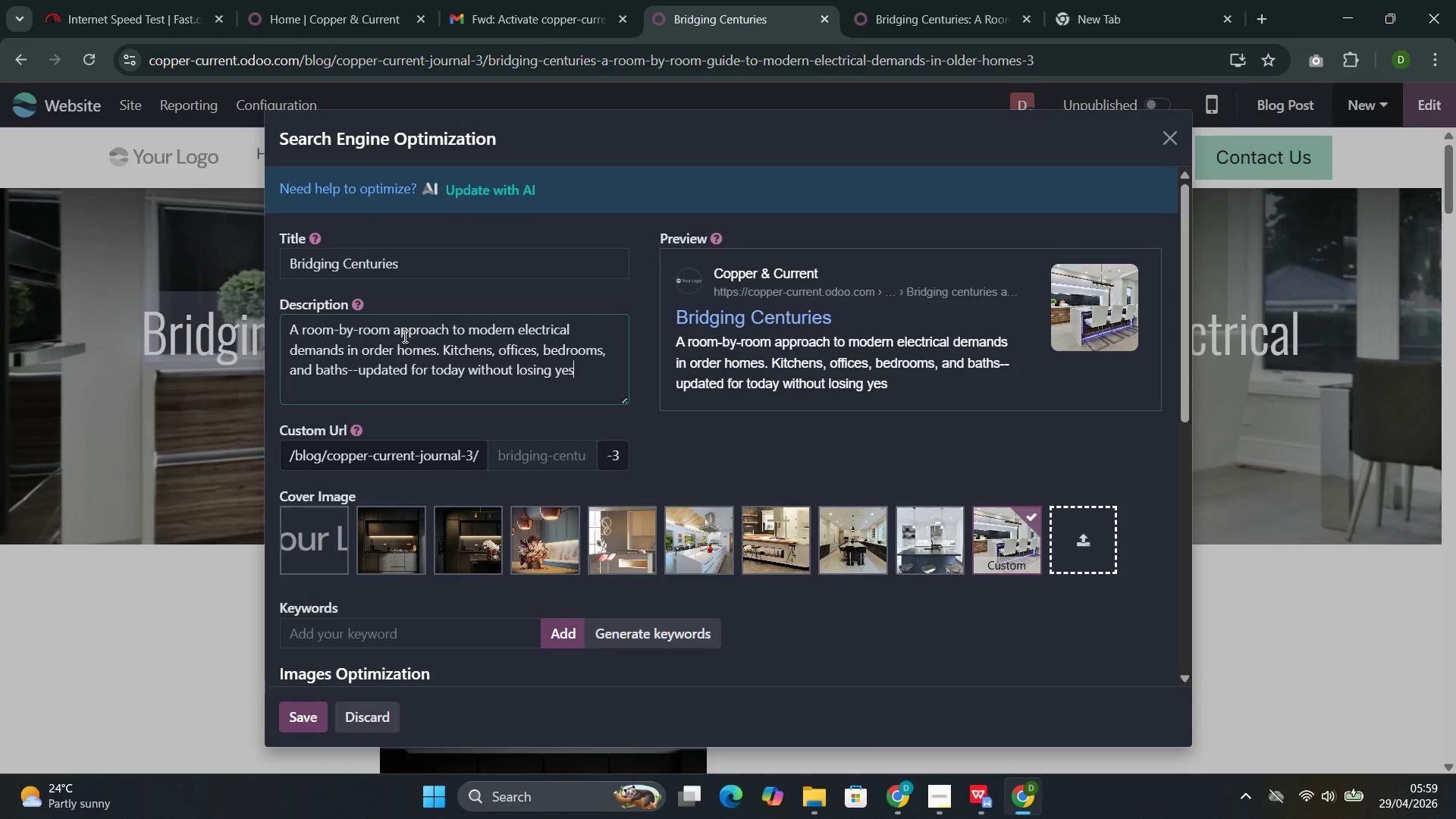 
key(Control+S)
 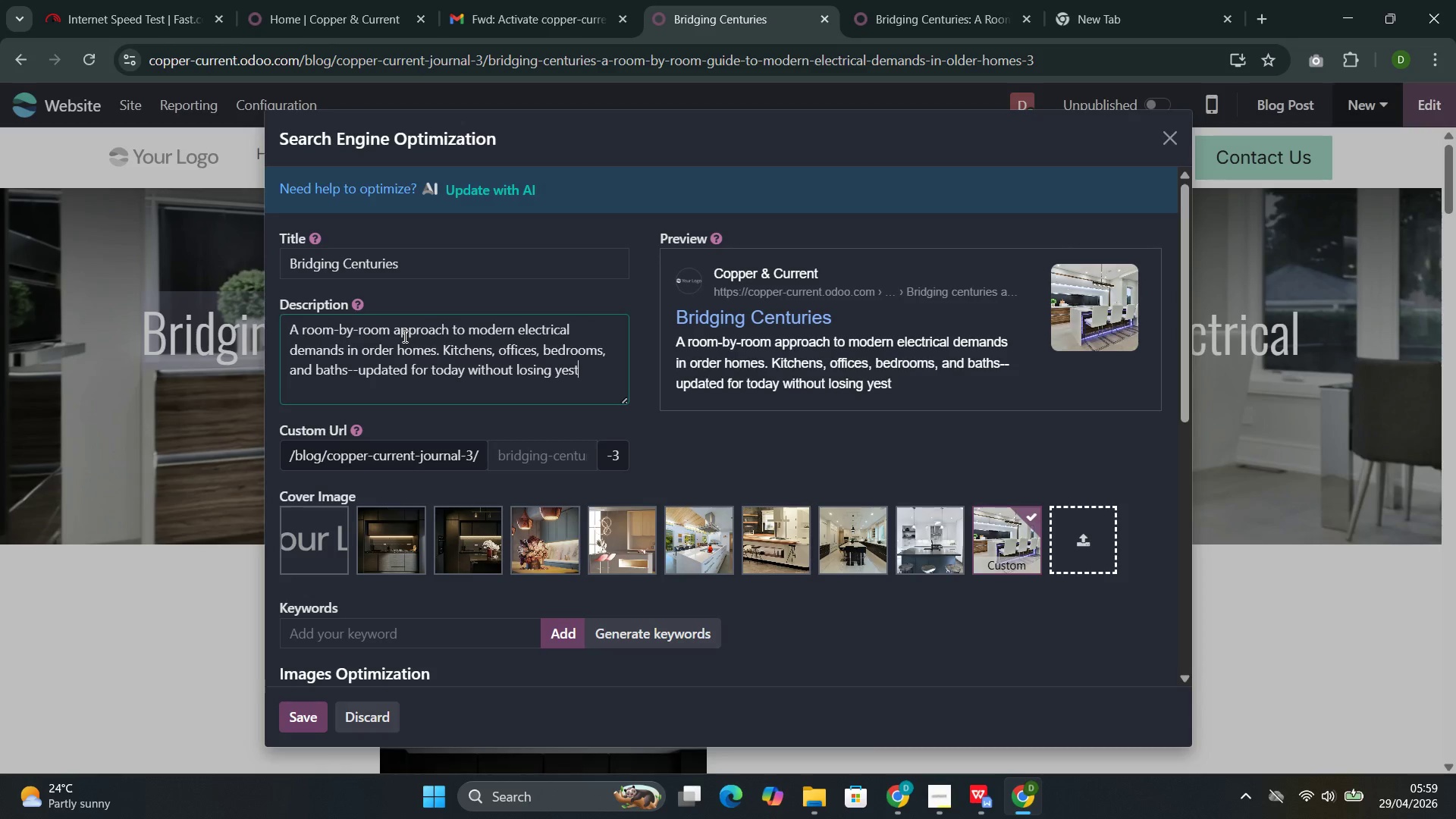 
key(Control+T)
 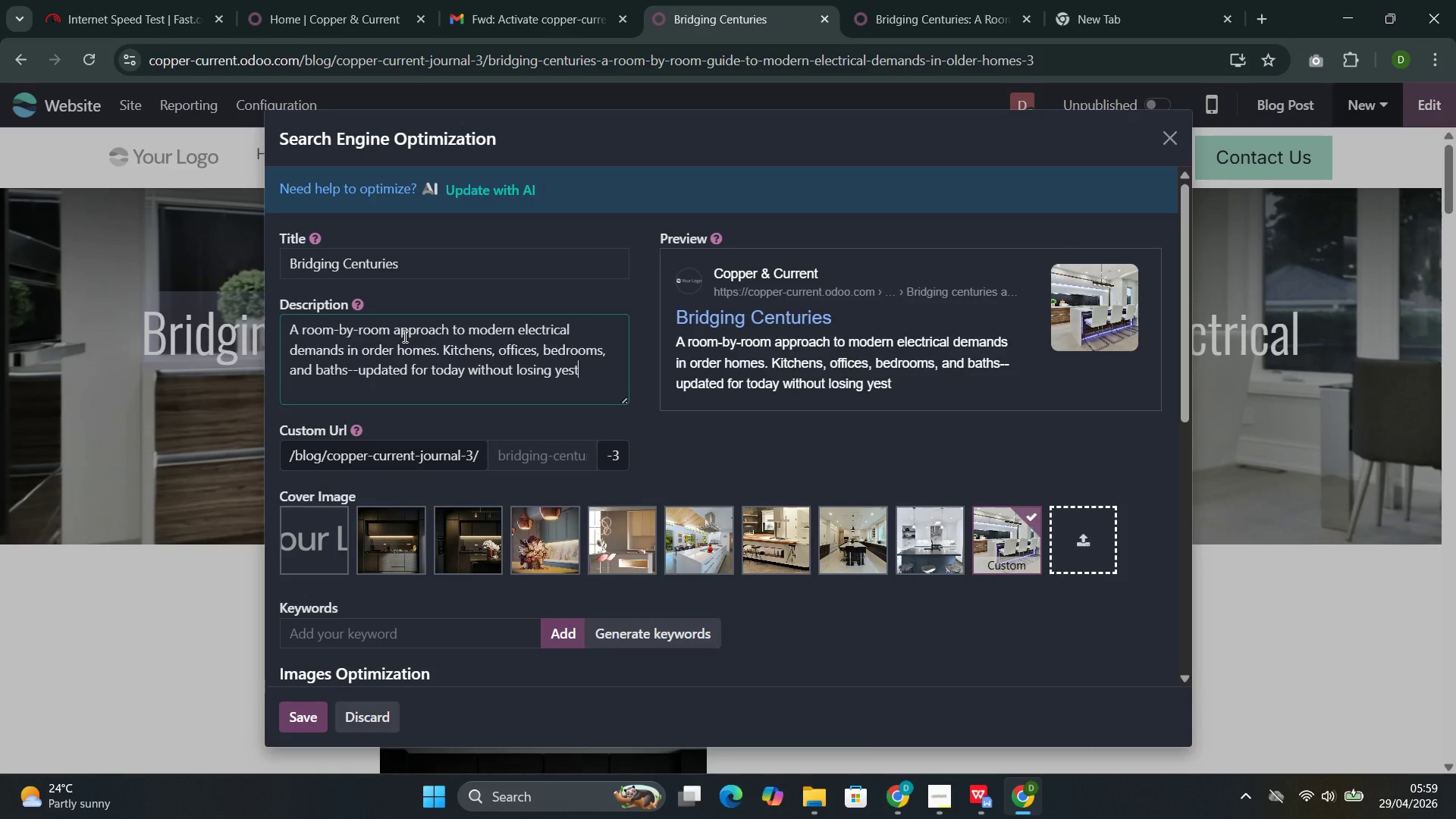 
key(Control+E)
 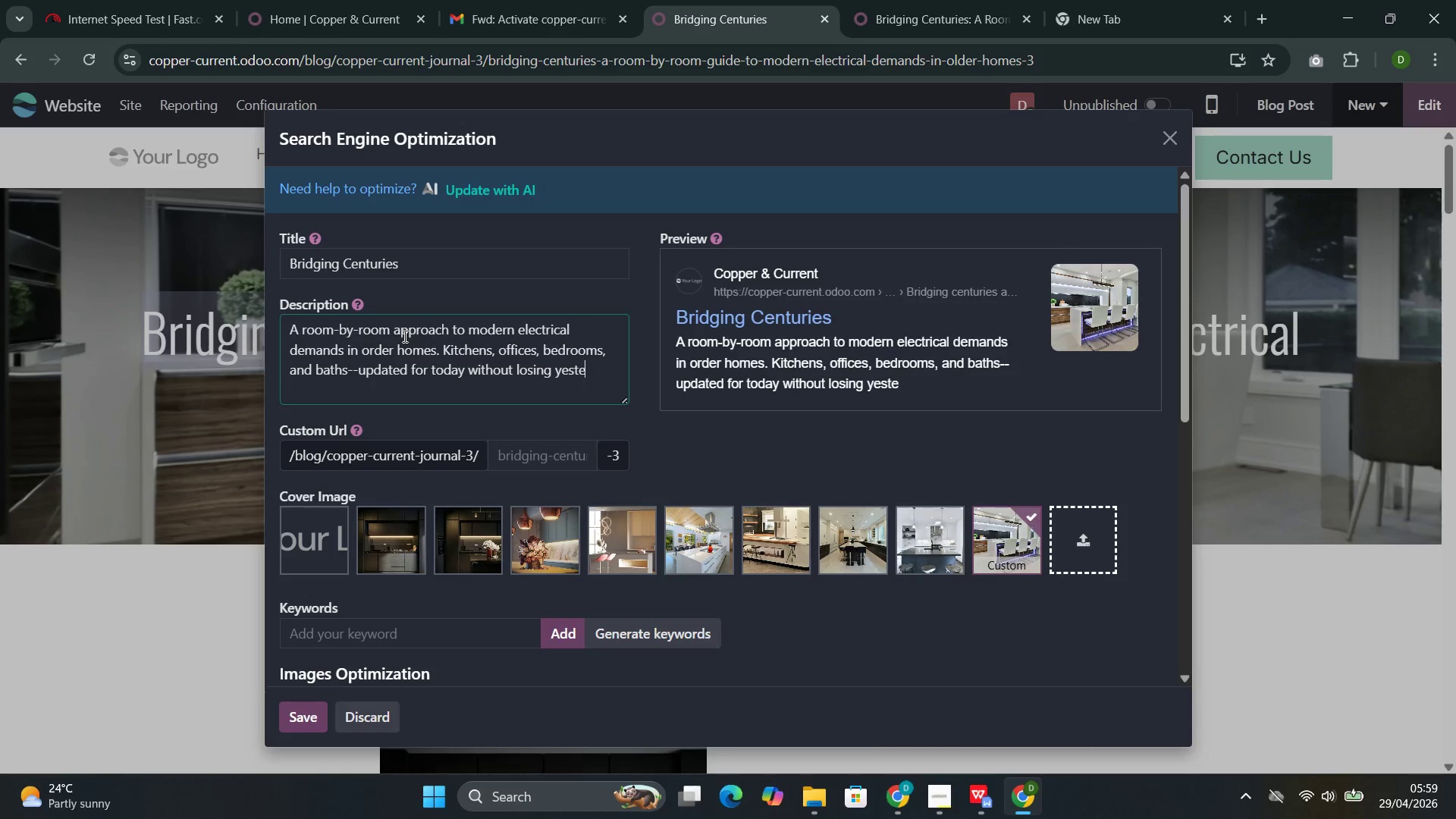 
key(Control+R)
 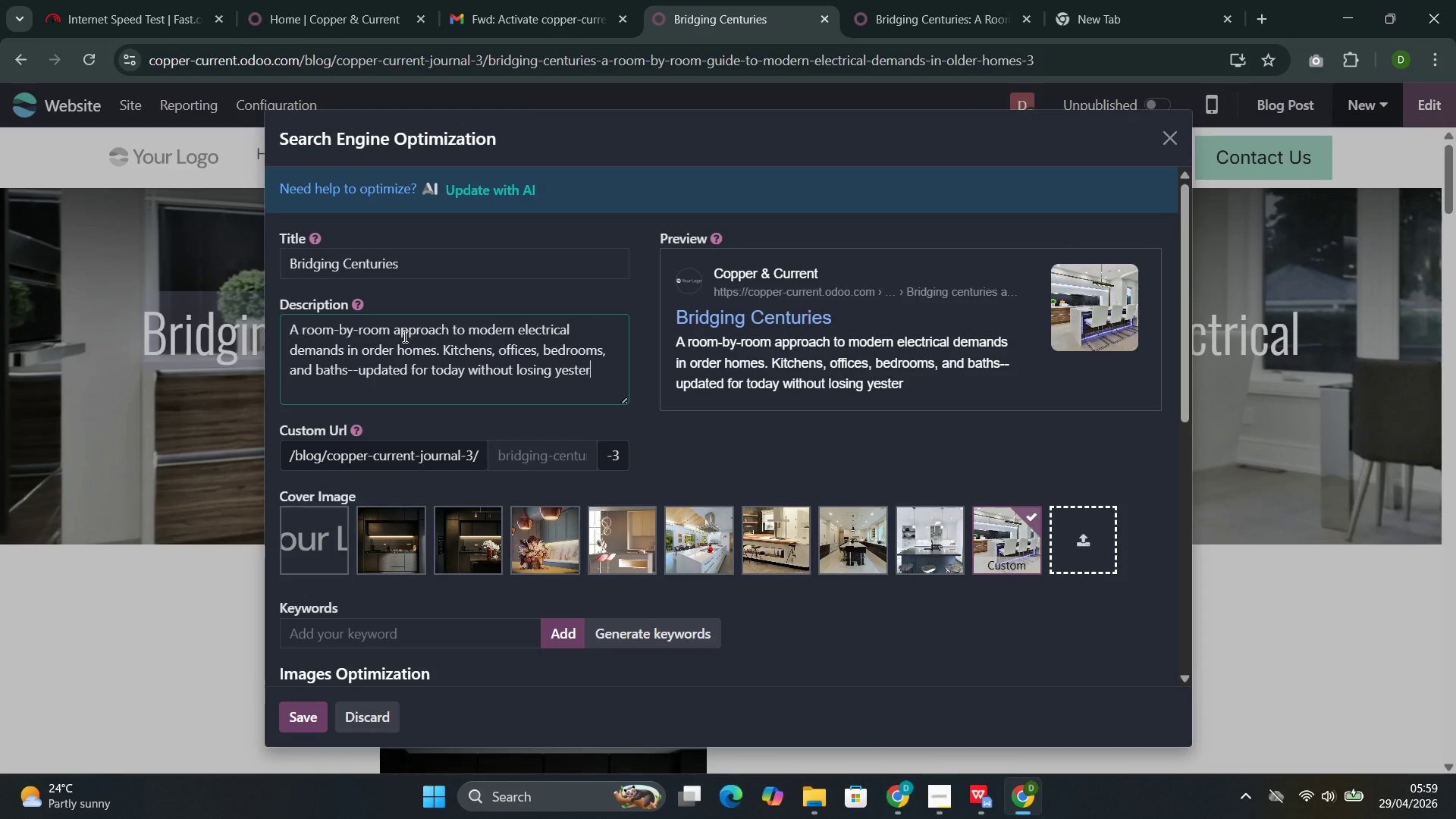 
key(Control+D)
 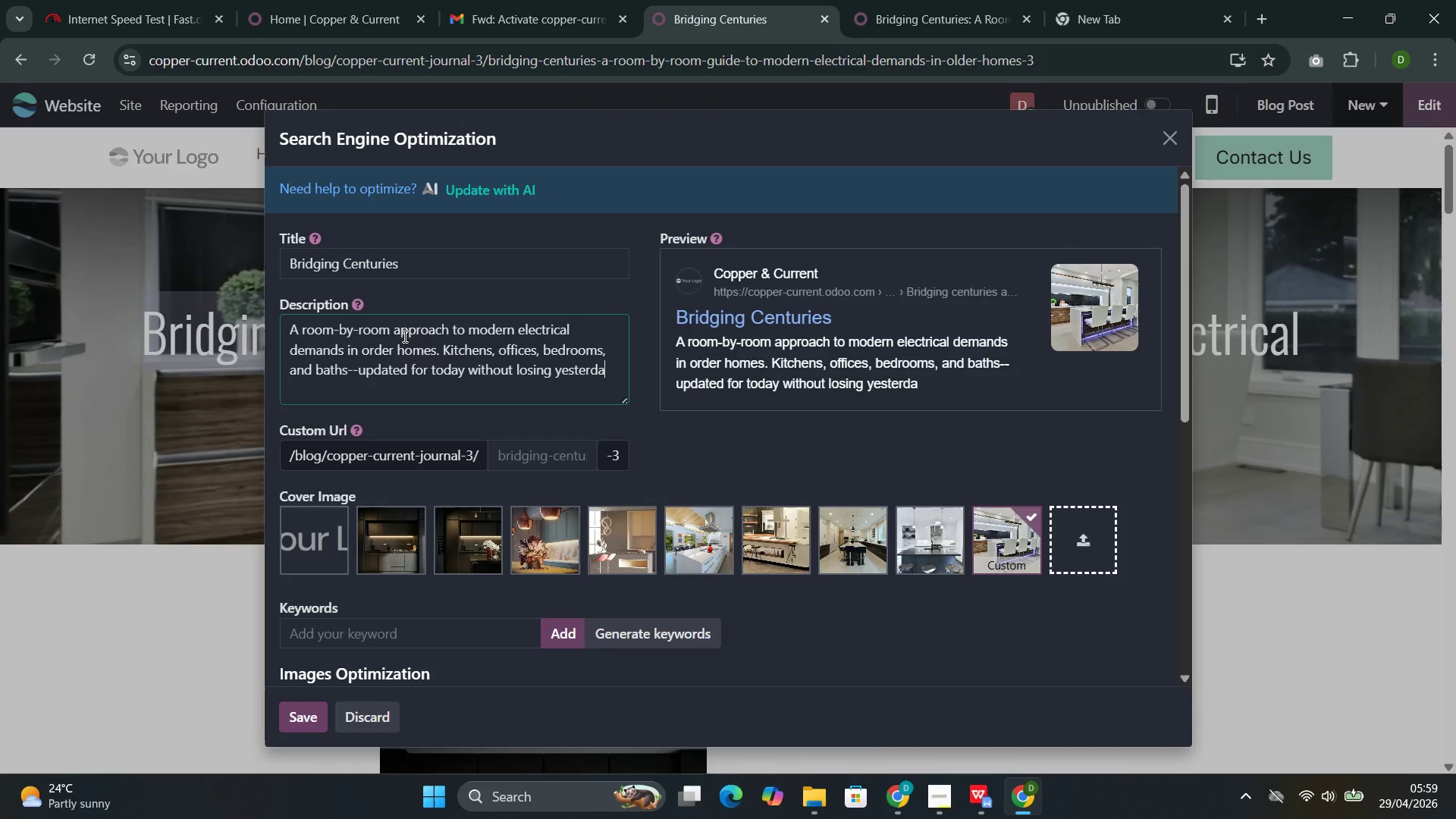 
key(Control+A)
 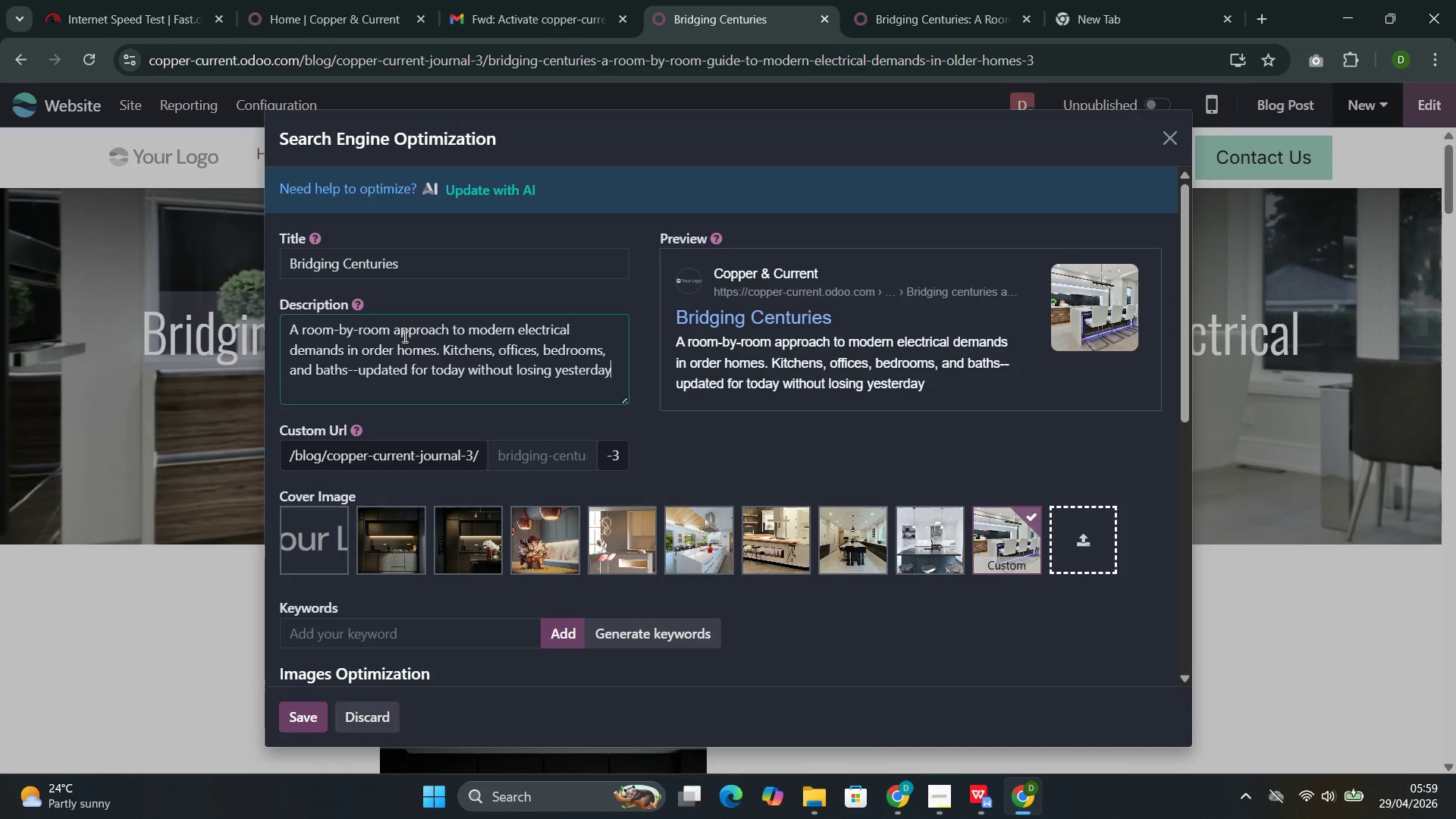 
key(Control+Y)
 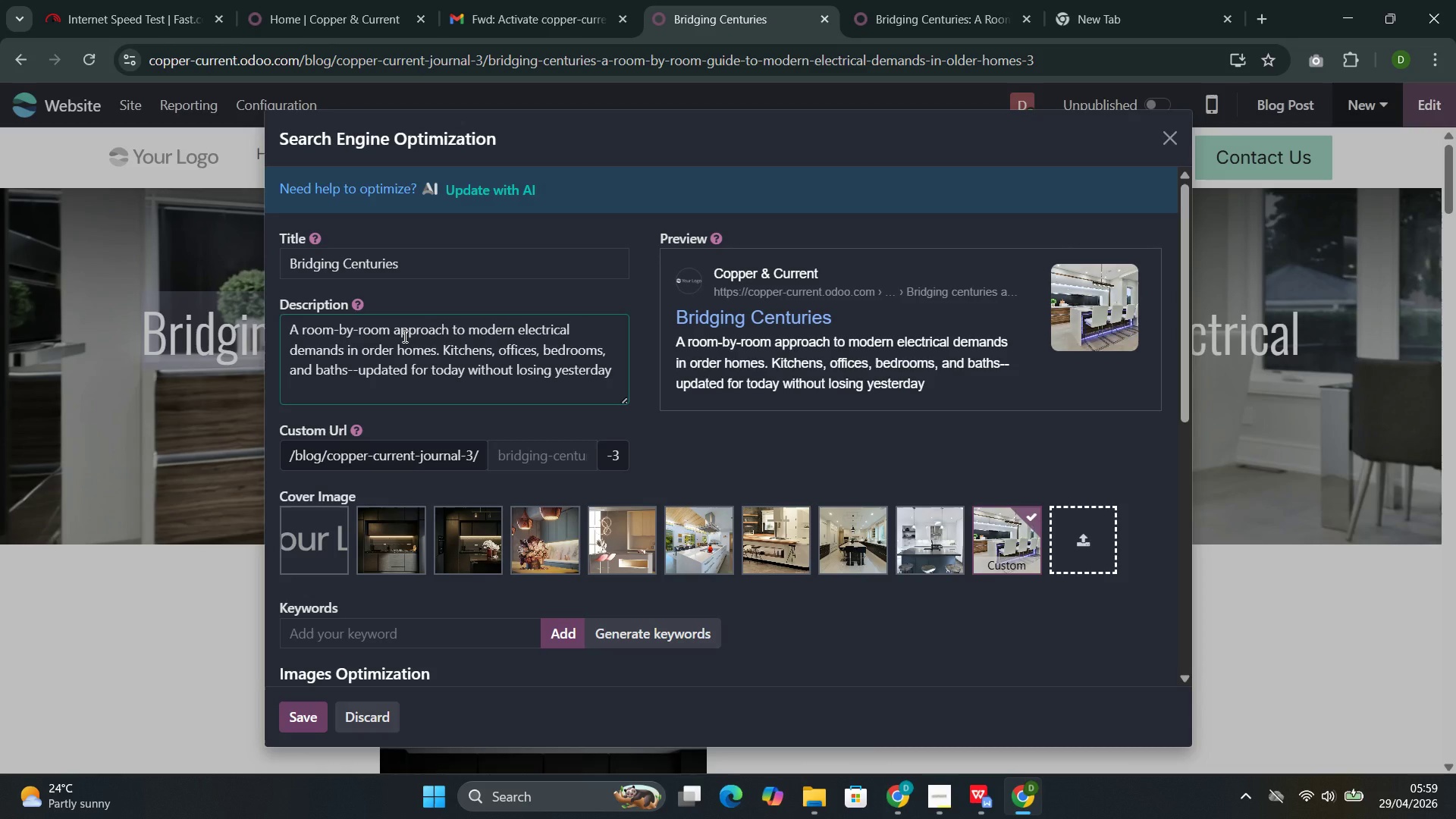 
key(Control+Quote)
 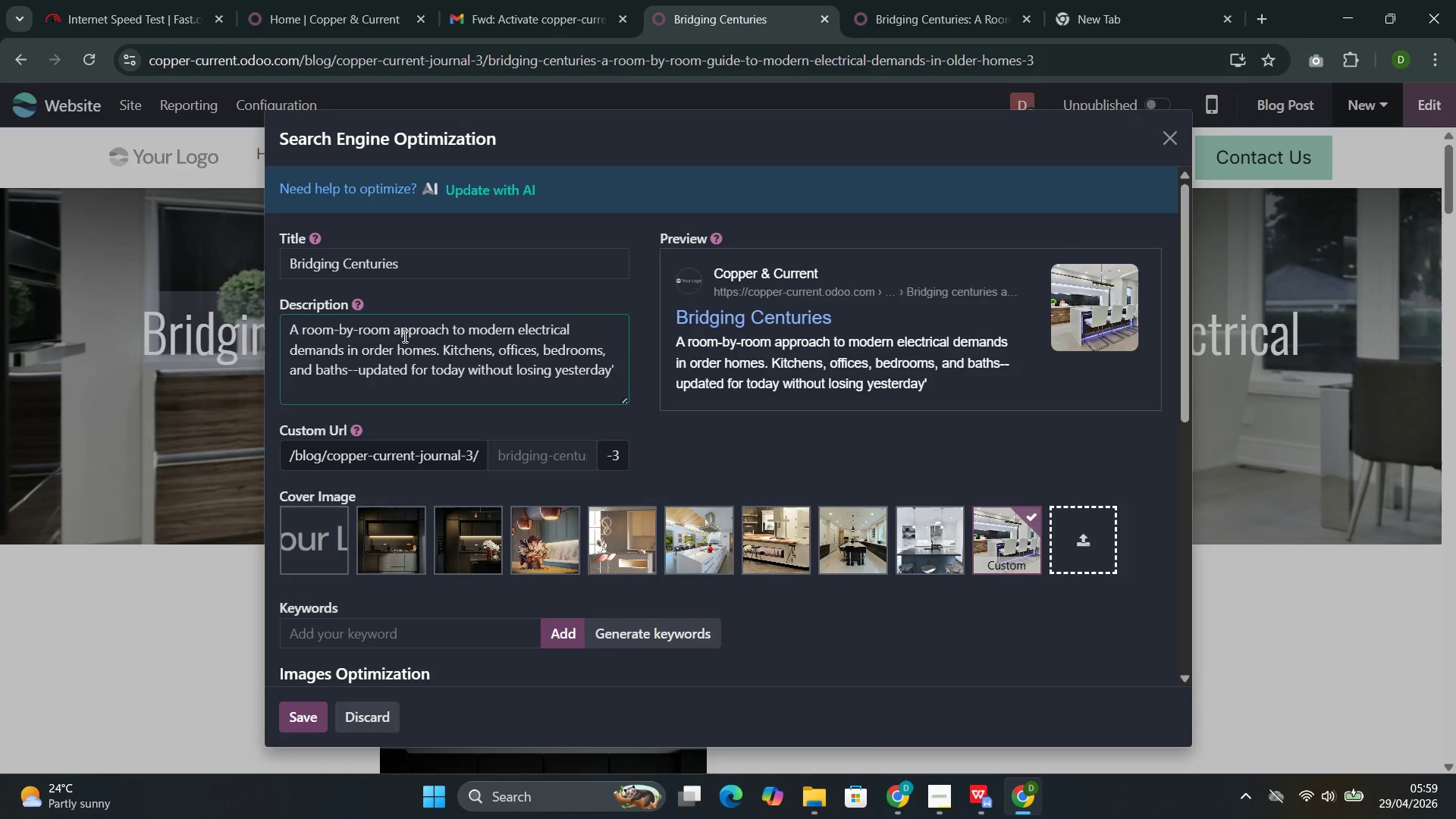 
key(Control+S)
 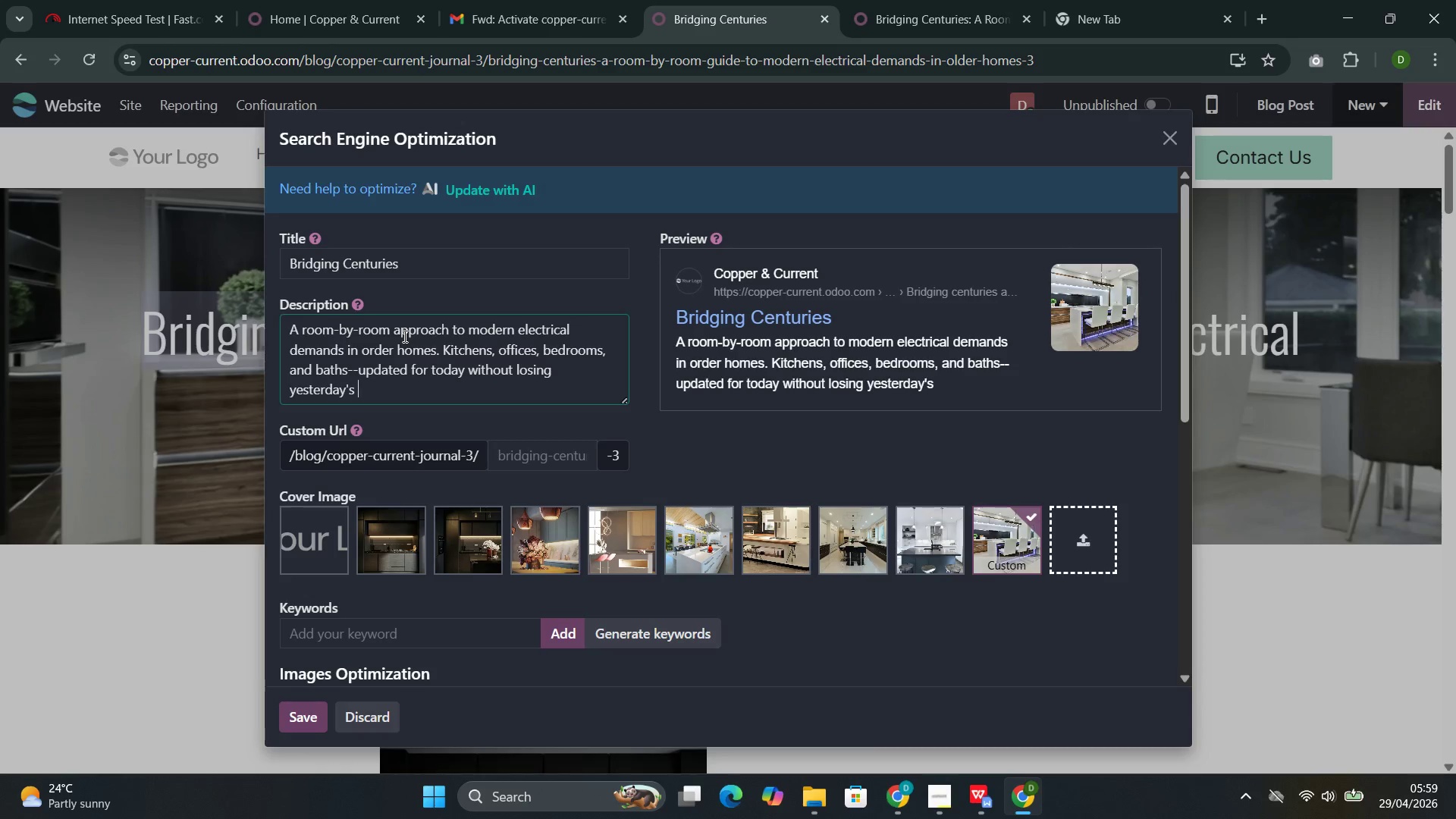 
key(Control+Space)
 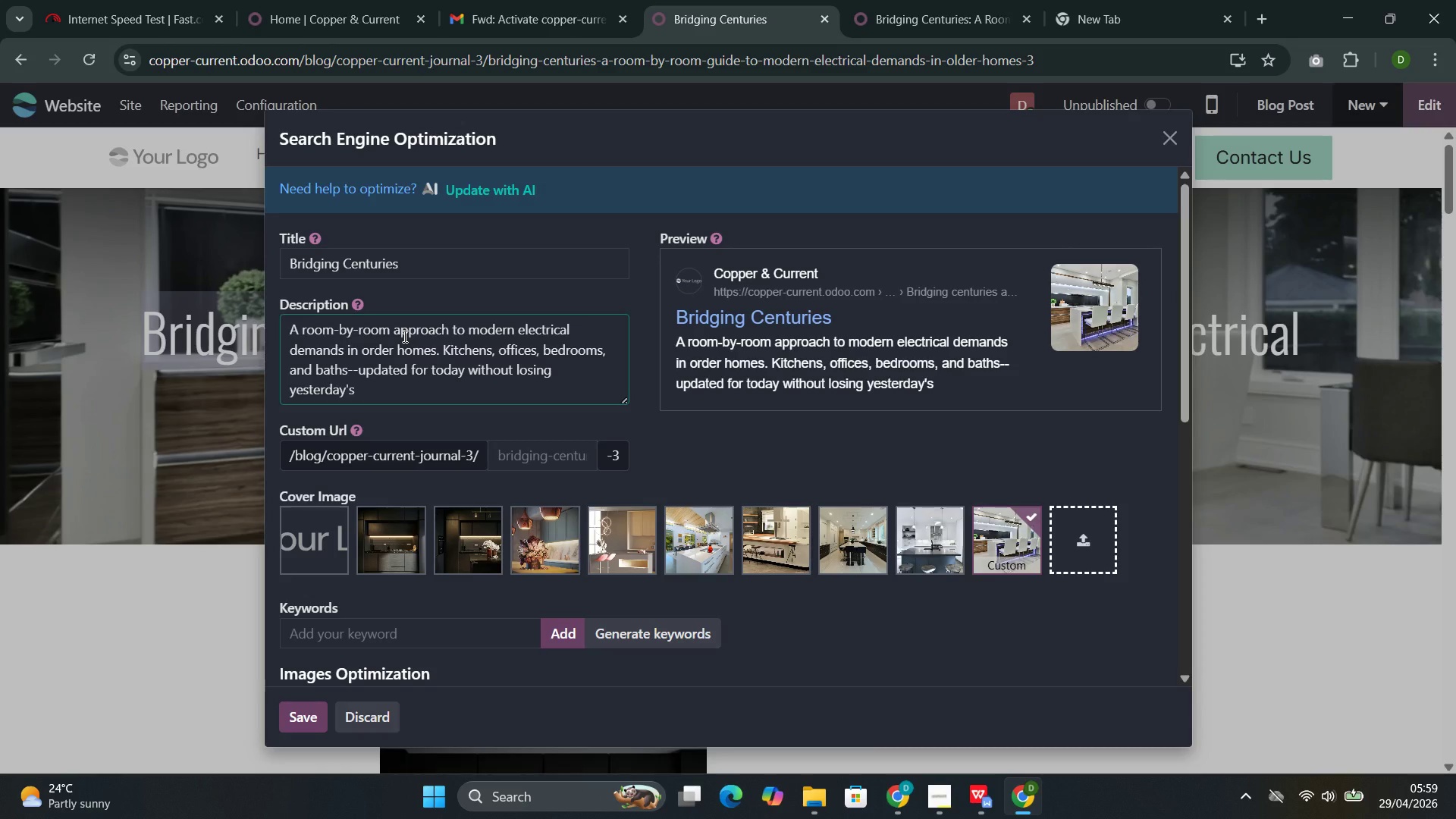 
key(Control+C)
 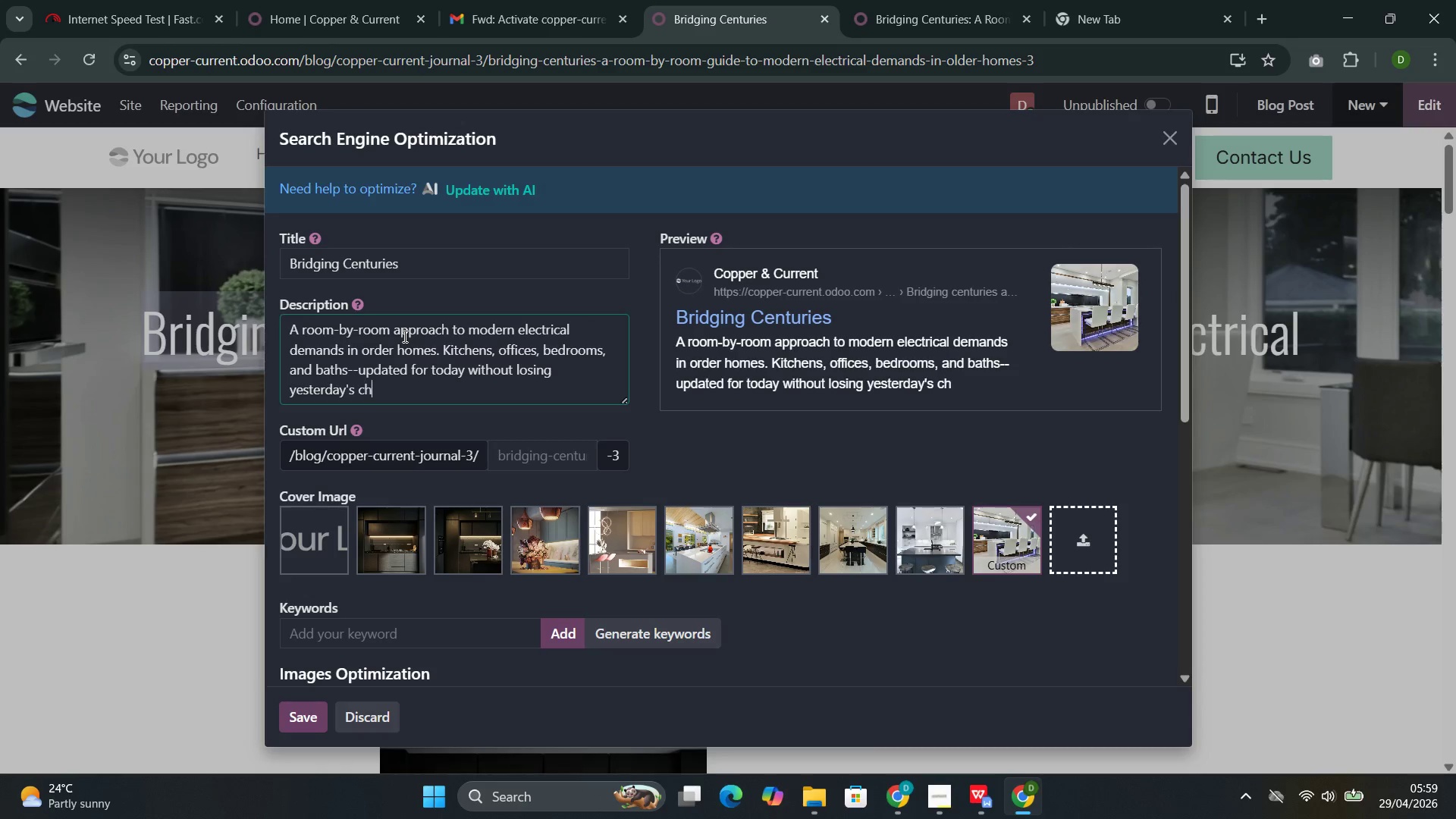 
key(Control+H)
 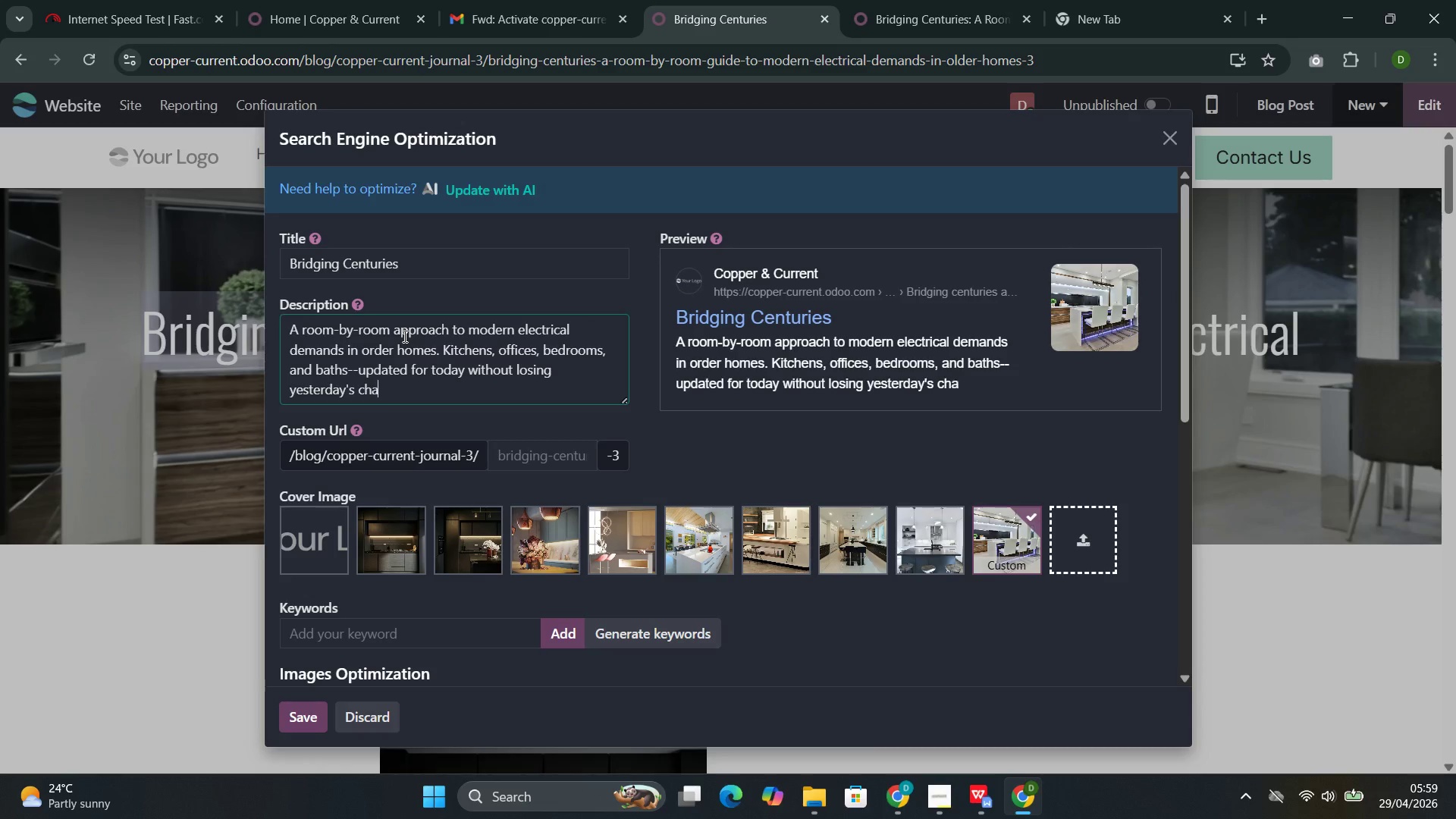 
key(Control+A)
 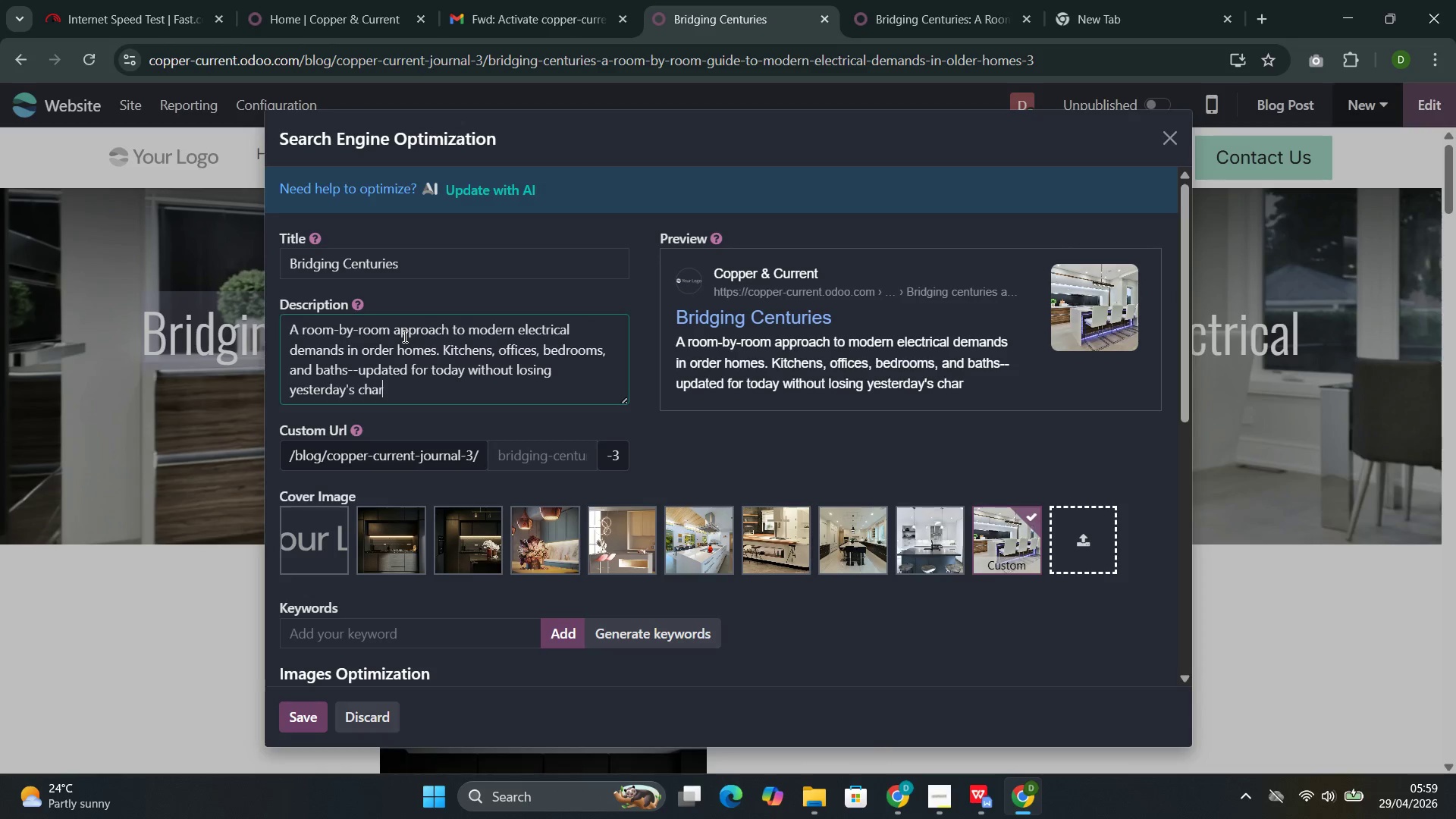 
key(Control+R)
 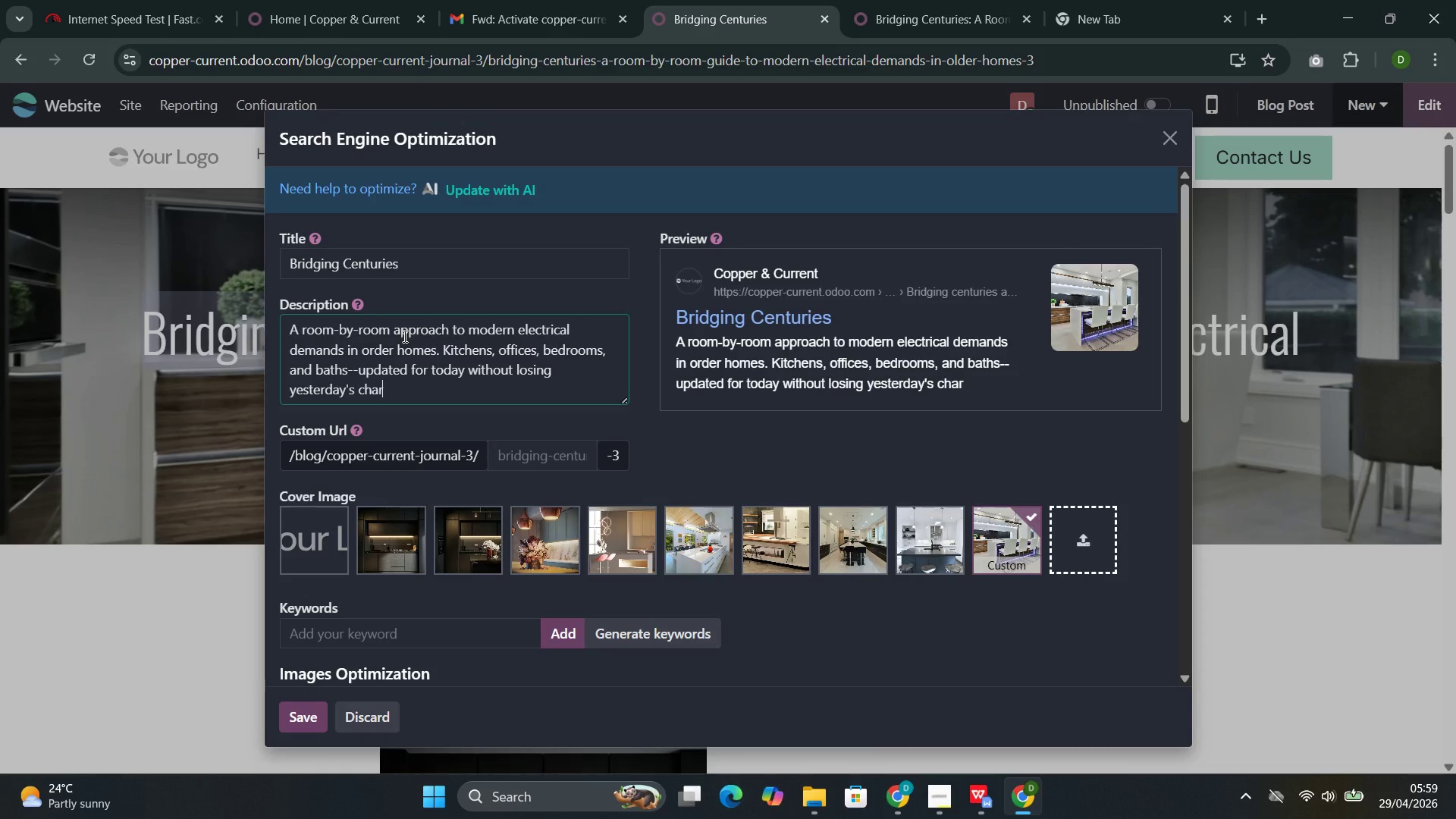 
key(Control+M)
 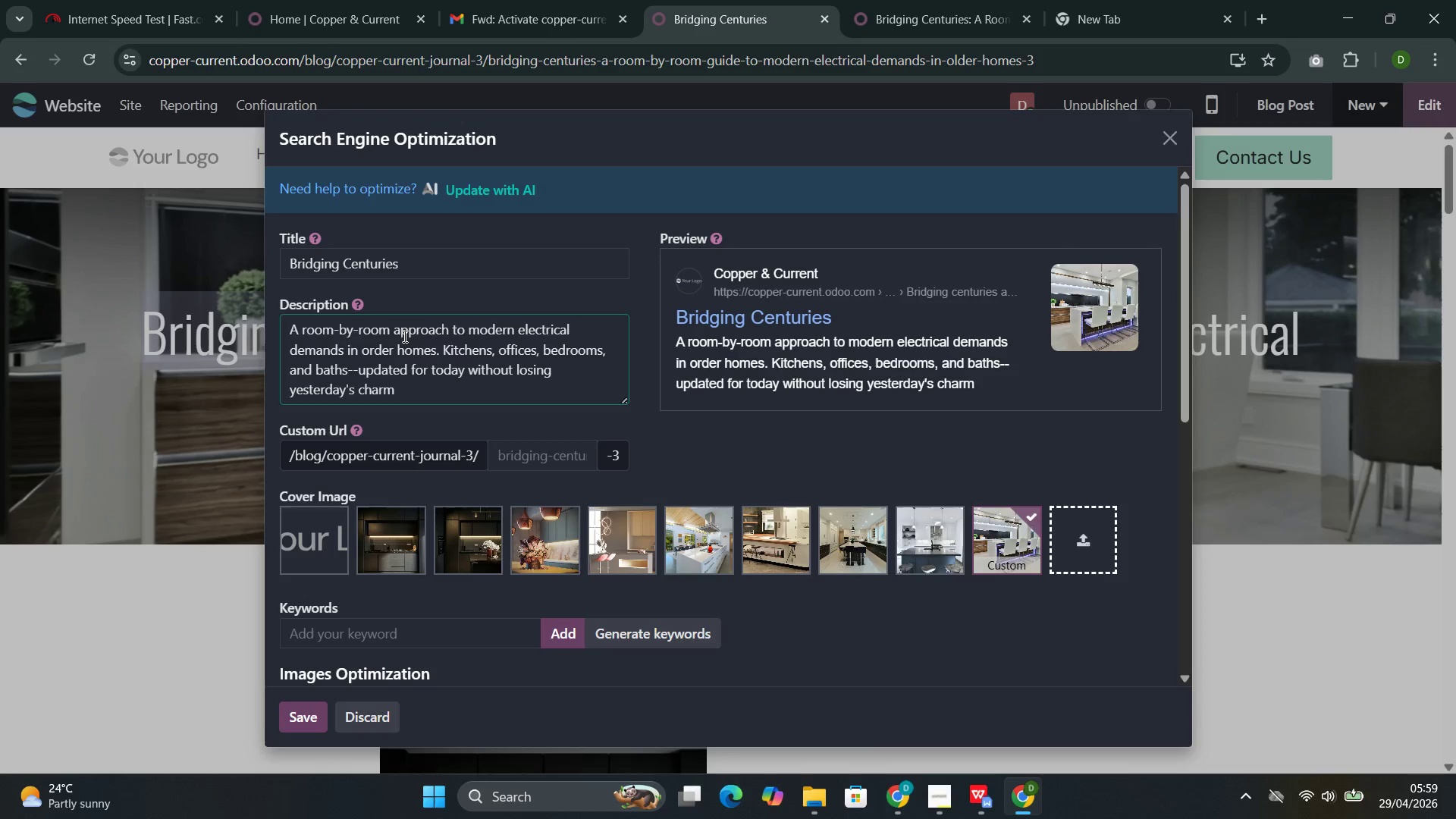 
key(Control+Period)
 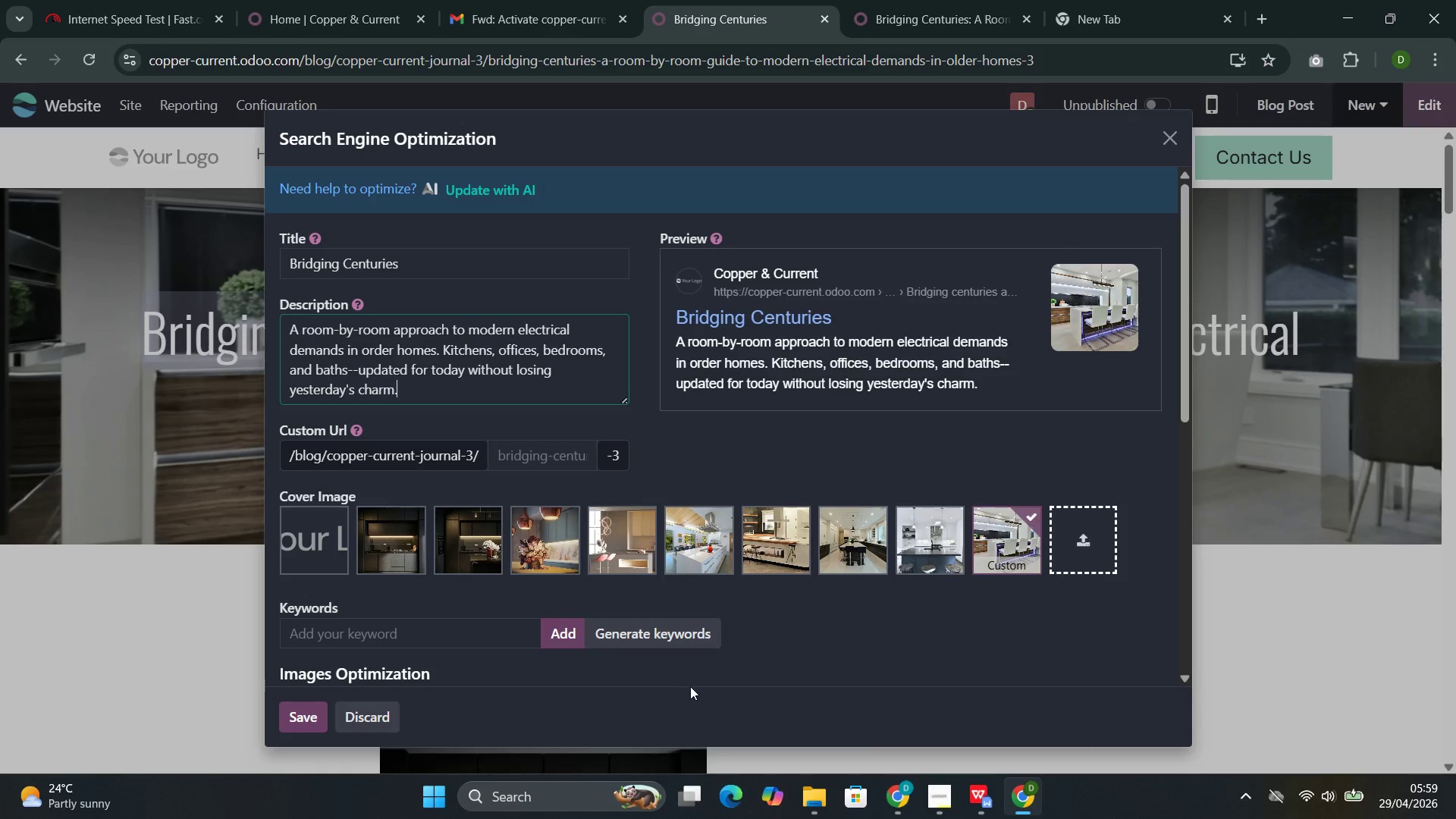 
left_click([680, 623])
 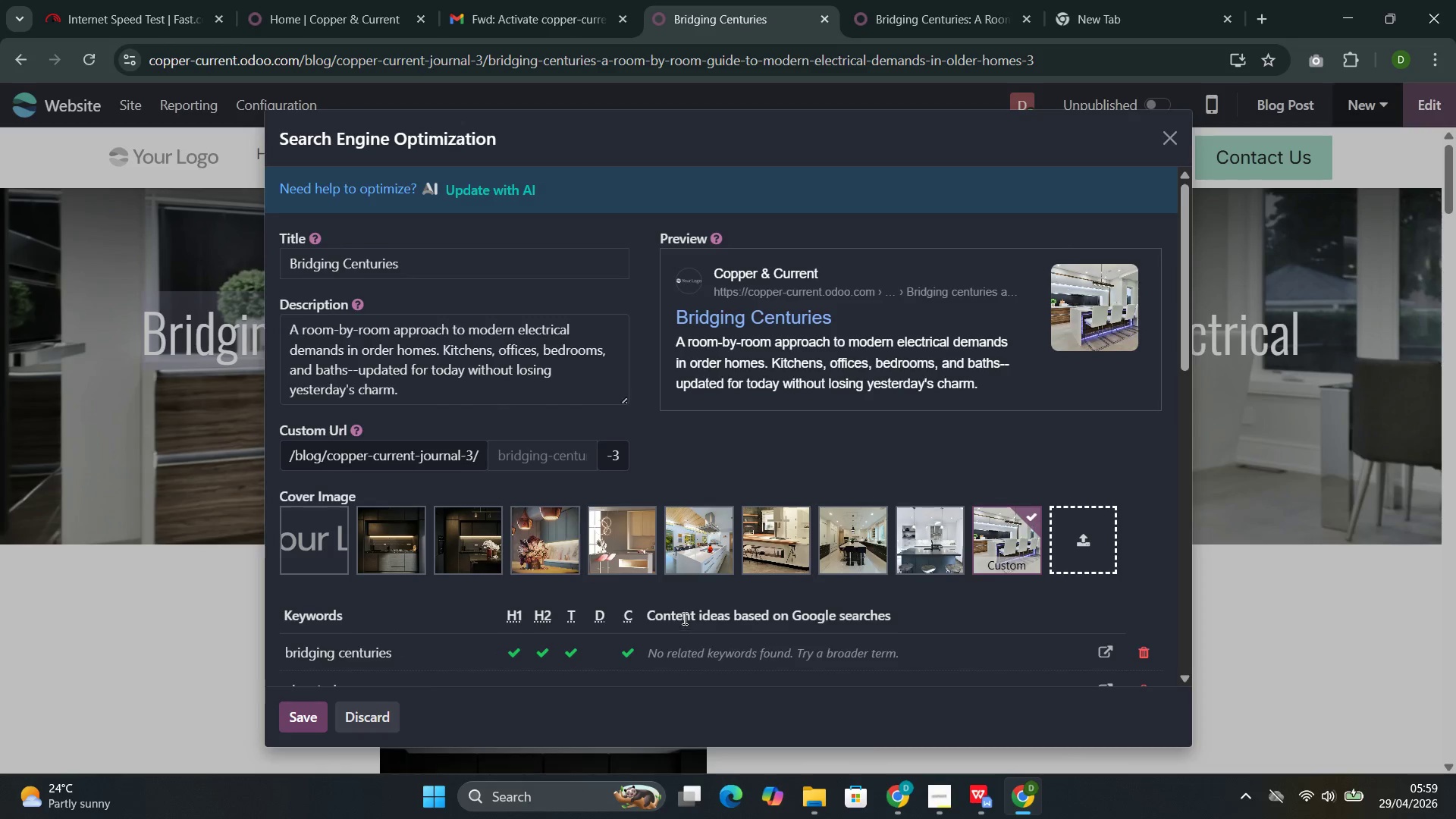 
scroll: coordinate [683, 615], scroll_direction: down, amount: 9.0
 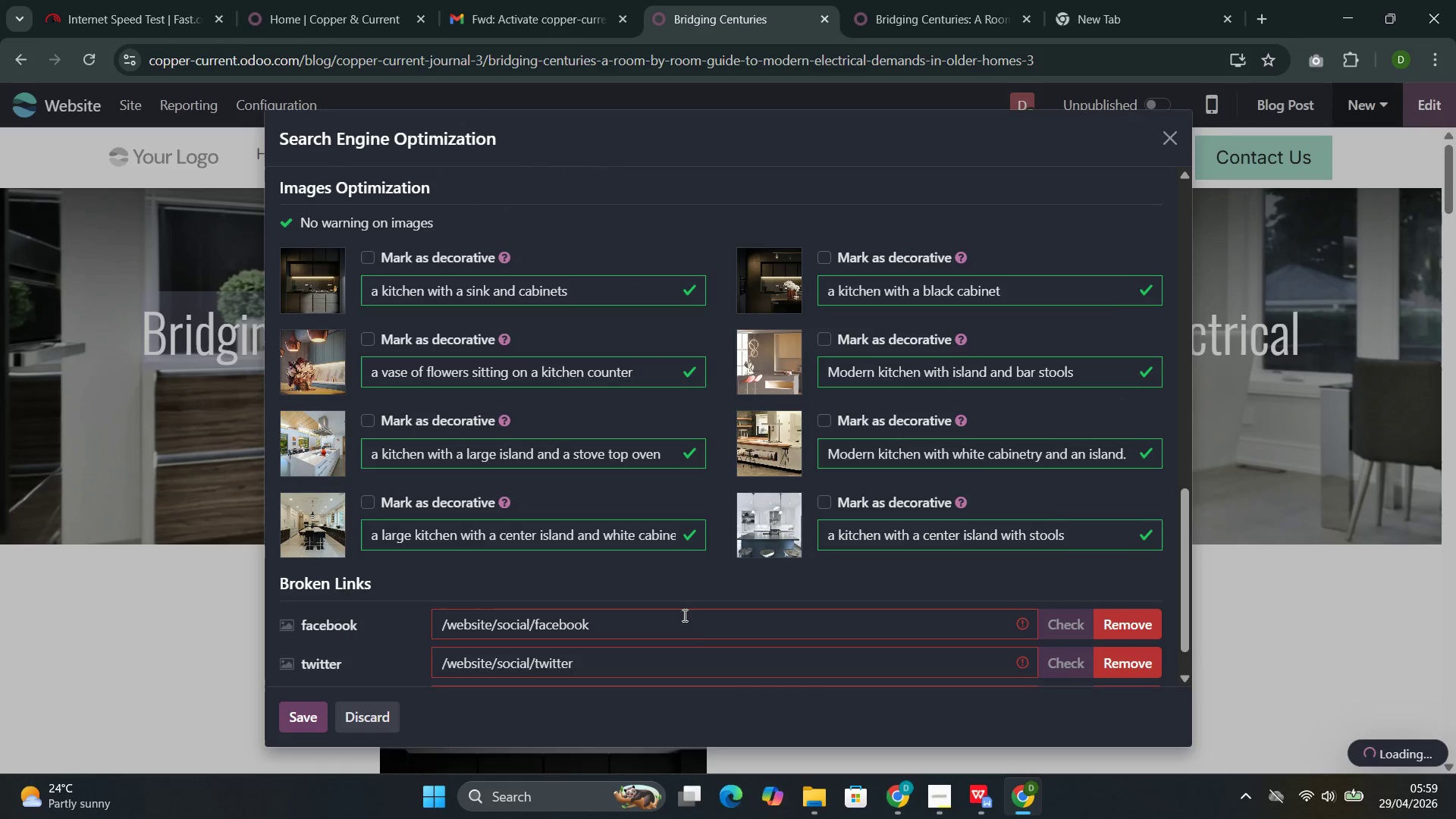 
scroll: coordinate [683, 613], scroll_direction: up, amount: 16.0
 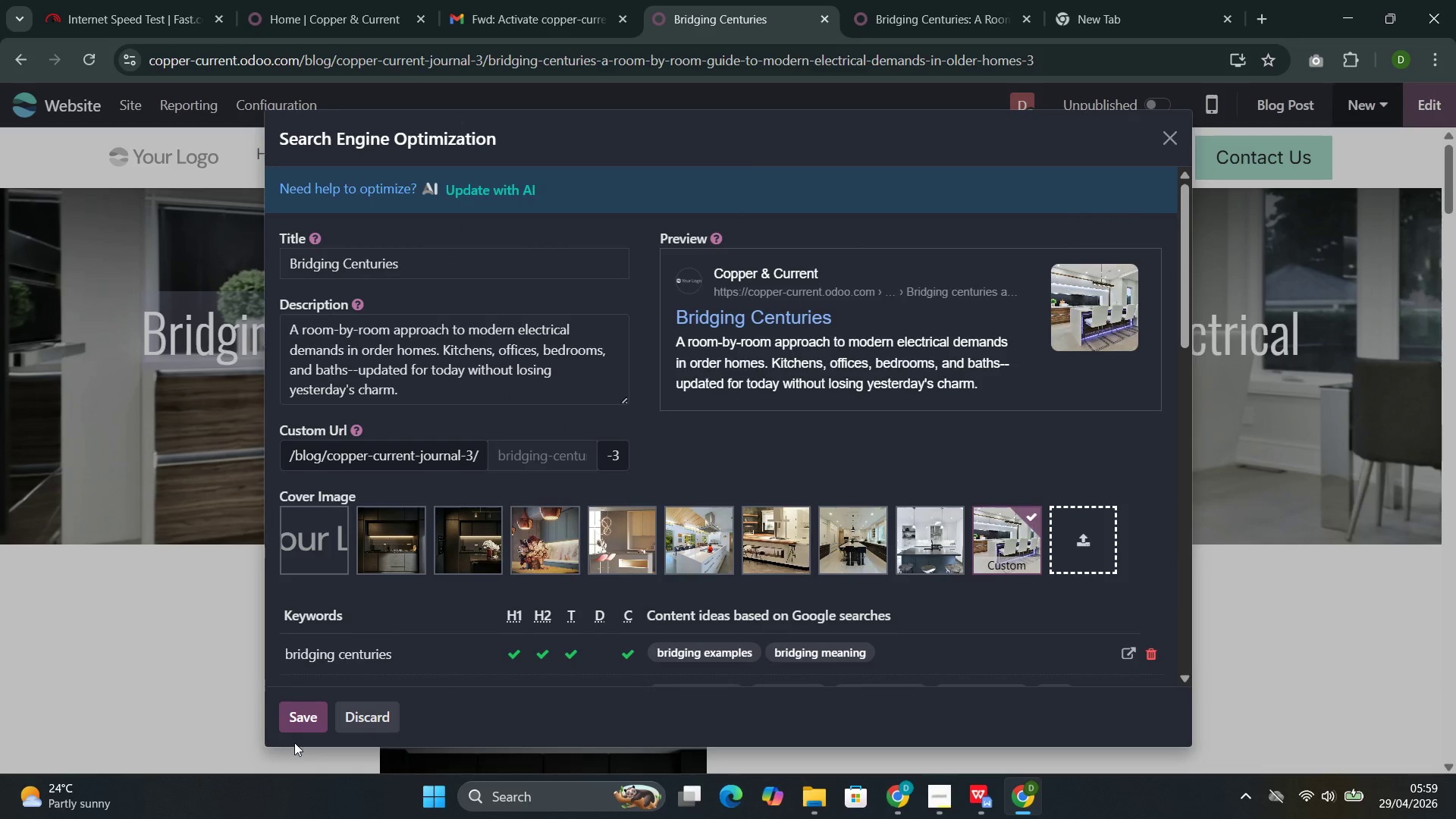 
left_click([300, 723])
 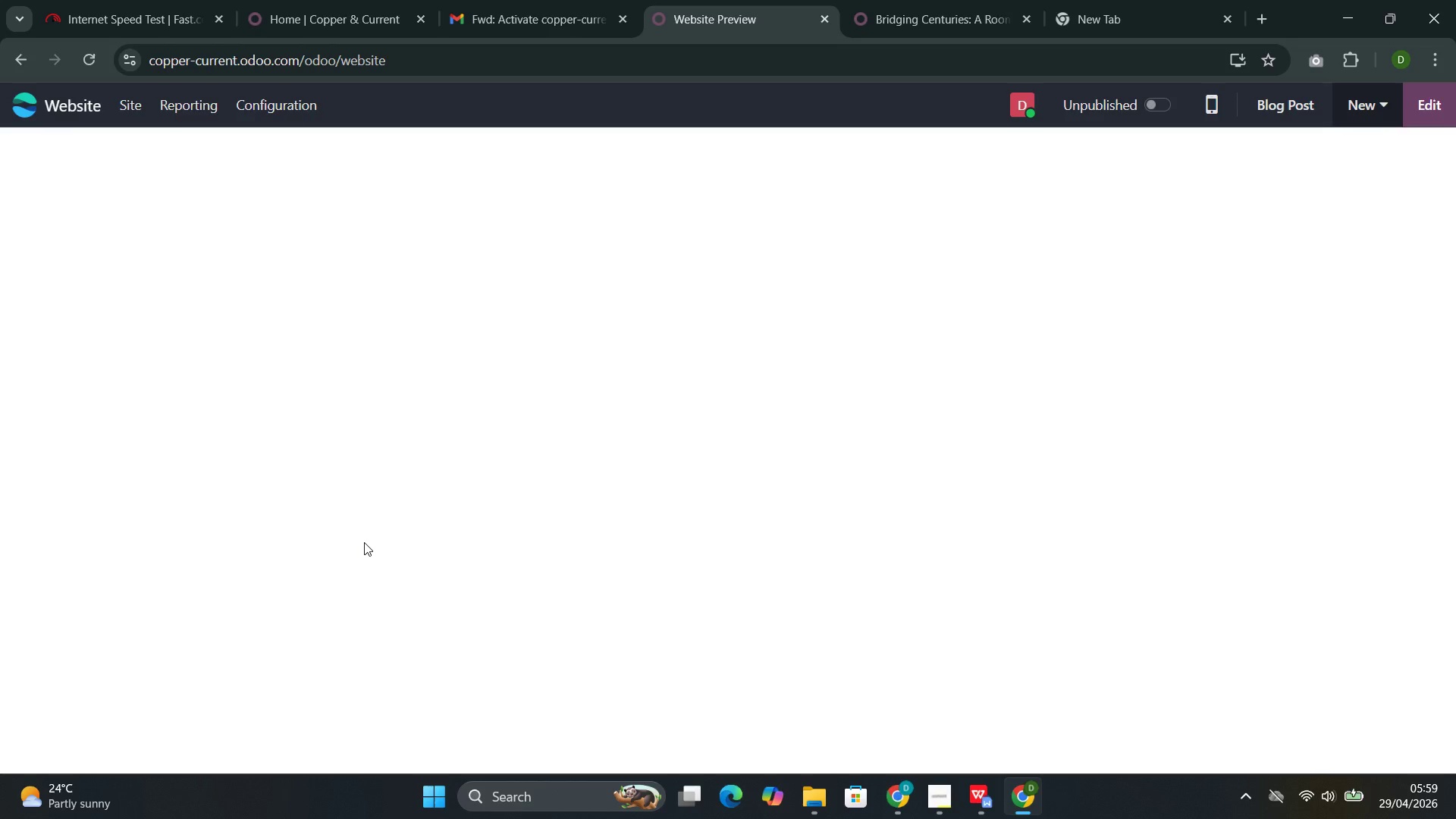 
wait(12.15)
 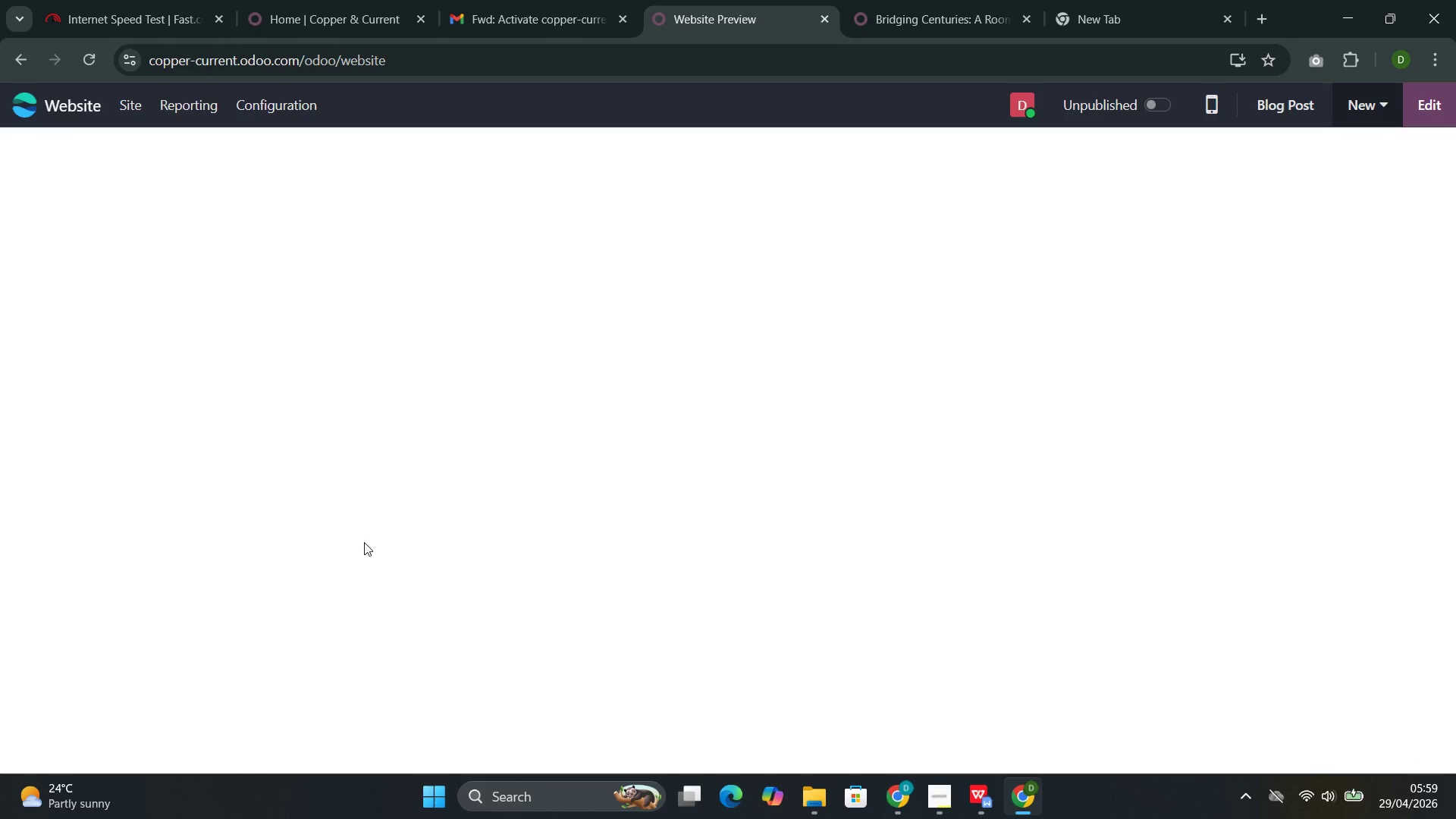 
mouse_move([940, 764])
 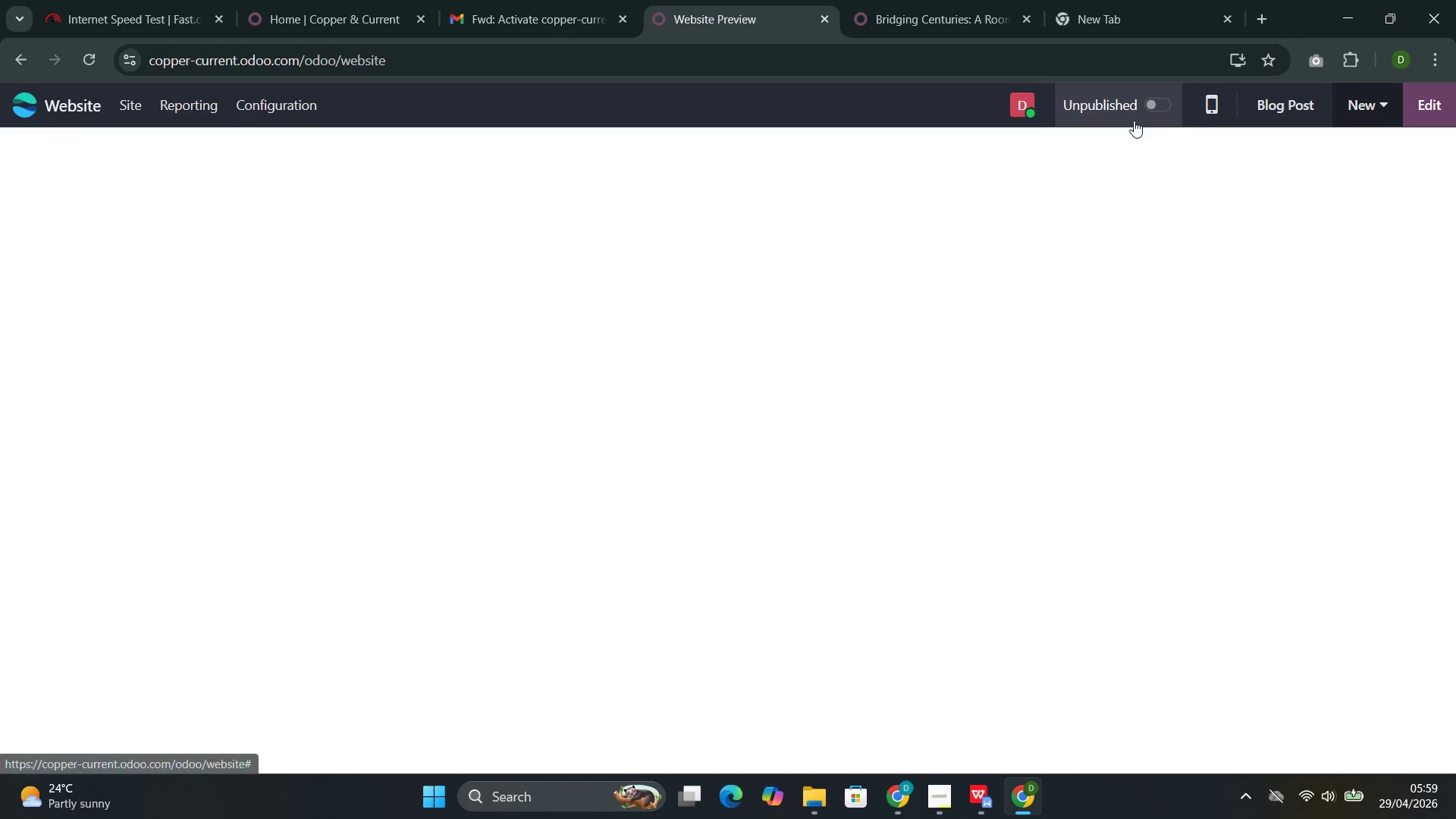 
left_click([1161, 105])
 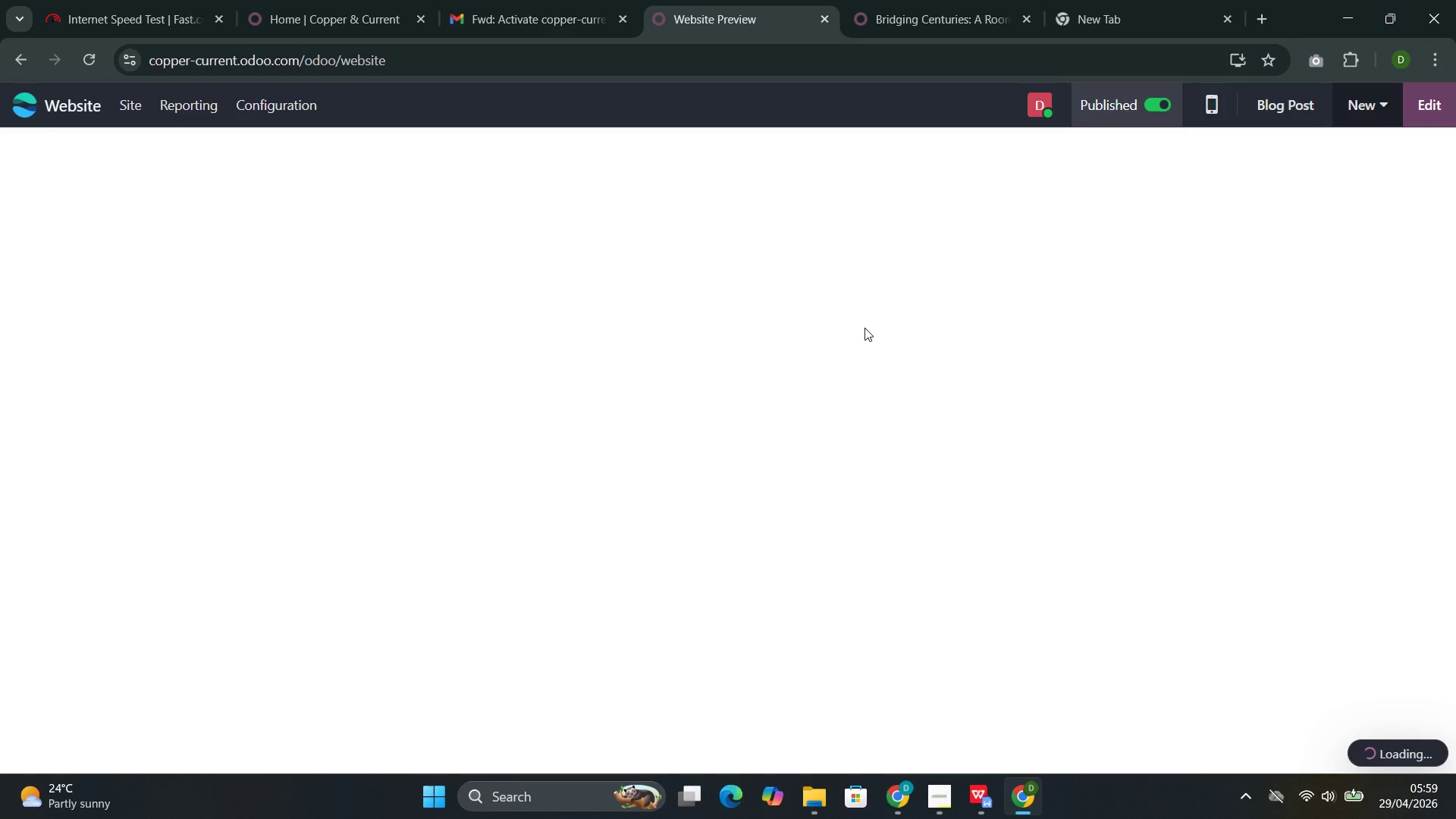 
wait(13.41)
 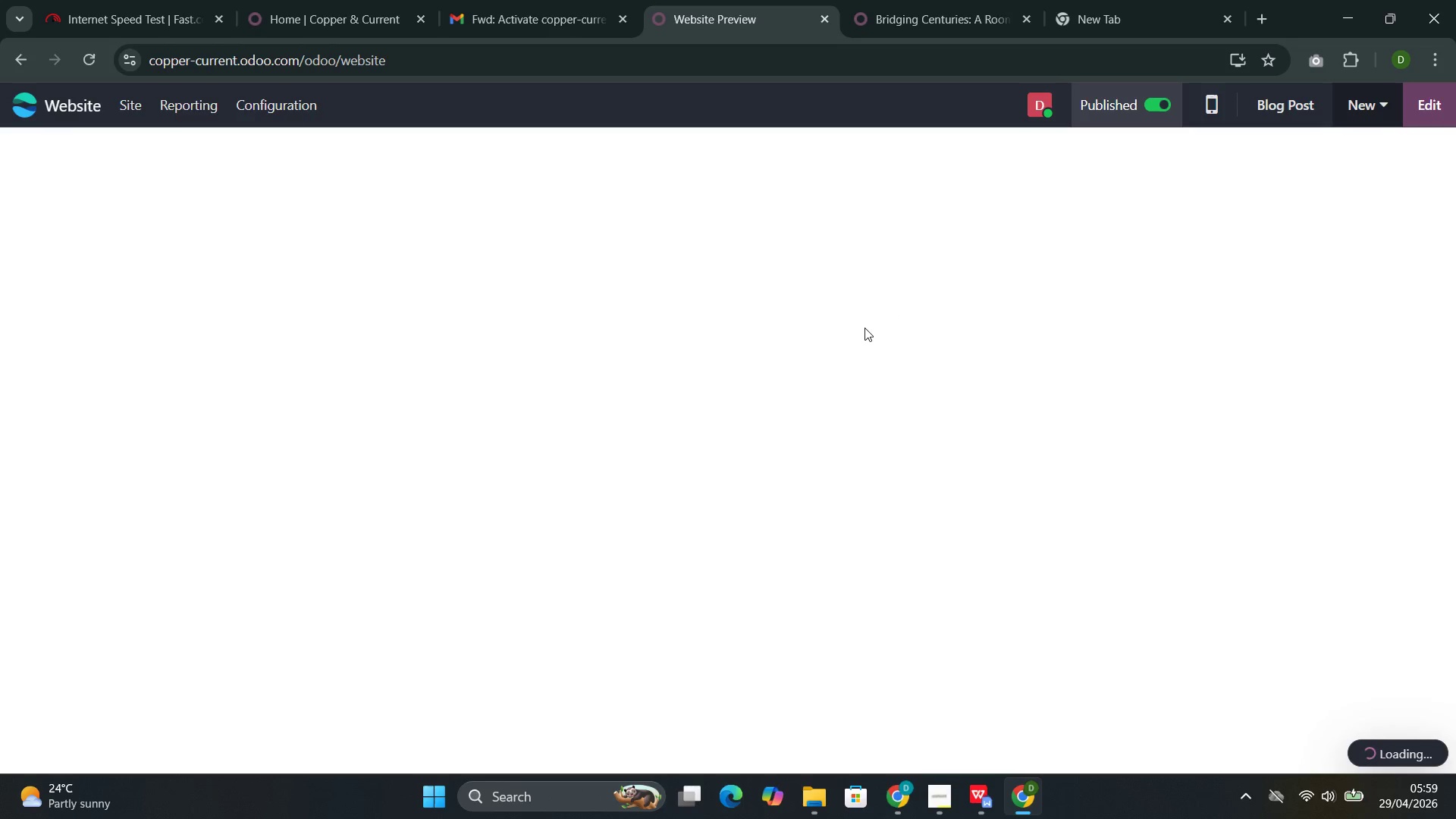 
left_click([1158, 107])
 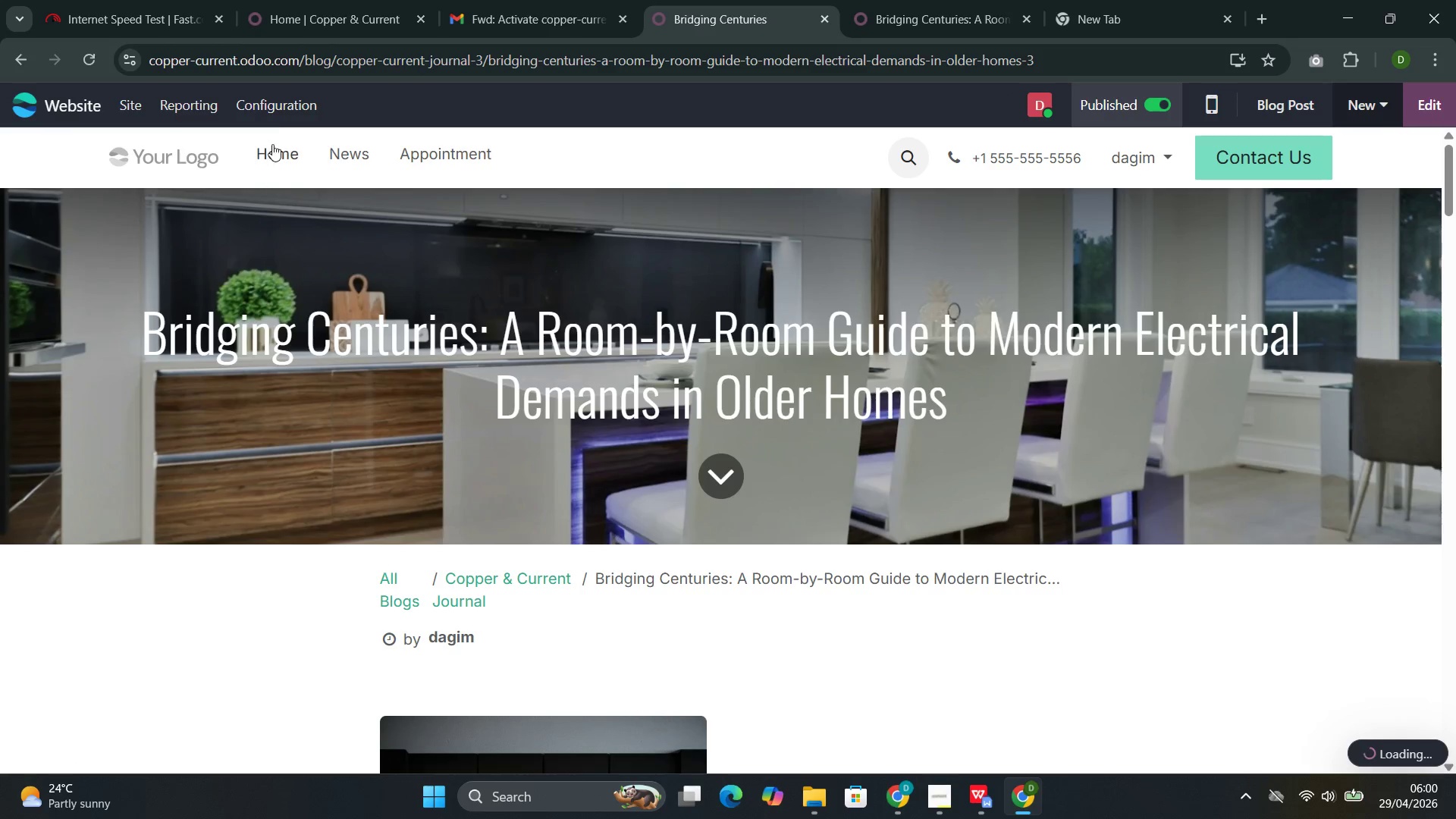 
left_click([272, 110])
 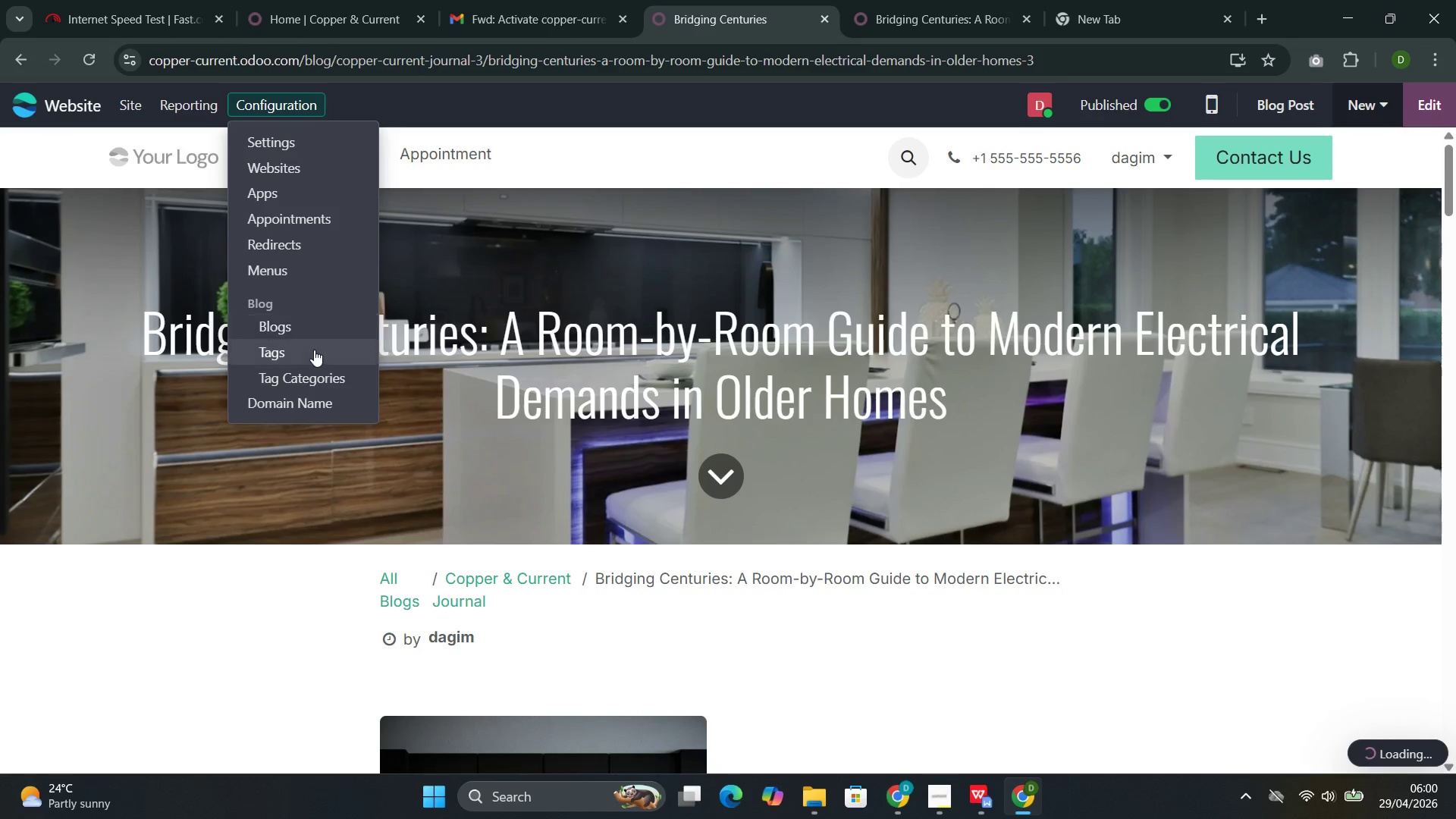 
left_click([312, 350])
 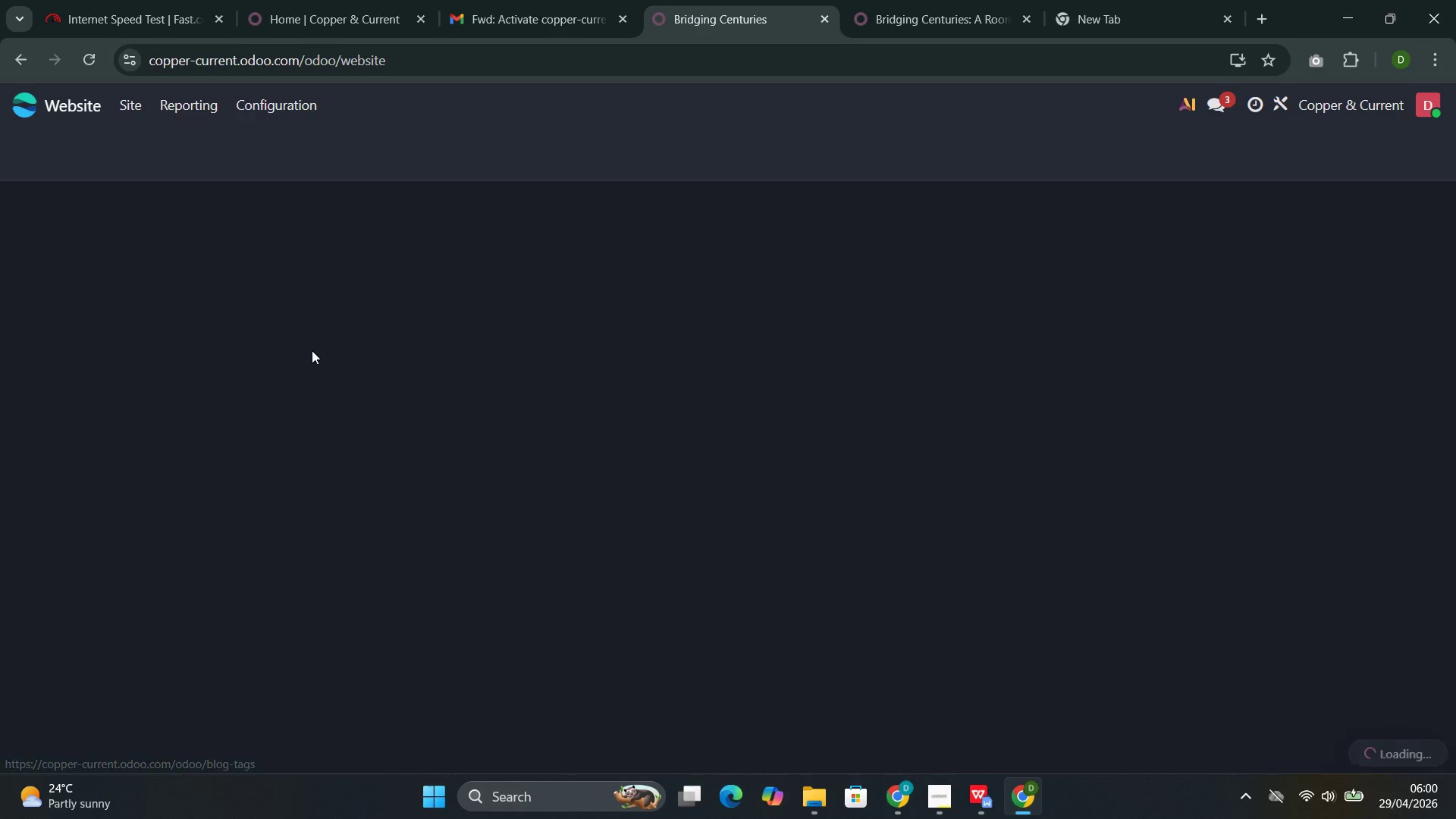 
mouse_move([315, 336])
 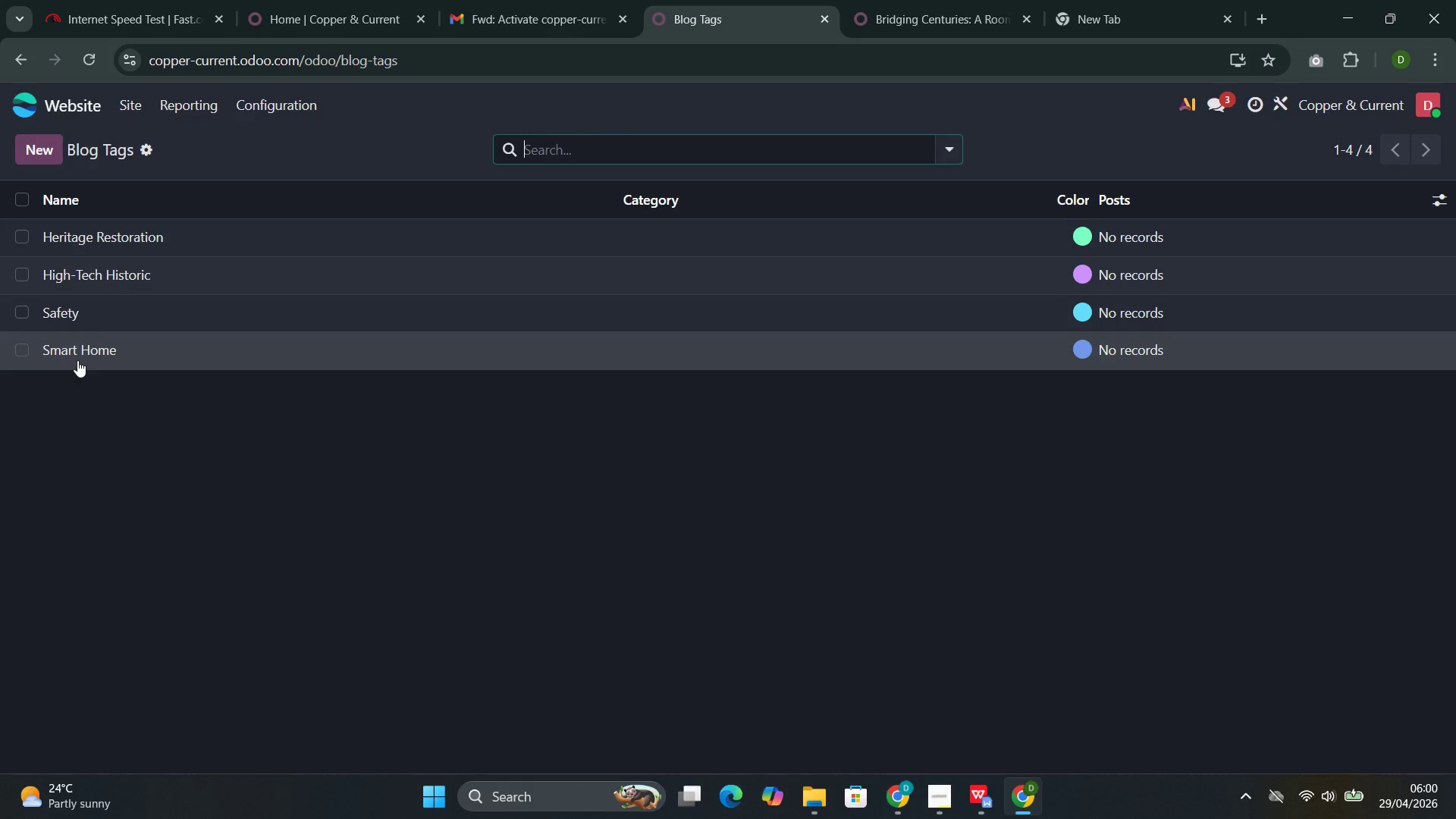 
left_click([77, 352])
 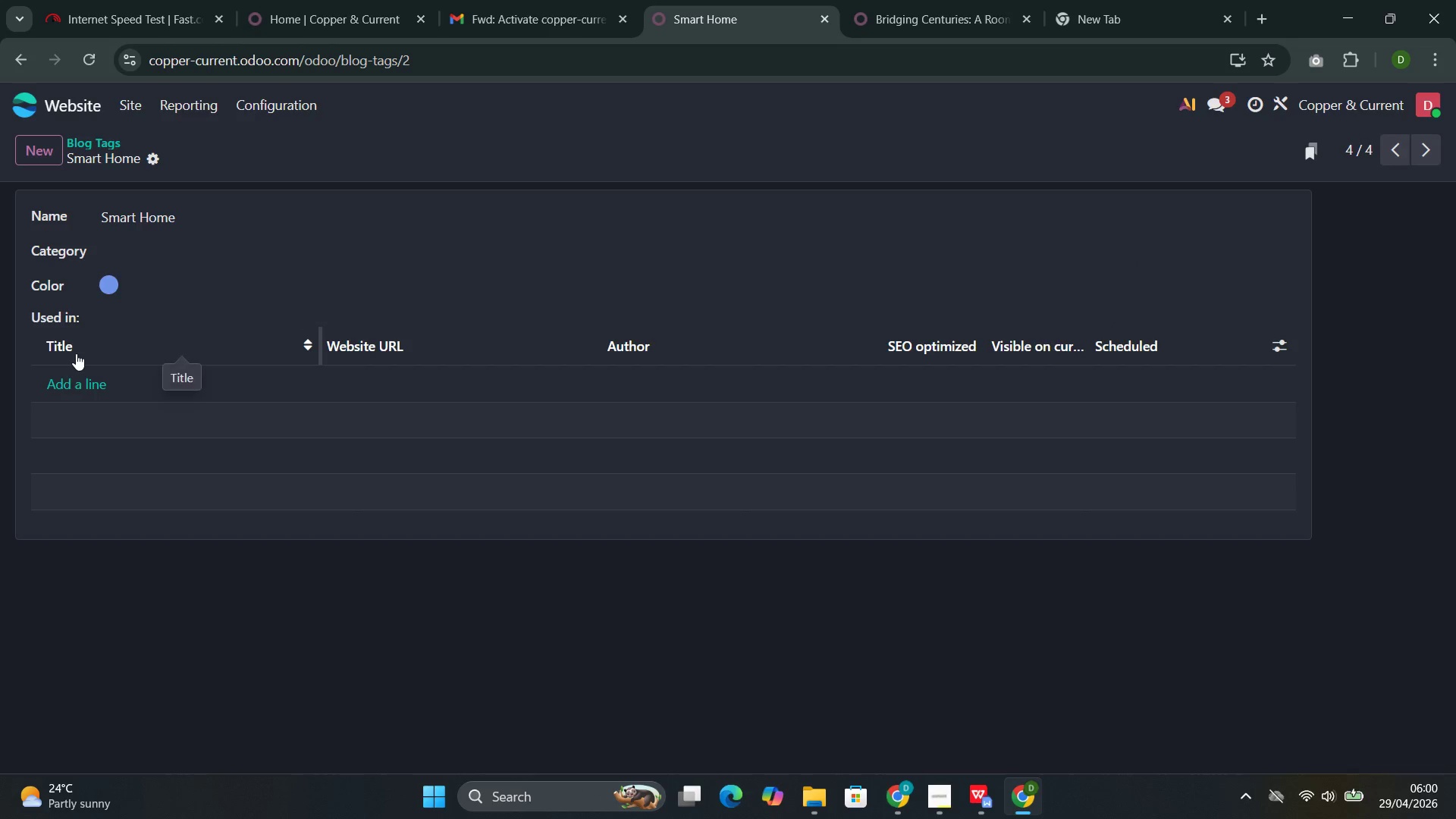 
left_click([83, 387])
 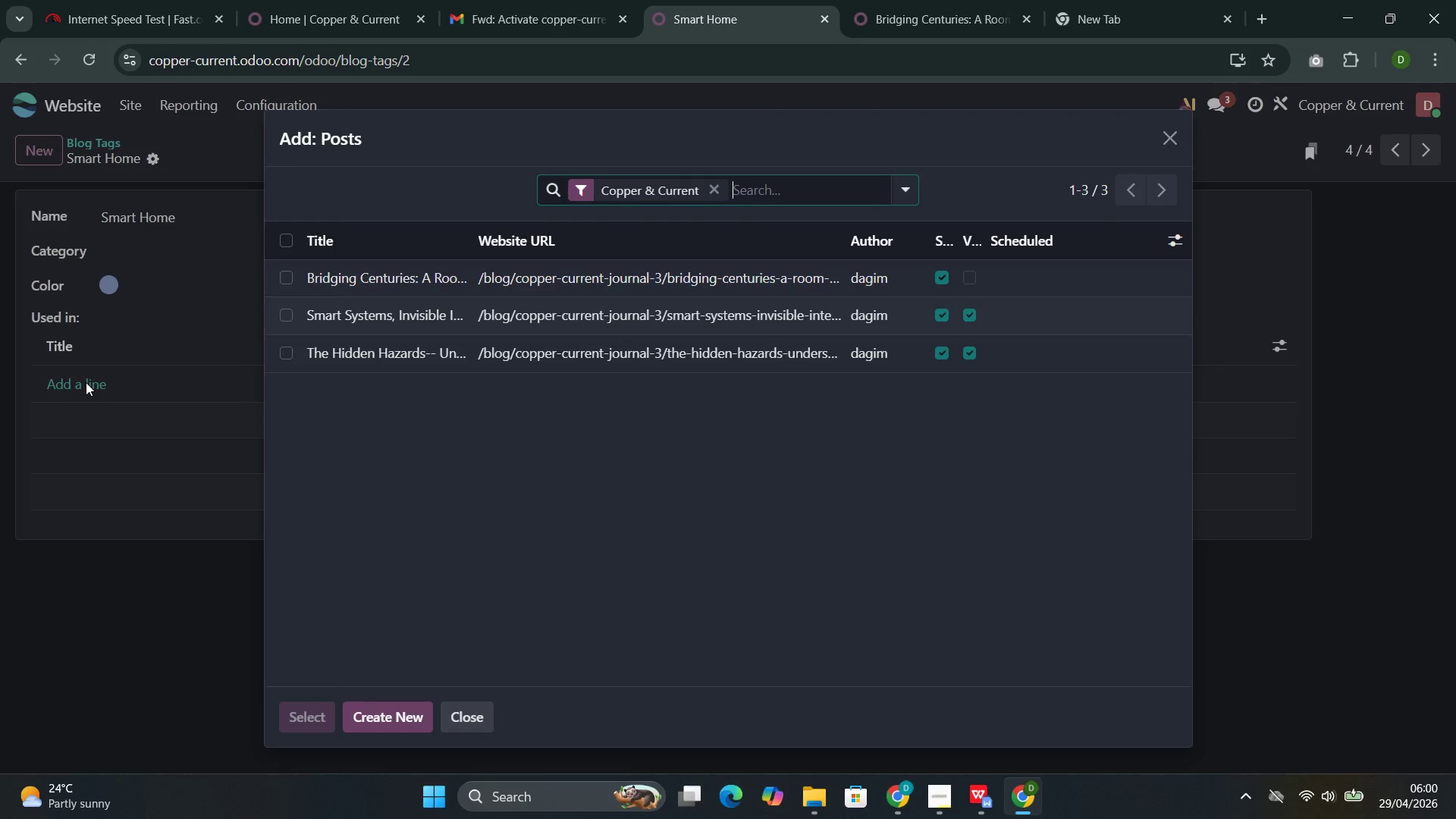 
wait(11.94)
 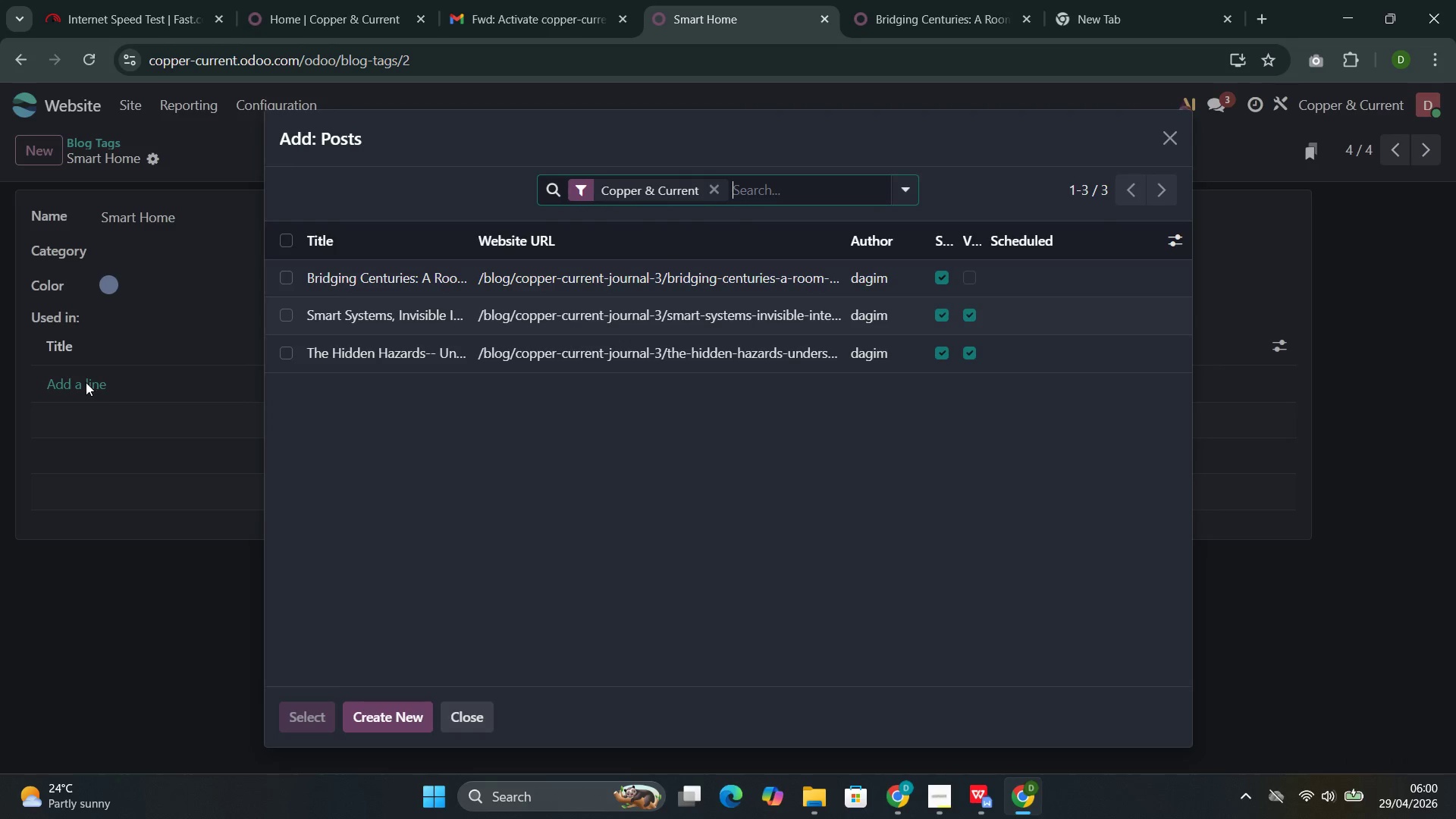 
left_click([1185, 141])
 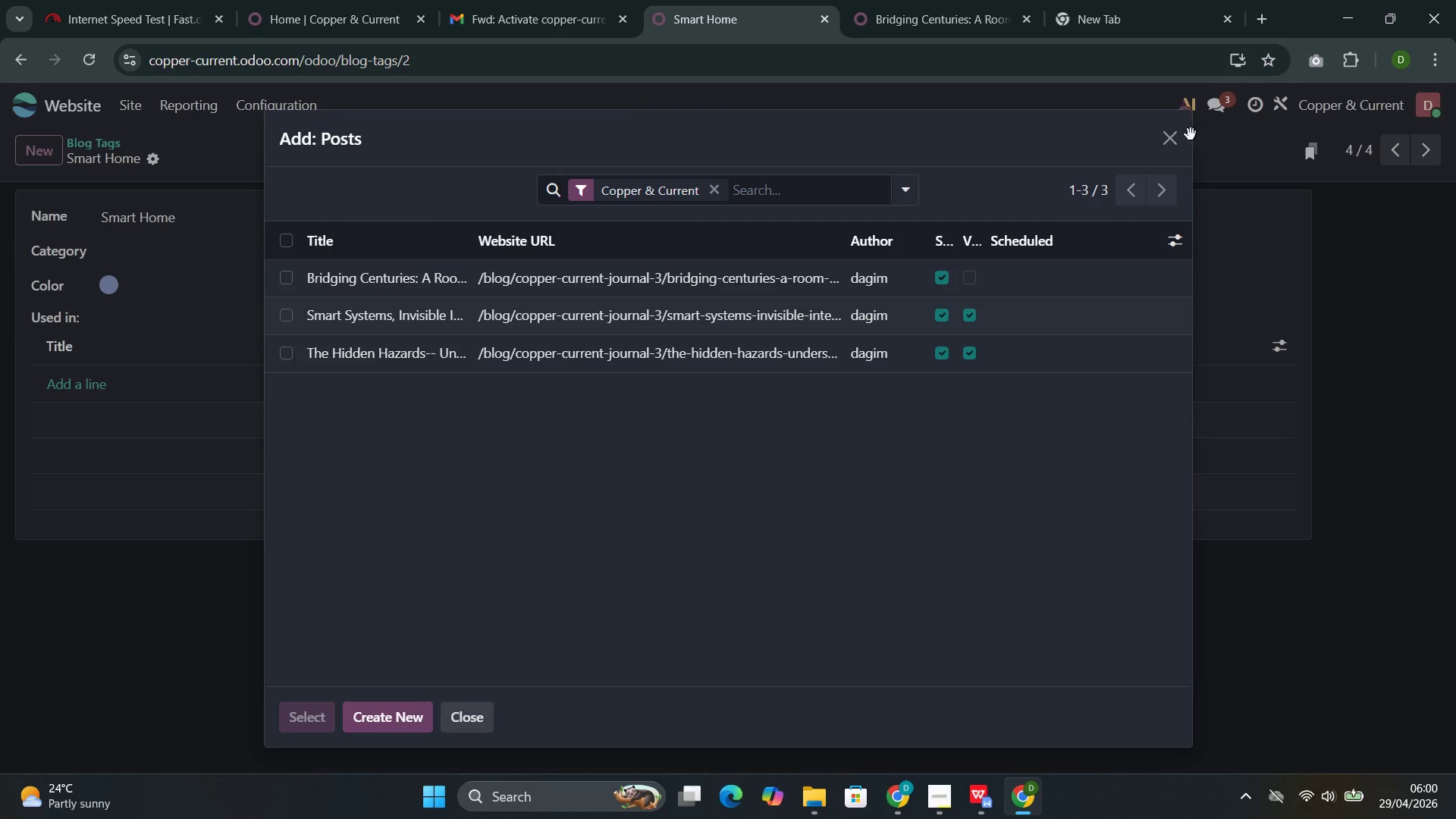 
left_click([1166, 134])
 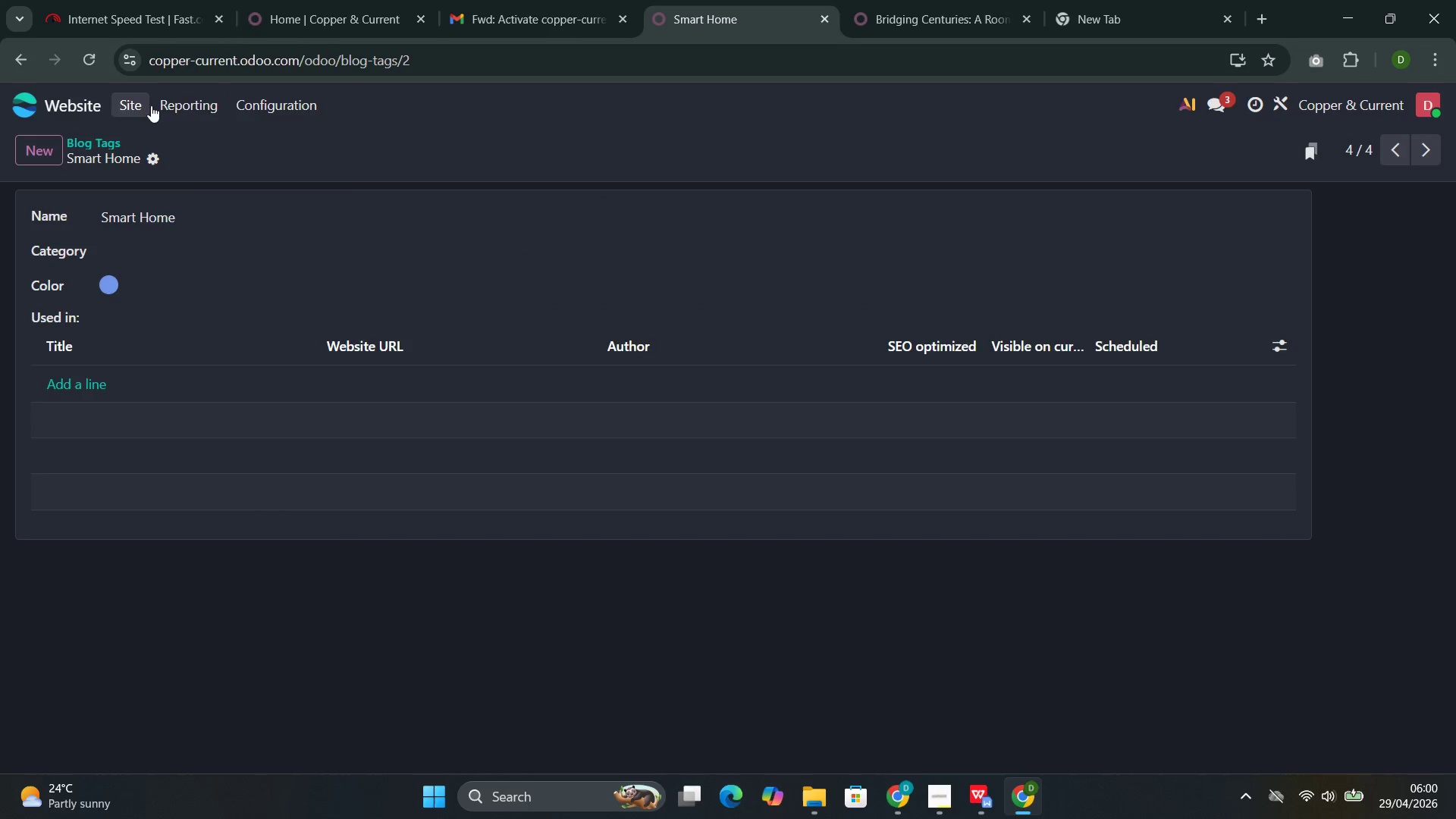 
left_click([127, 105])
 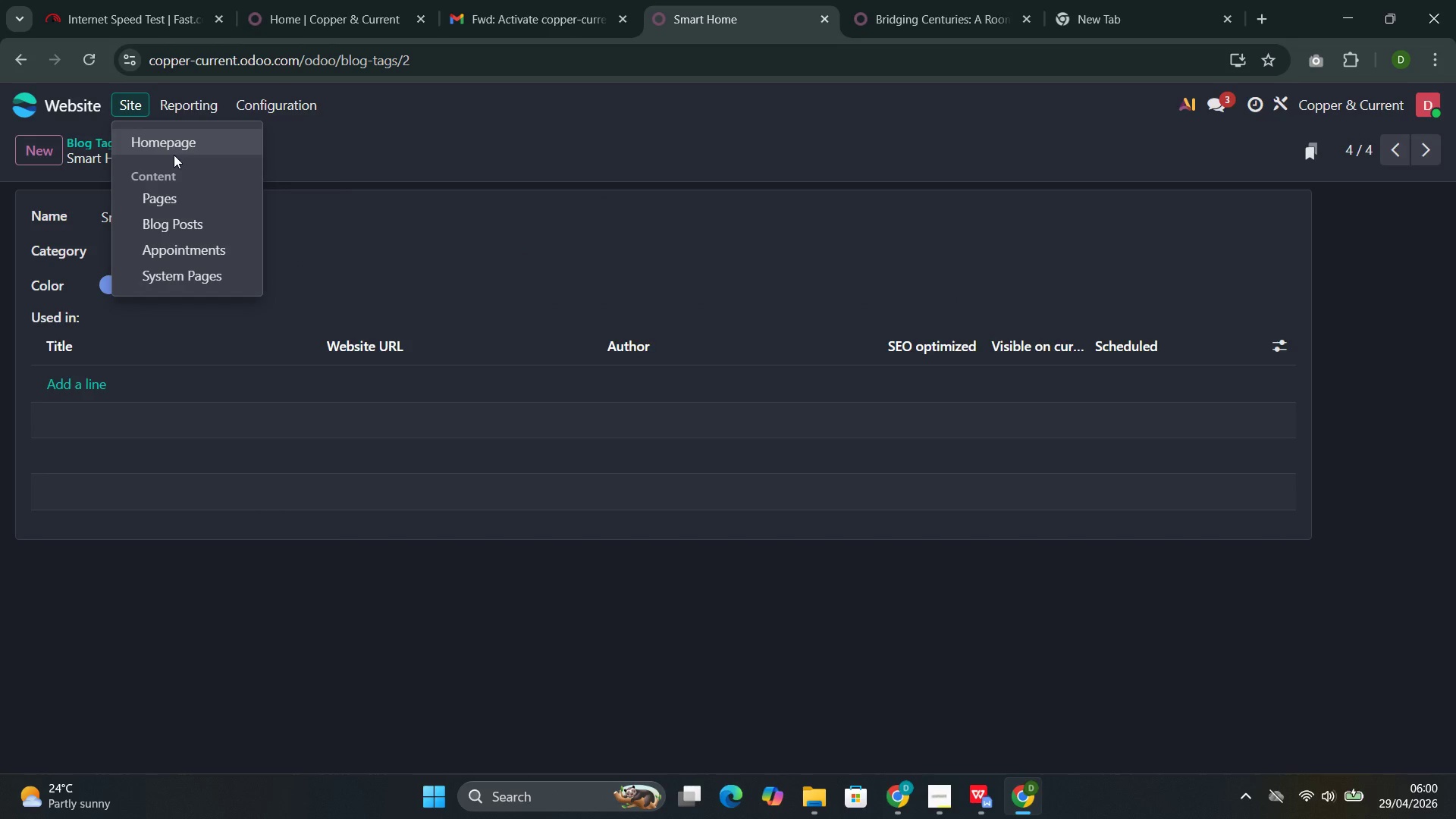 
left_click([181, 144])
 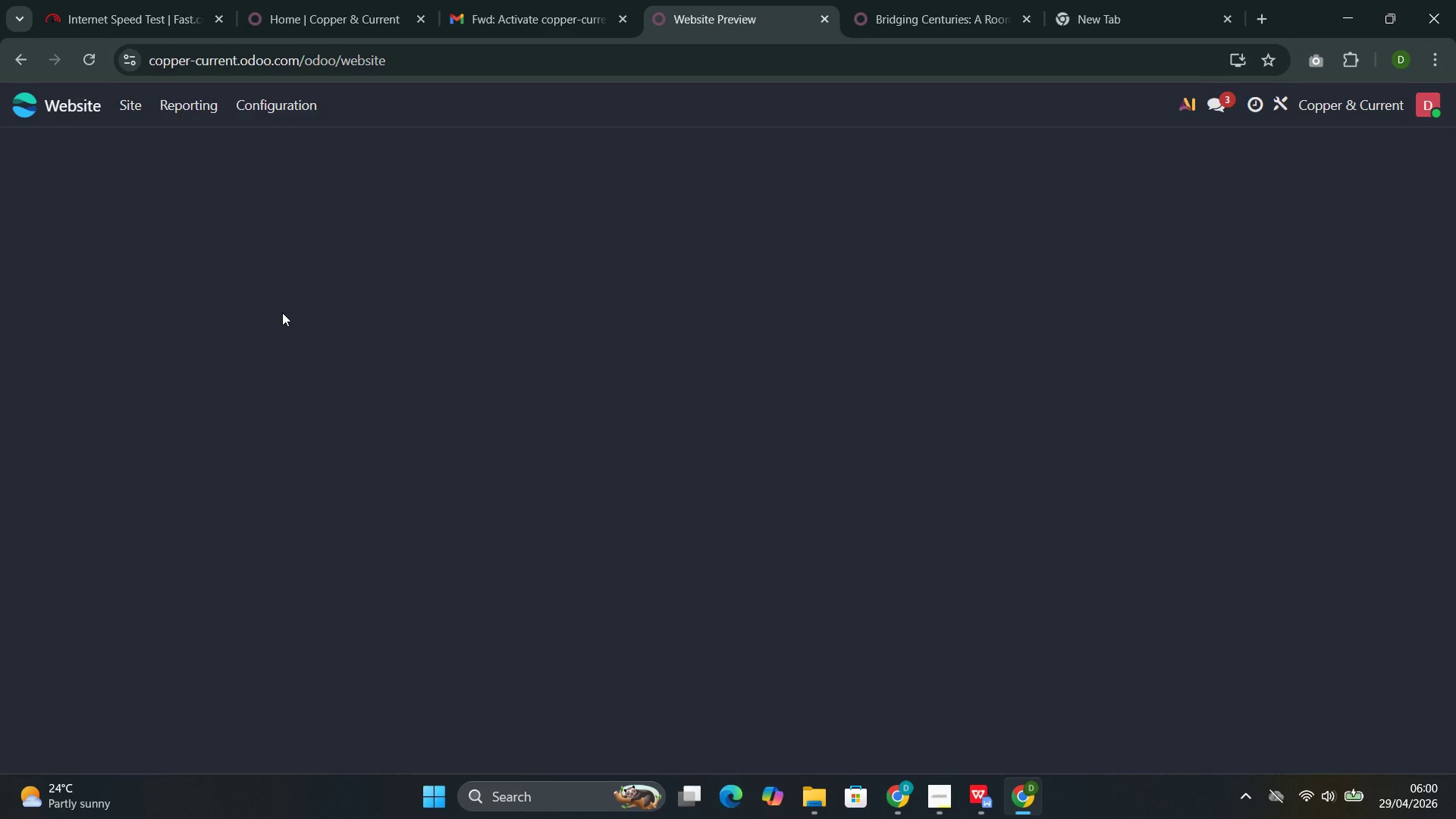 
wait(16.39)
 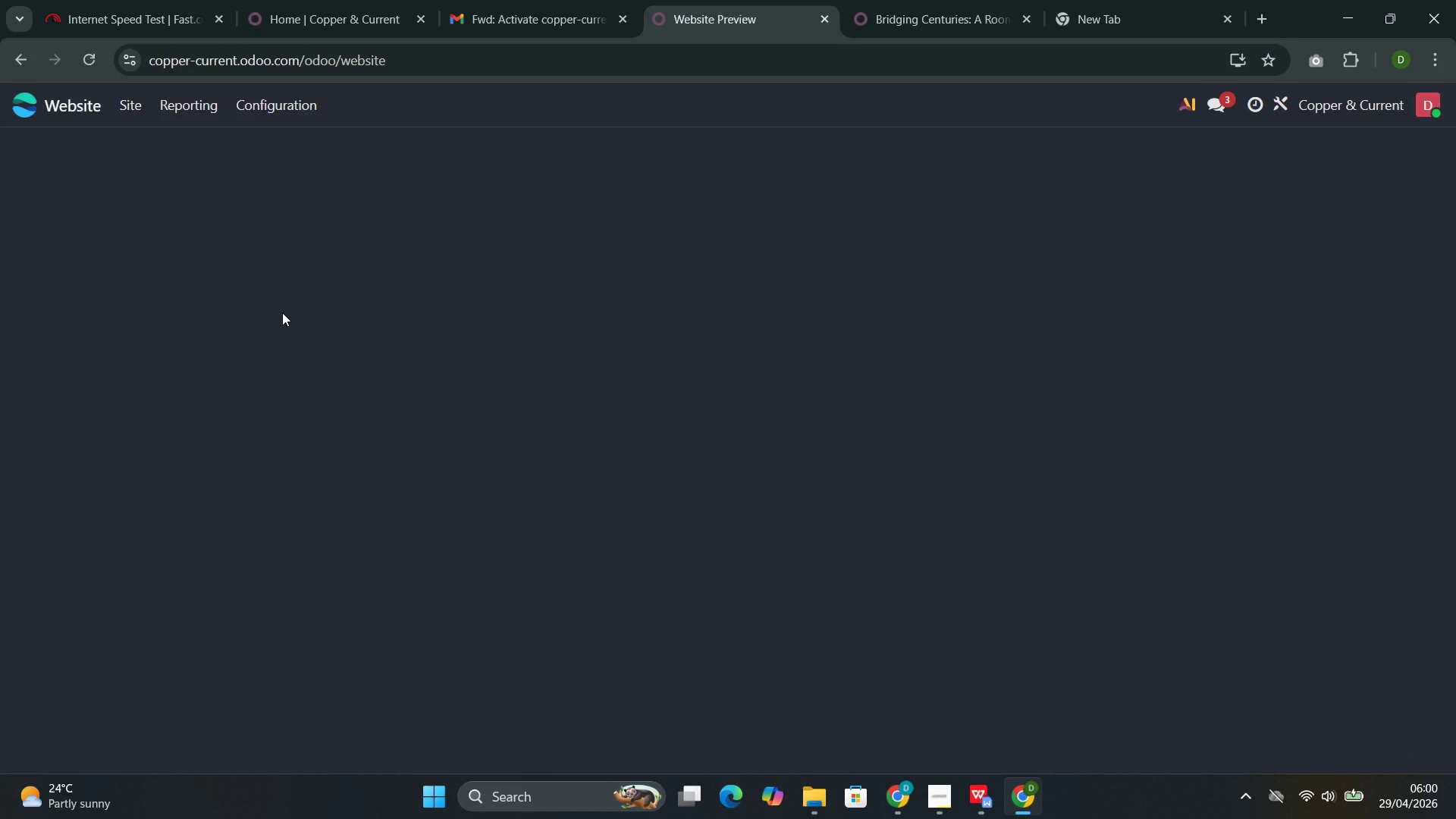 
left_click([240, 108])
 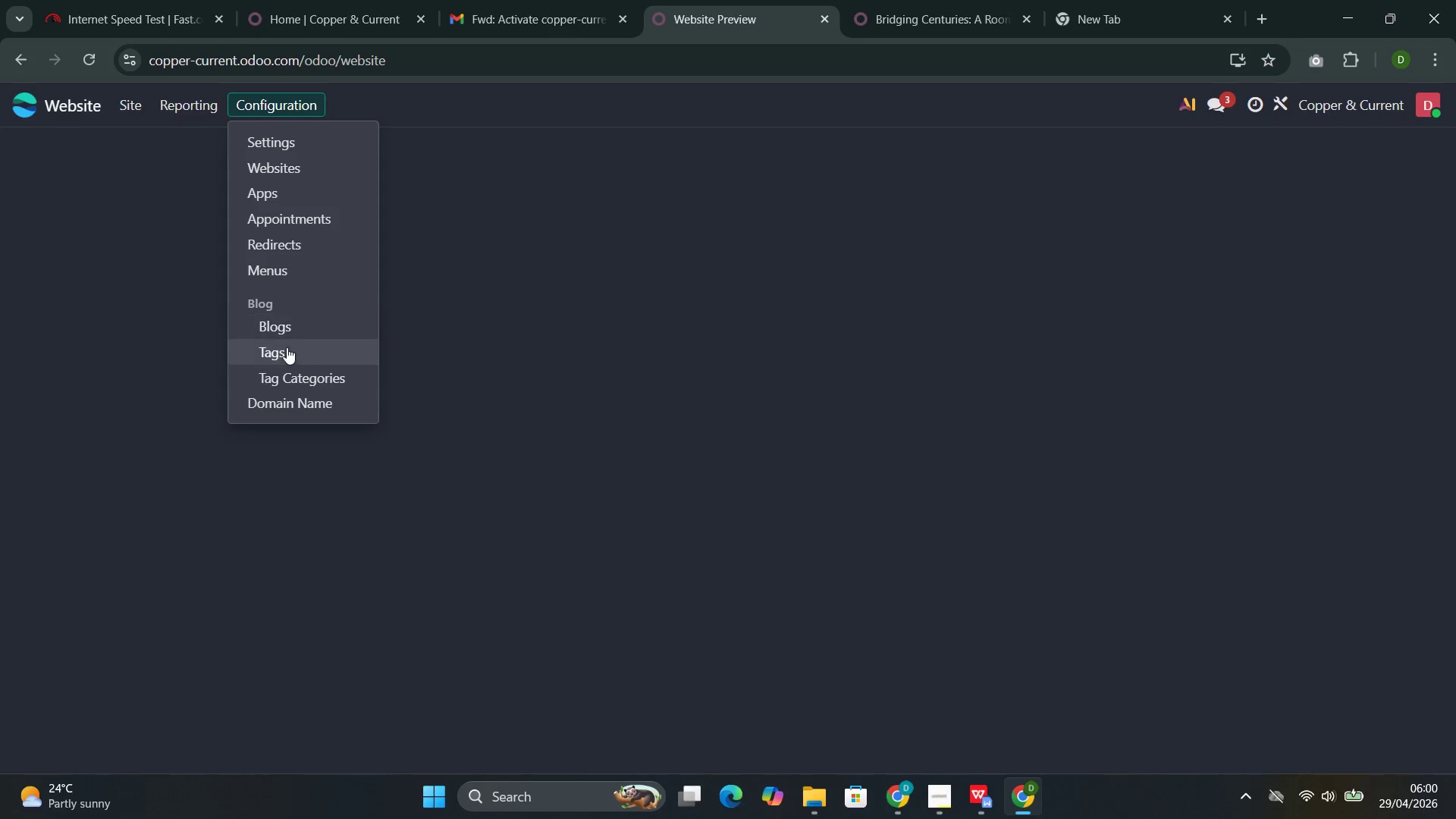 
left_click([286, 348])
 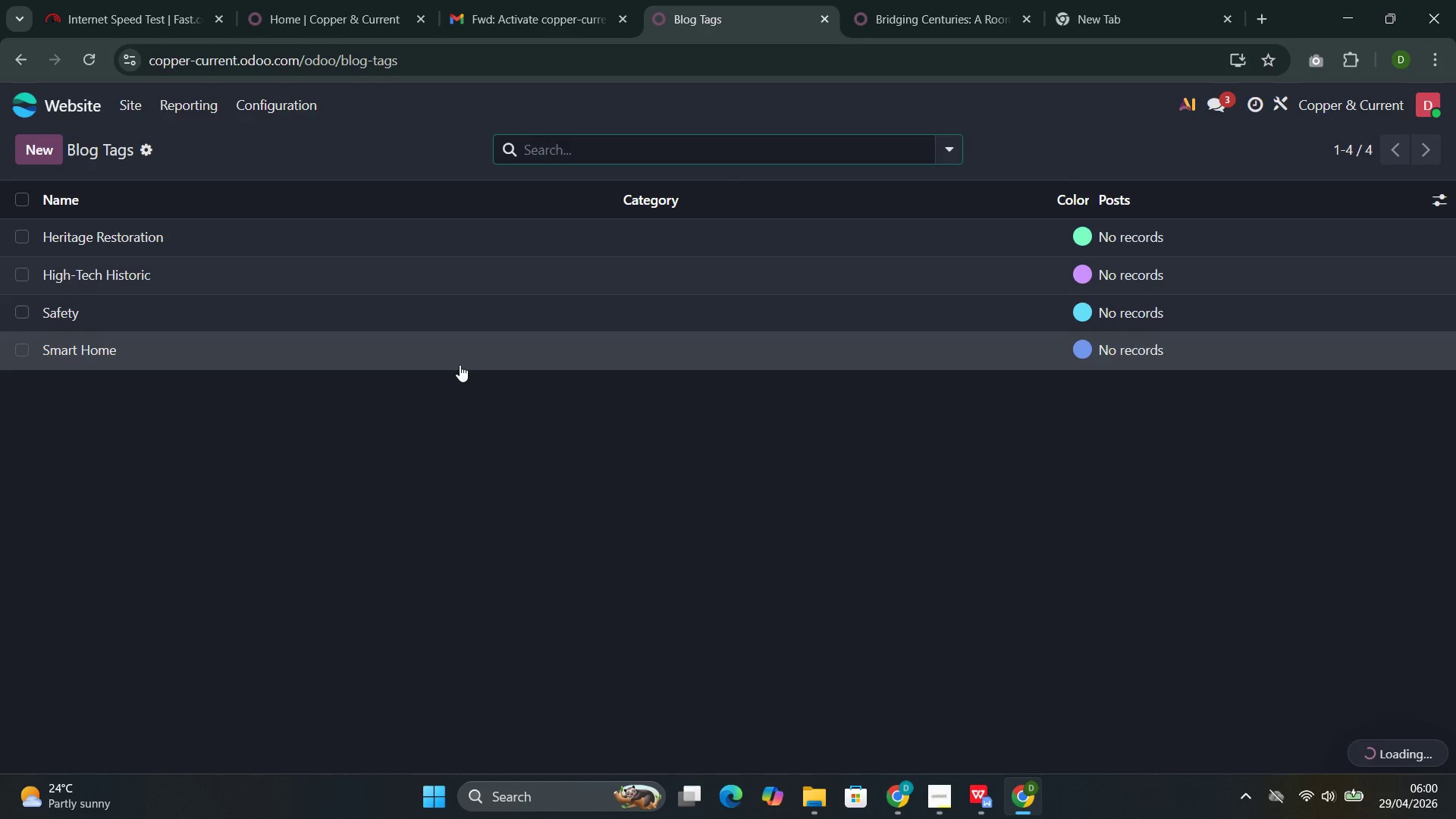 
left_click([457, 365])
 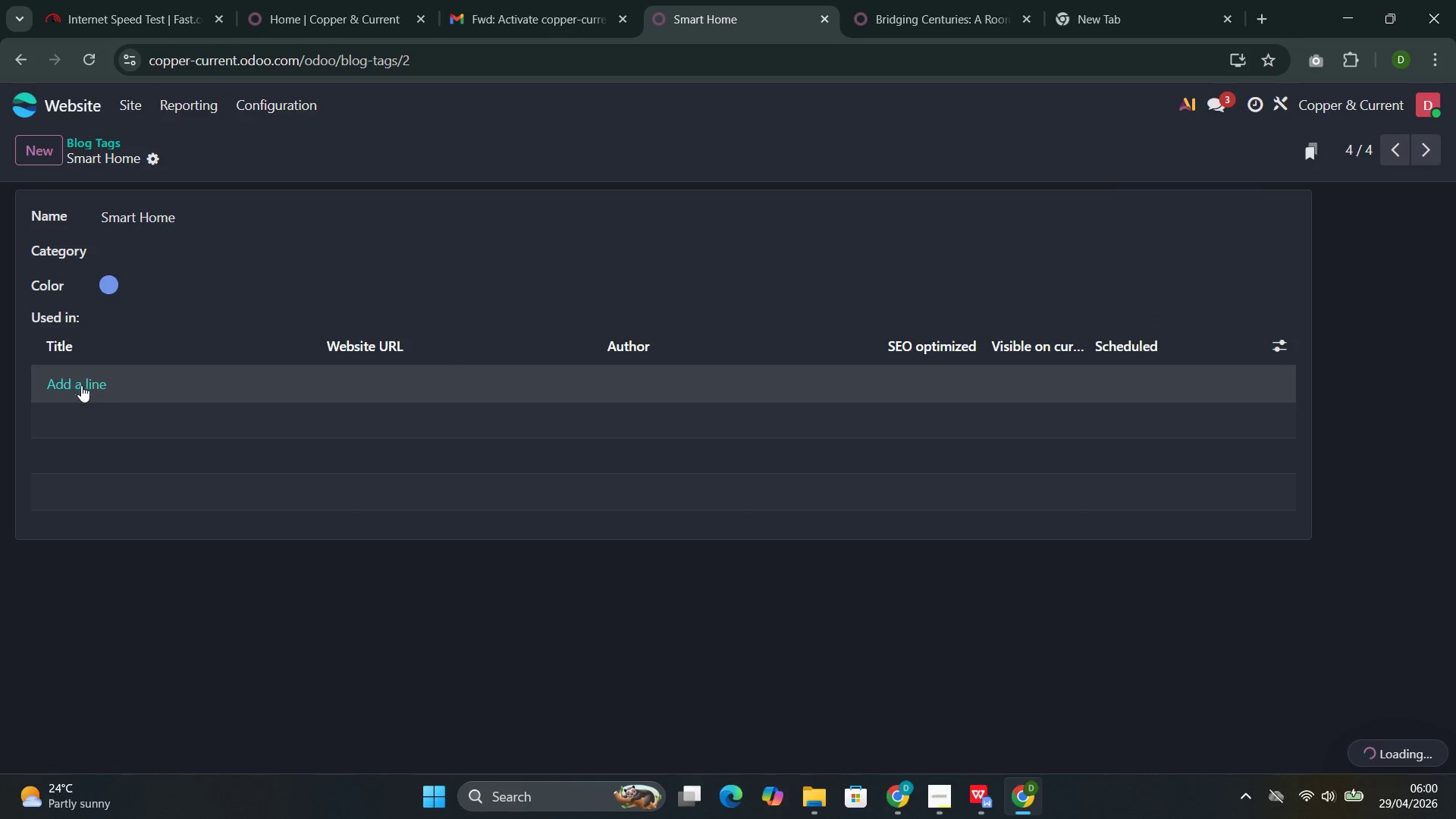 
left_click([71, 388])
 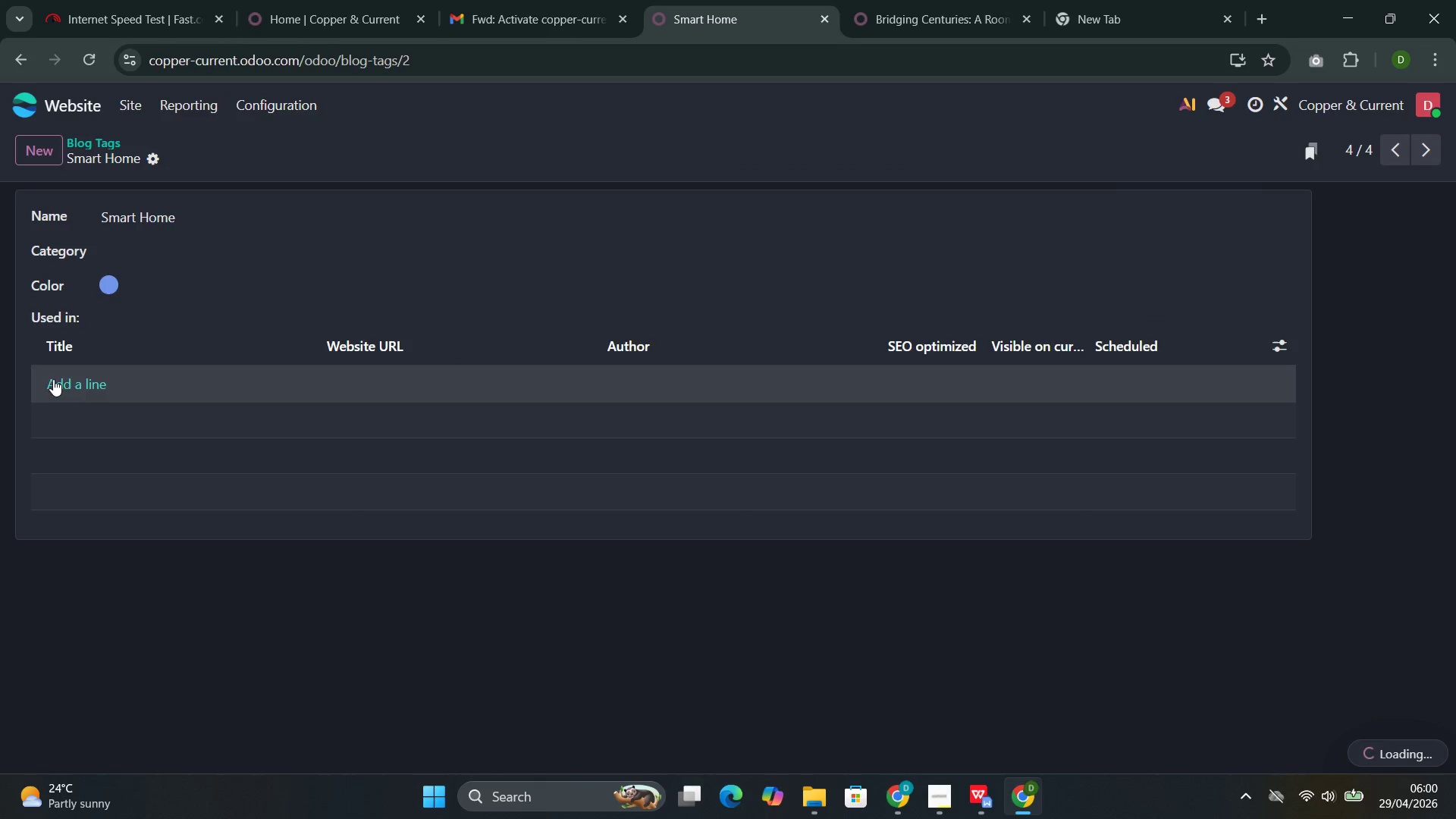 
wait(5.77)
 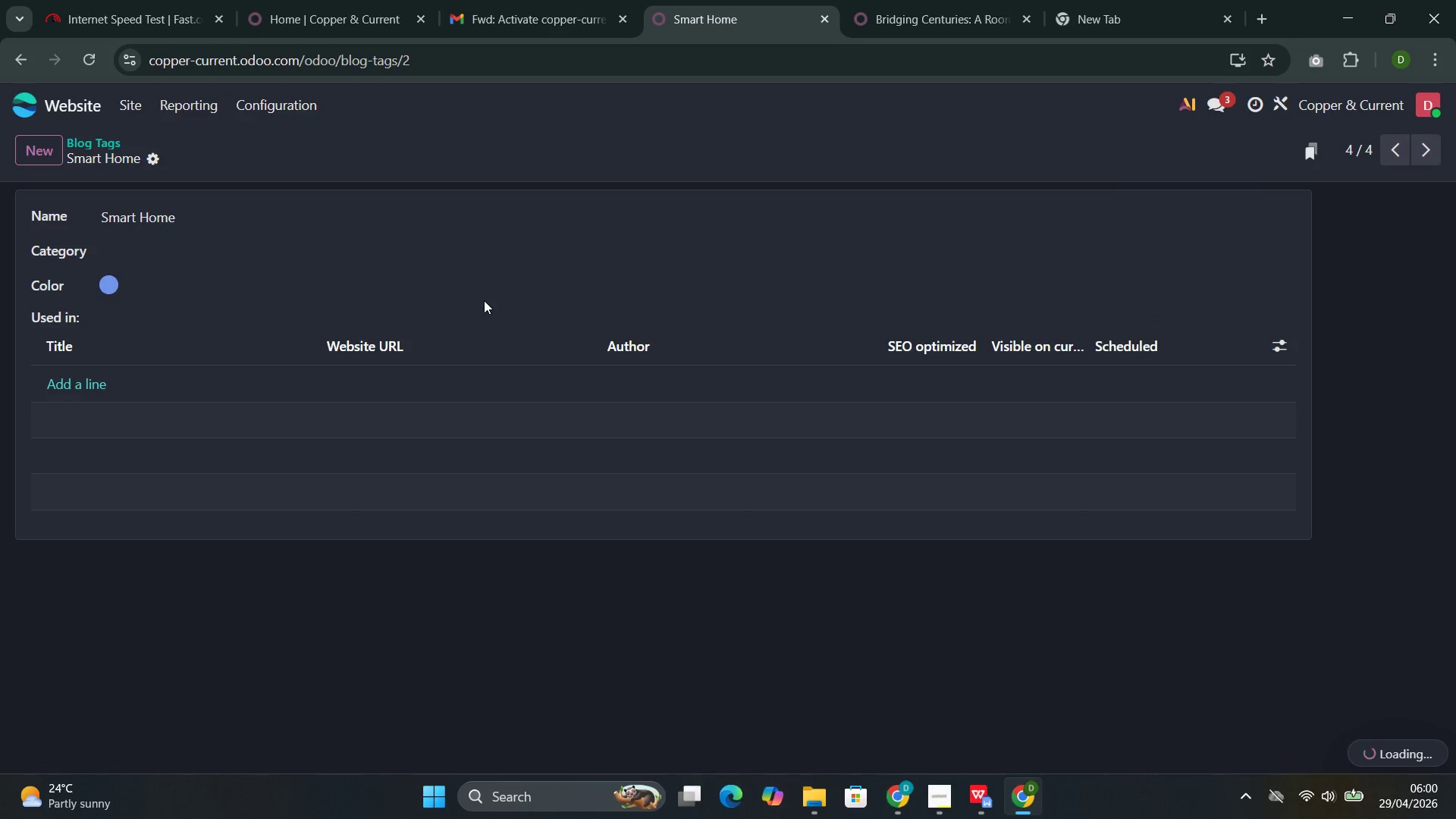 
left_click([59, 382])
 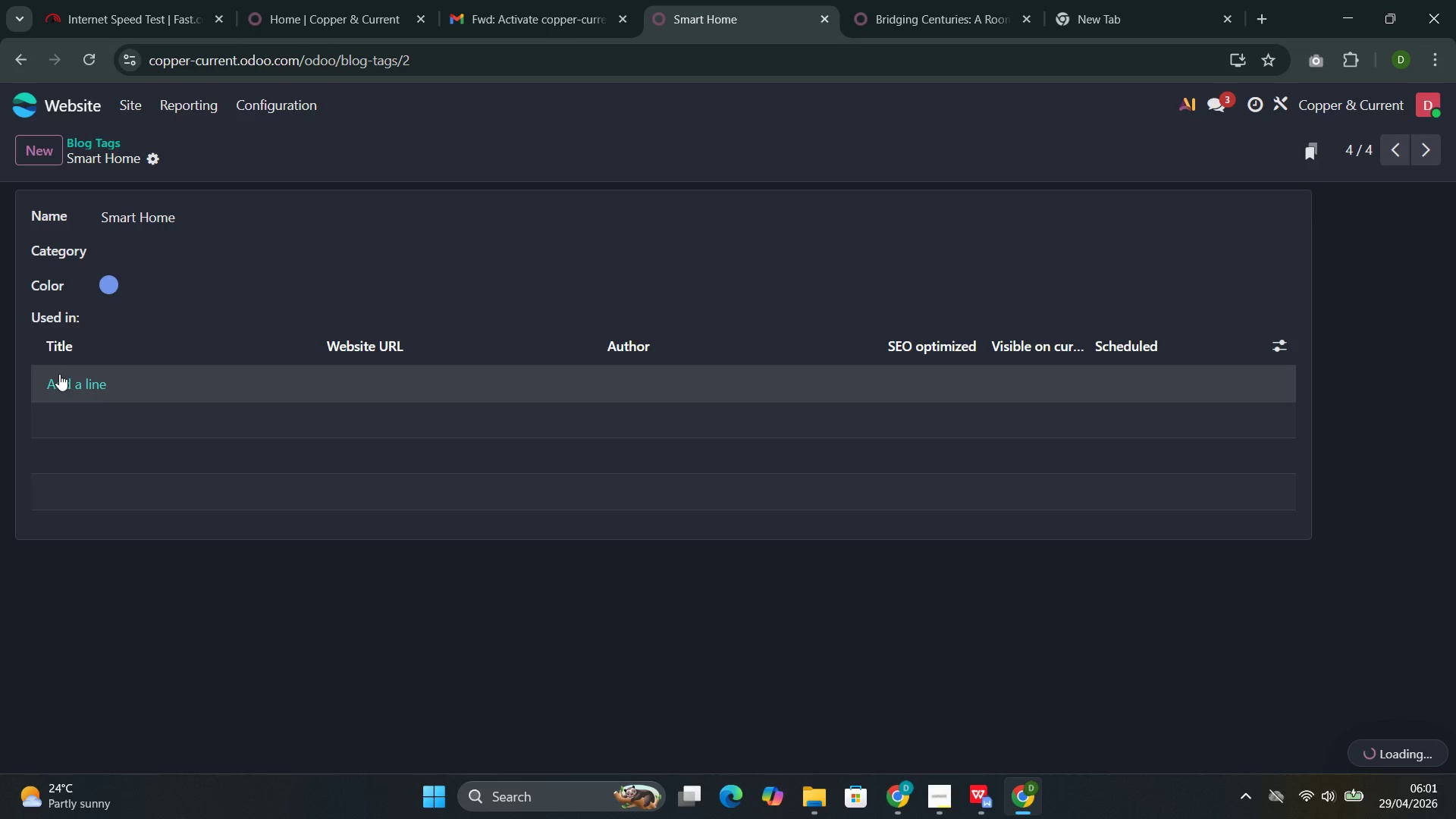 
wait(14.42)
 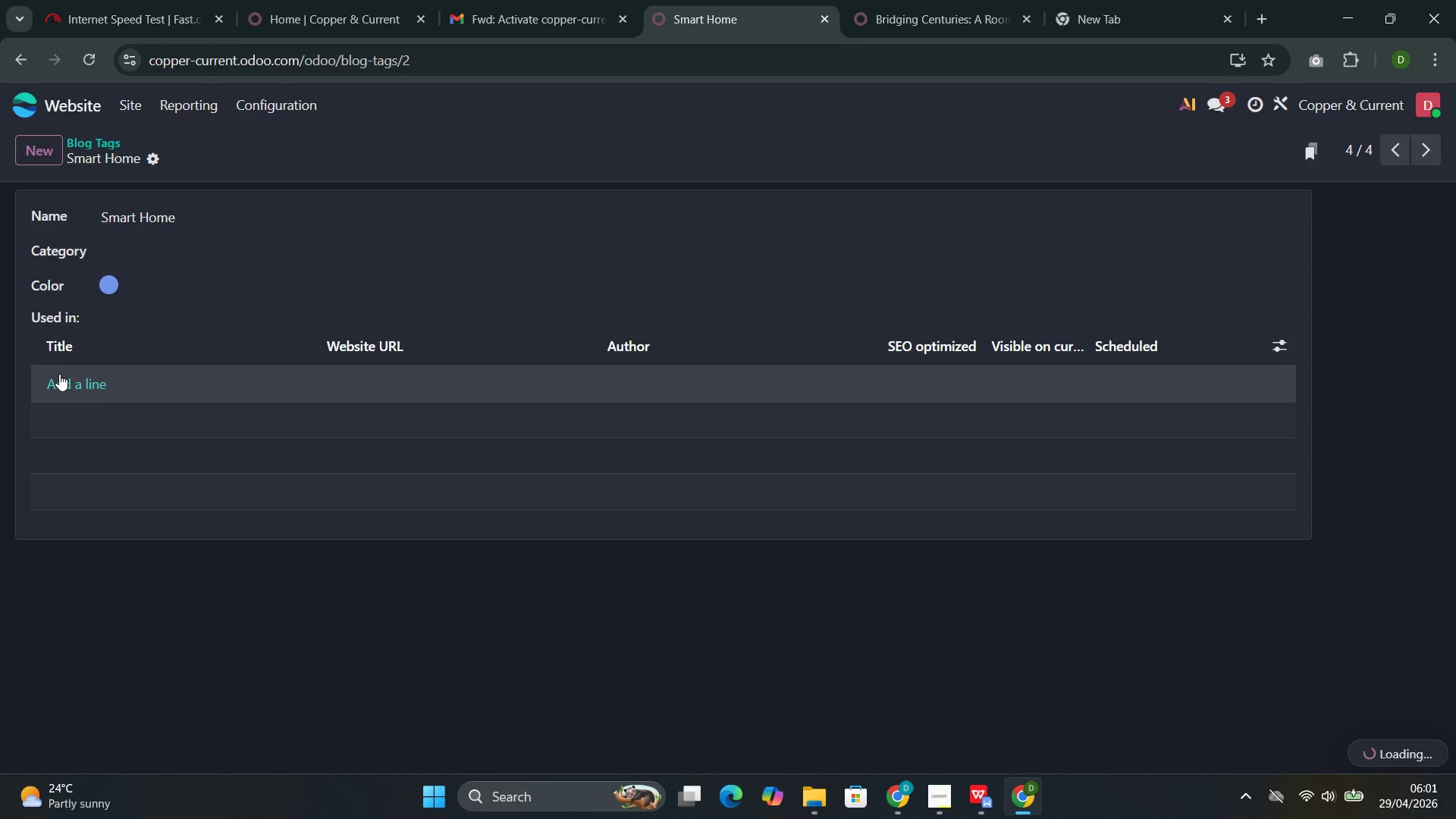 
left_click([927, 335])
 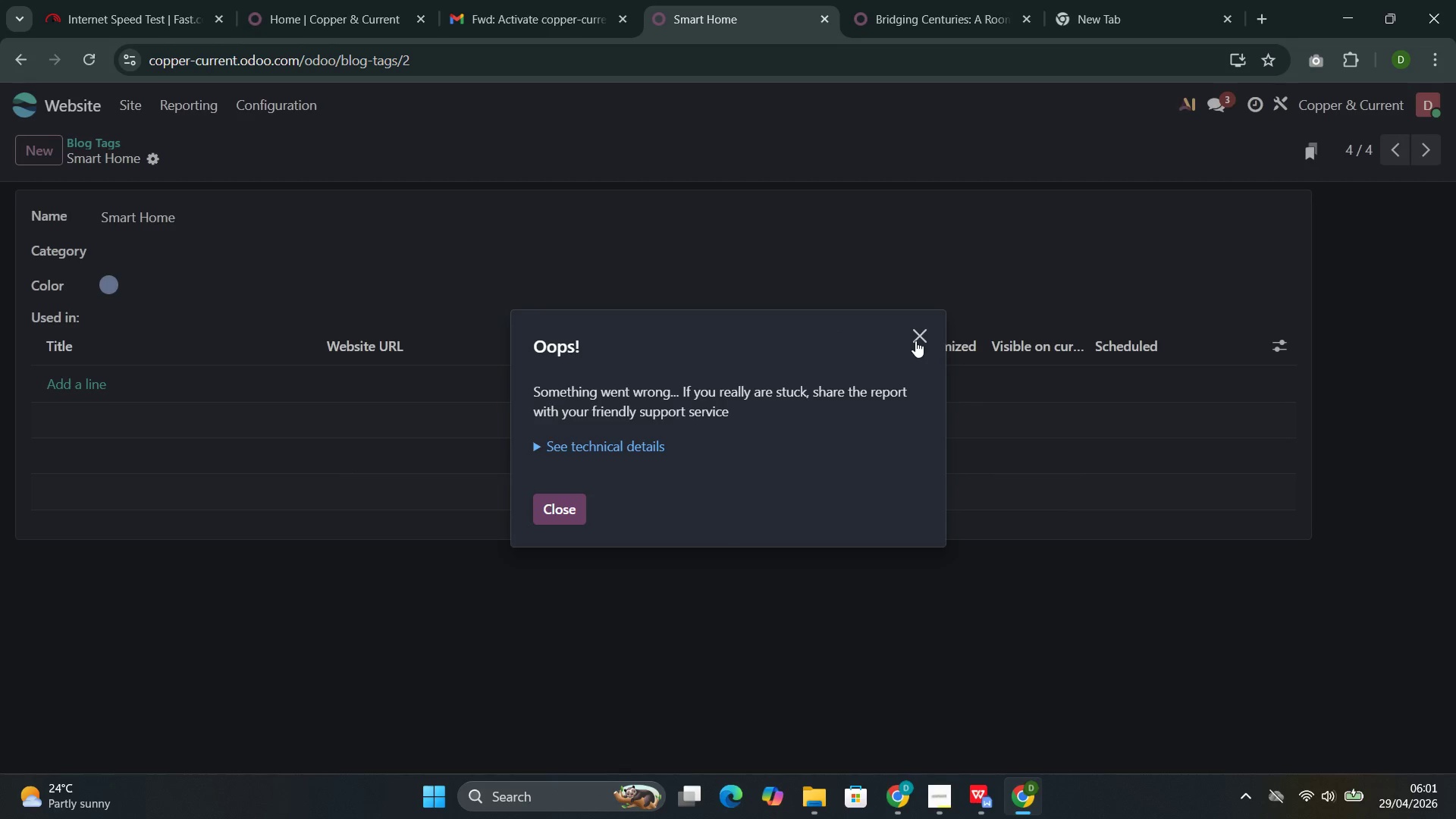 
left_click([912, 343])
 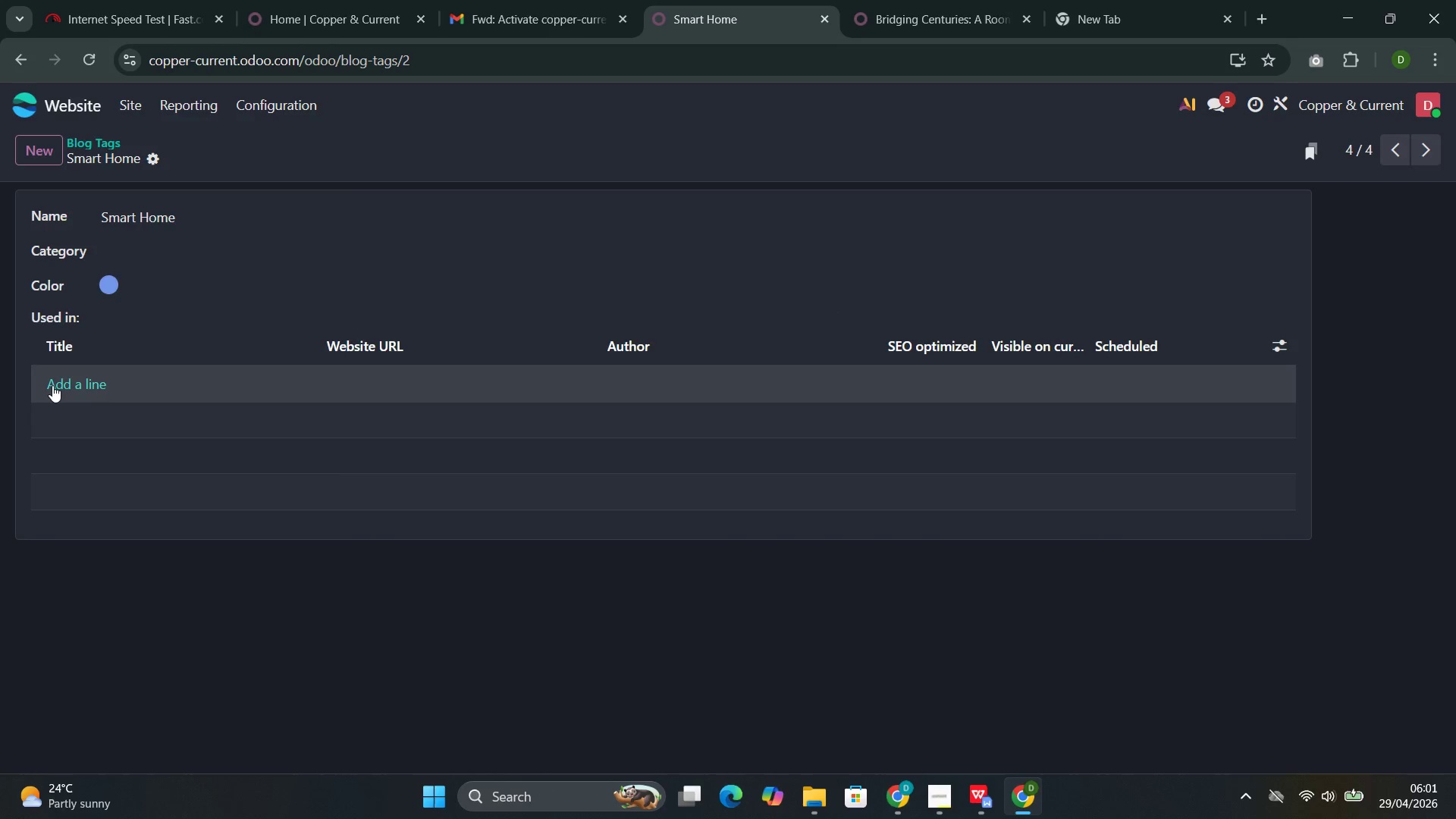 
left_click([54, 388])
 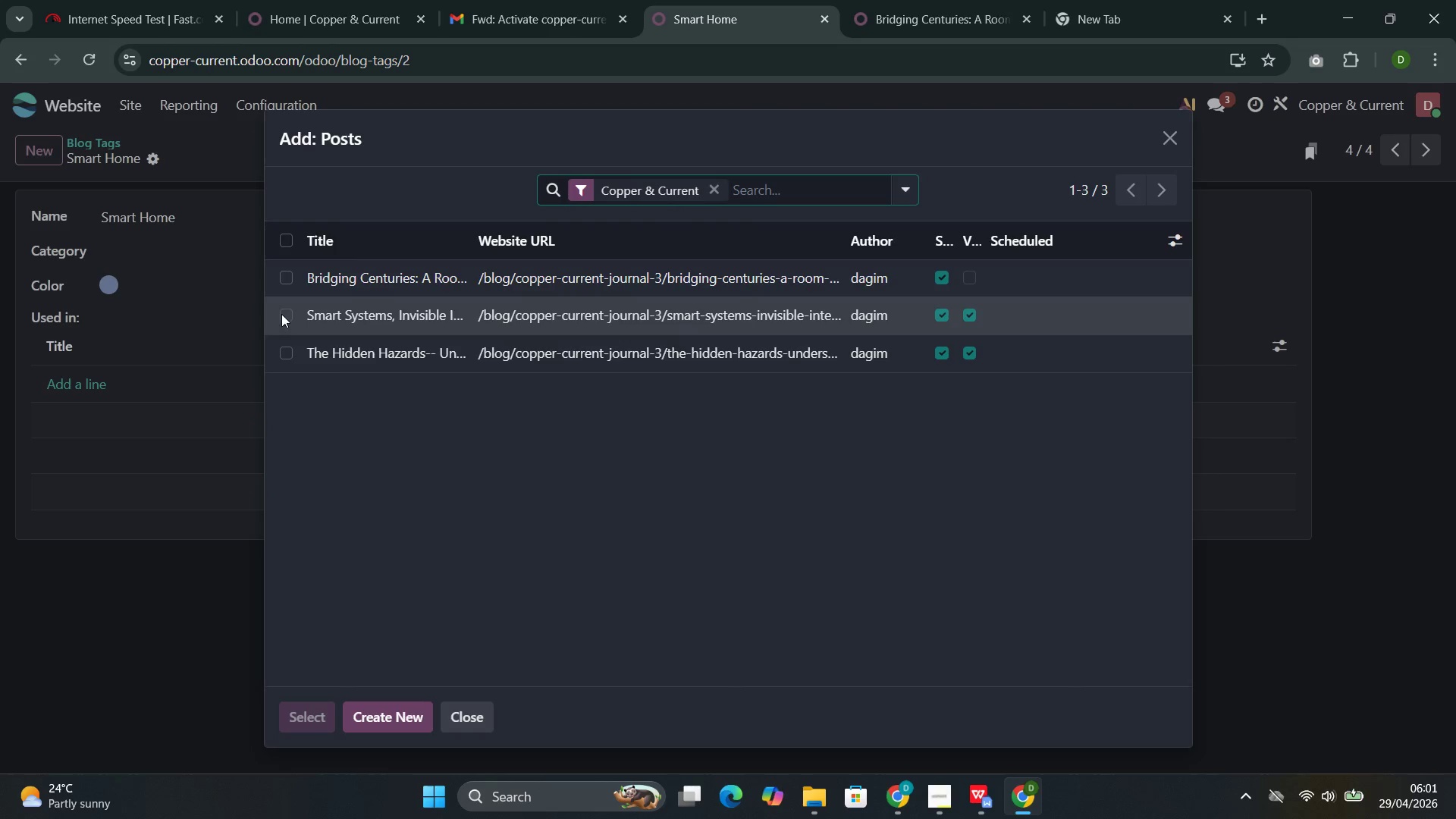 
left_click([339, 318])
 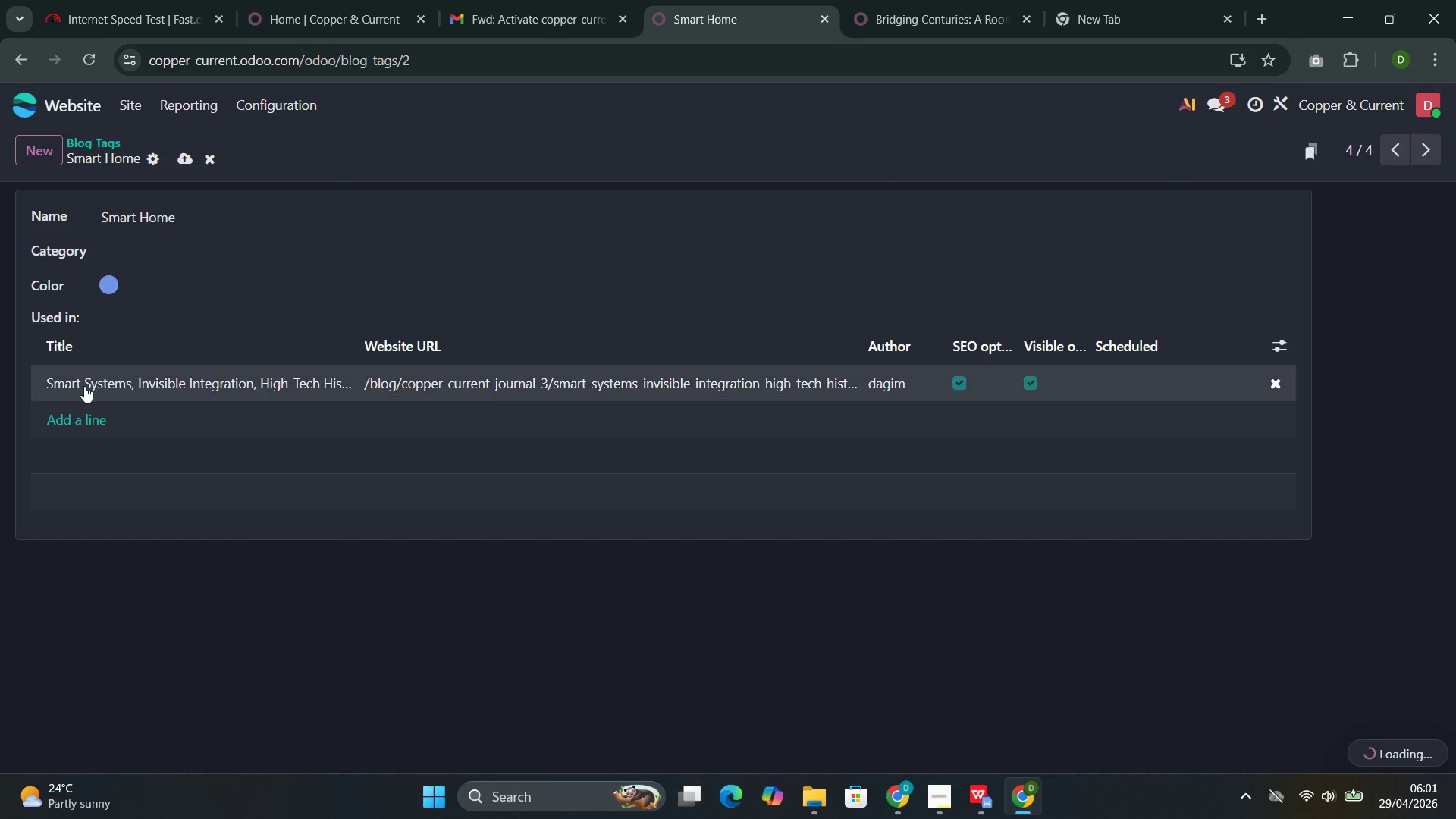 
left_click([72, 422])
 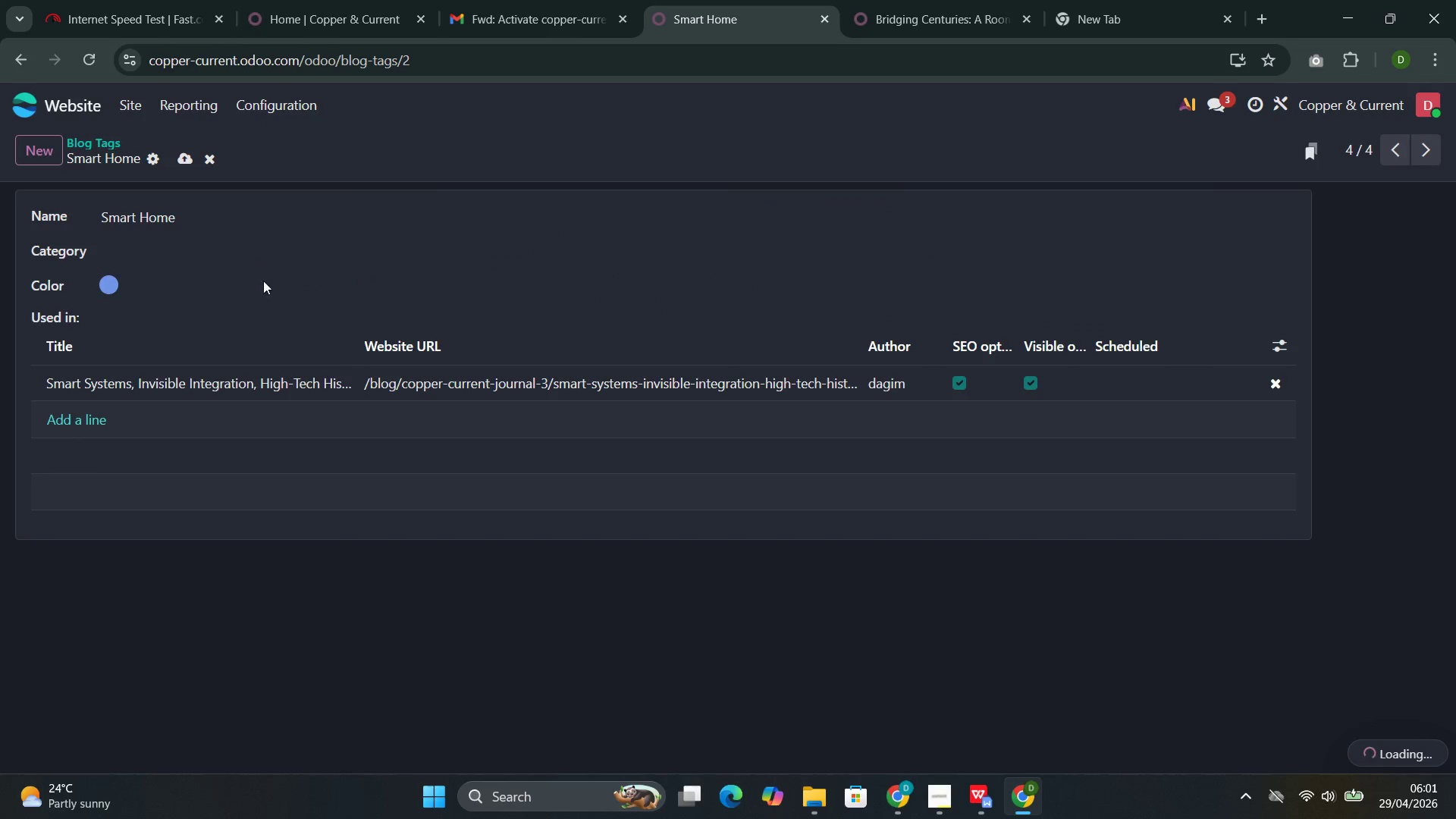 
mouse_move([312, 287])
 